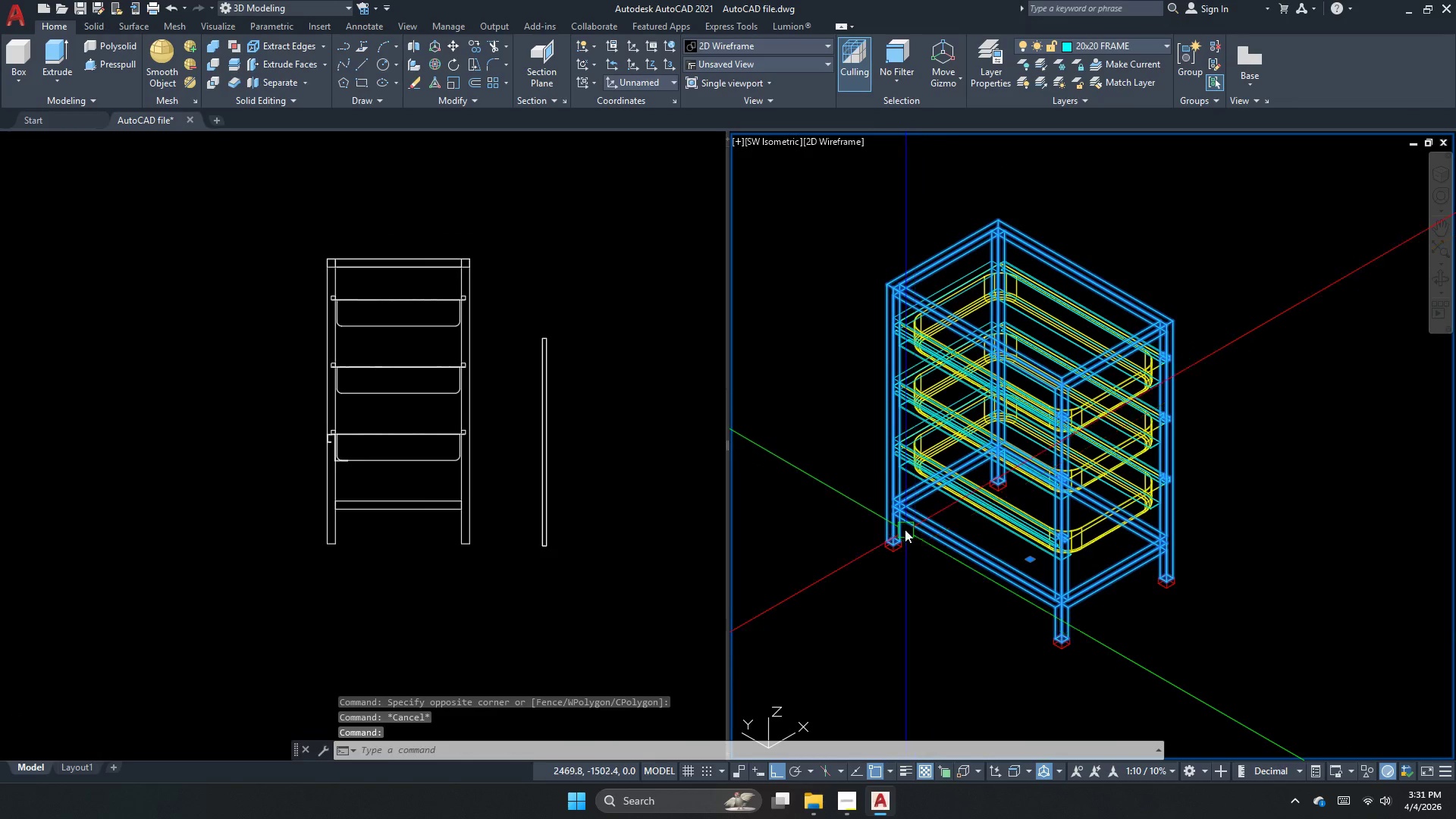 
key(Escape)
 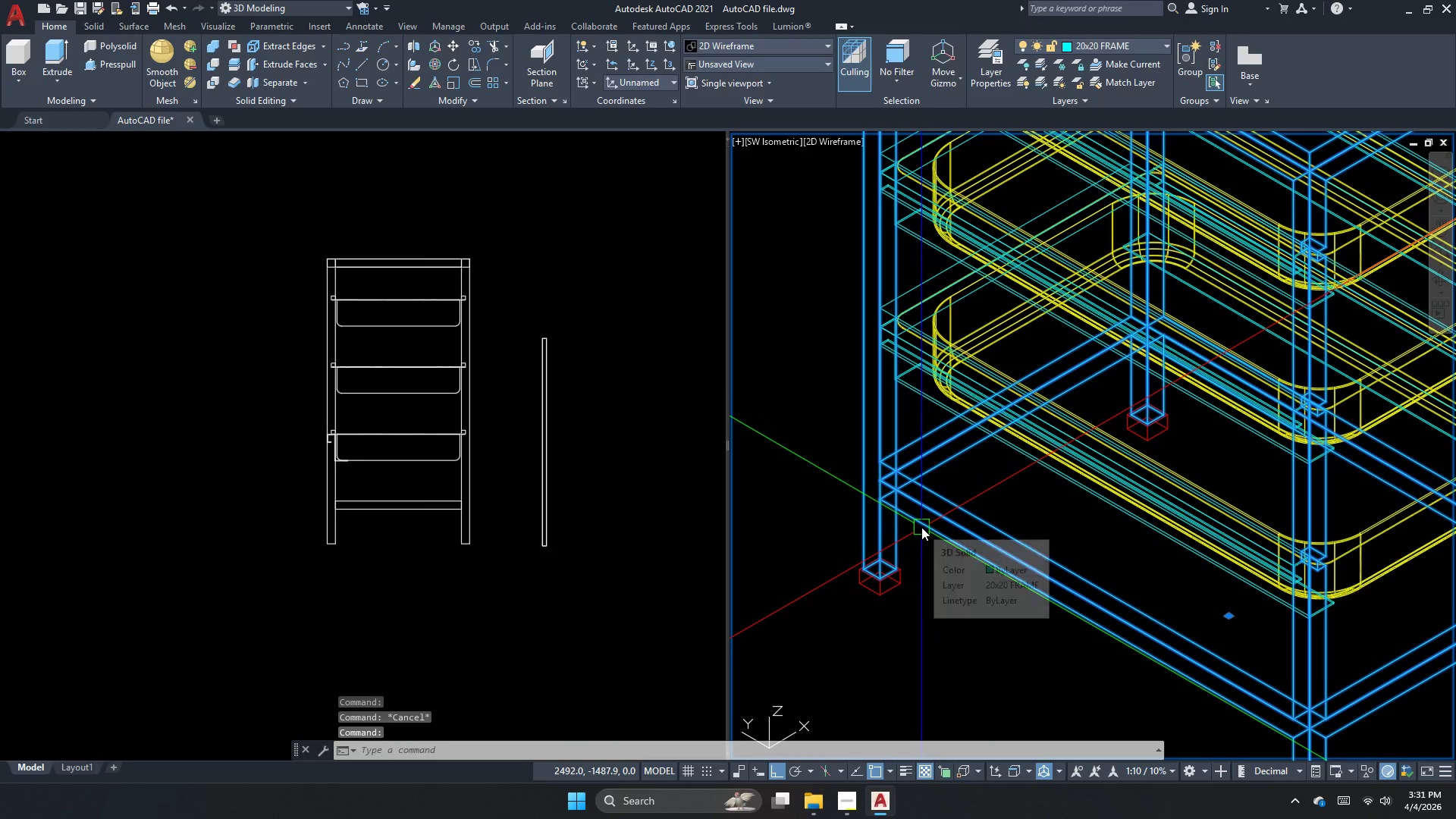 
scroll: coordinate [902, 524], scroll_direction: up, amount: 2.0
 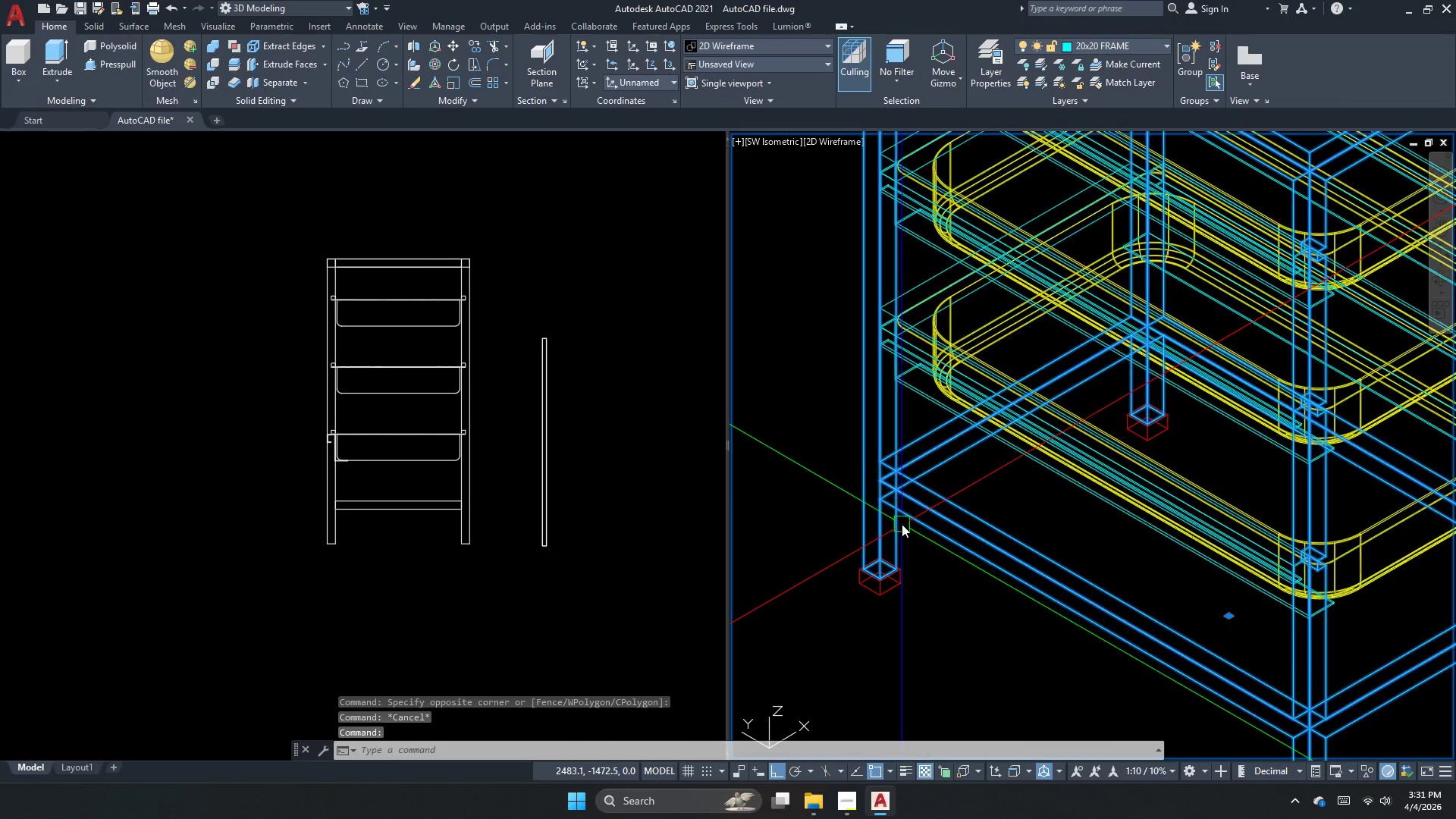 
scroll: coordinate [918, 529], scroll_direction: down, amount: 2.0
 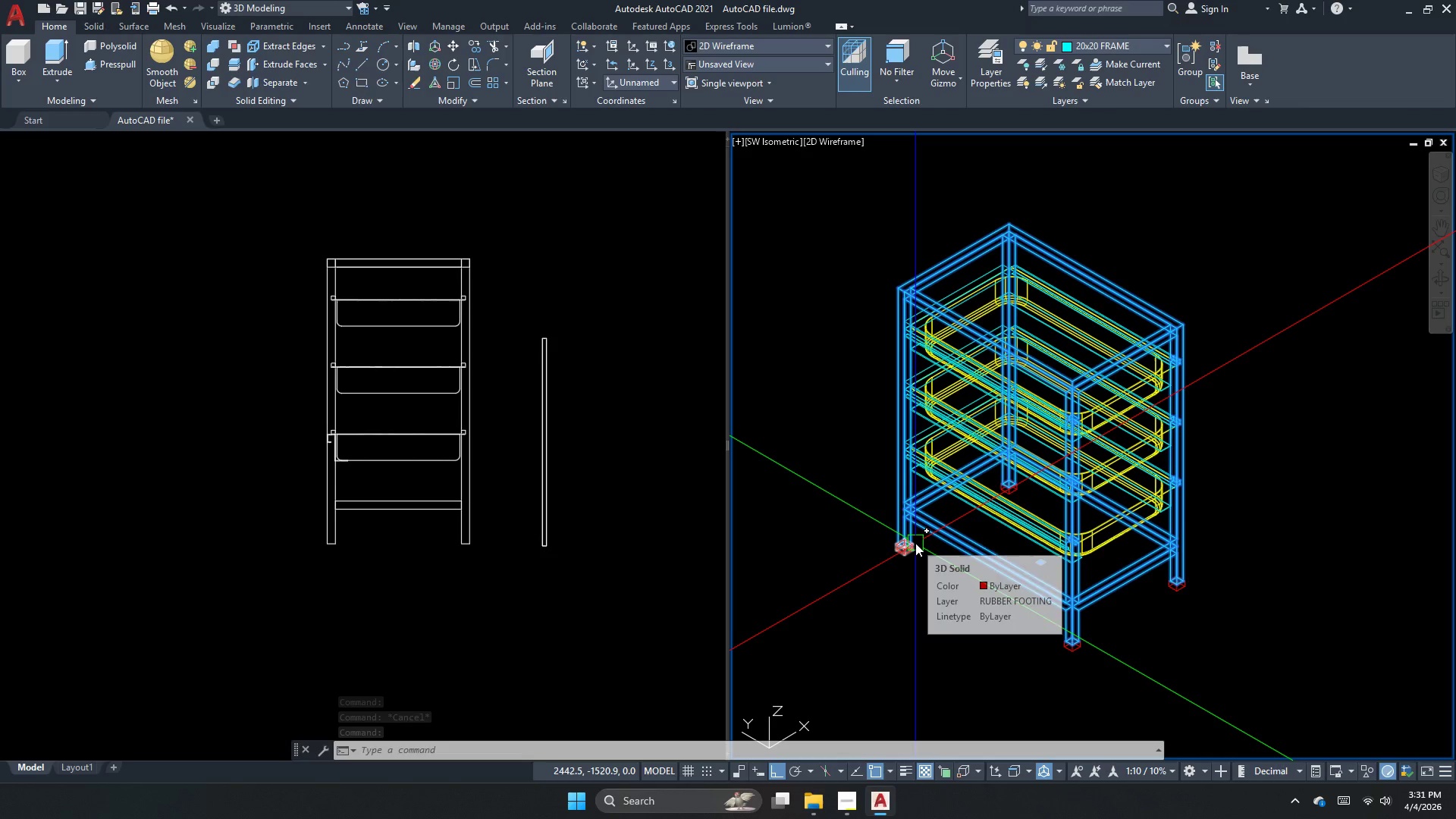 
scroll: coordinate [1152, 373], scroll_direction: up, amount: 2.0
 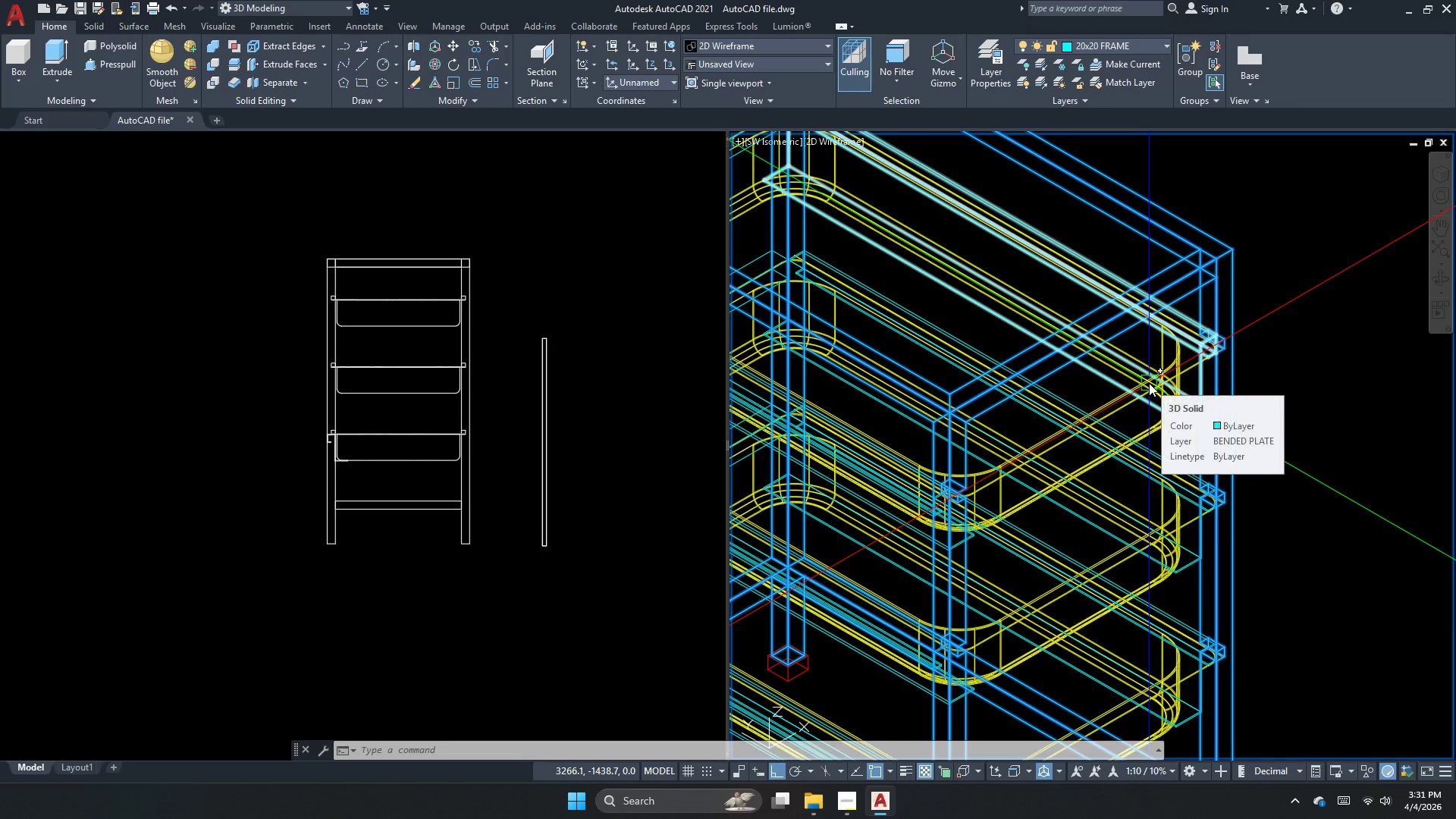 
scroll: coordinate [1149, 383], scroll_direction: down, amount: 1.0
 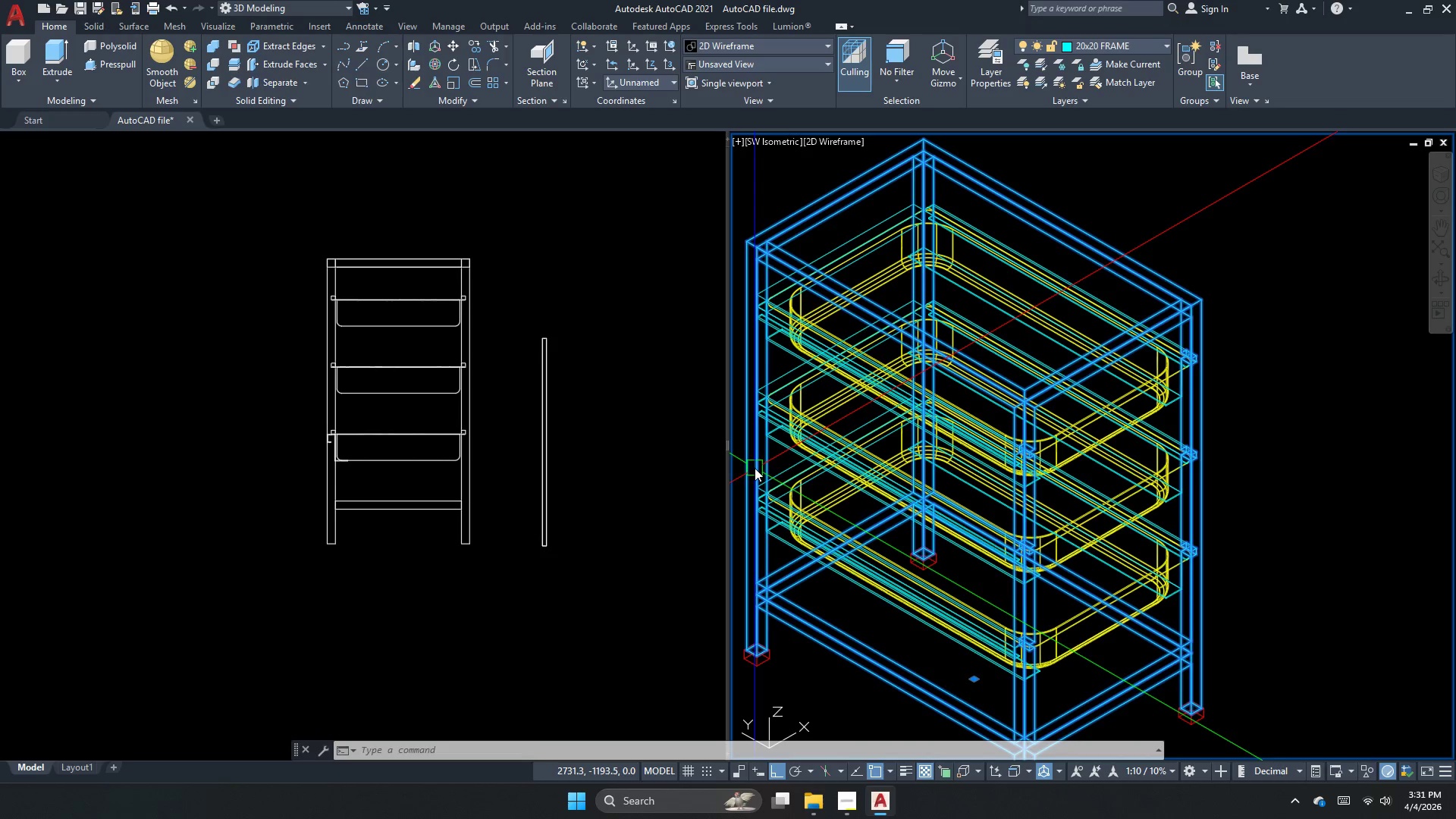 
key(Escape)
 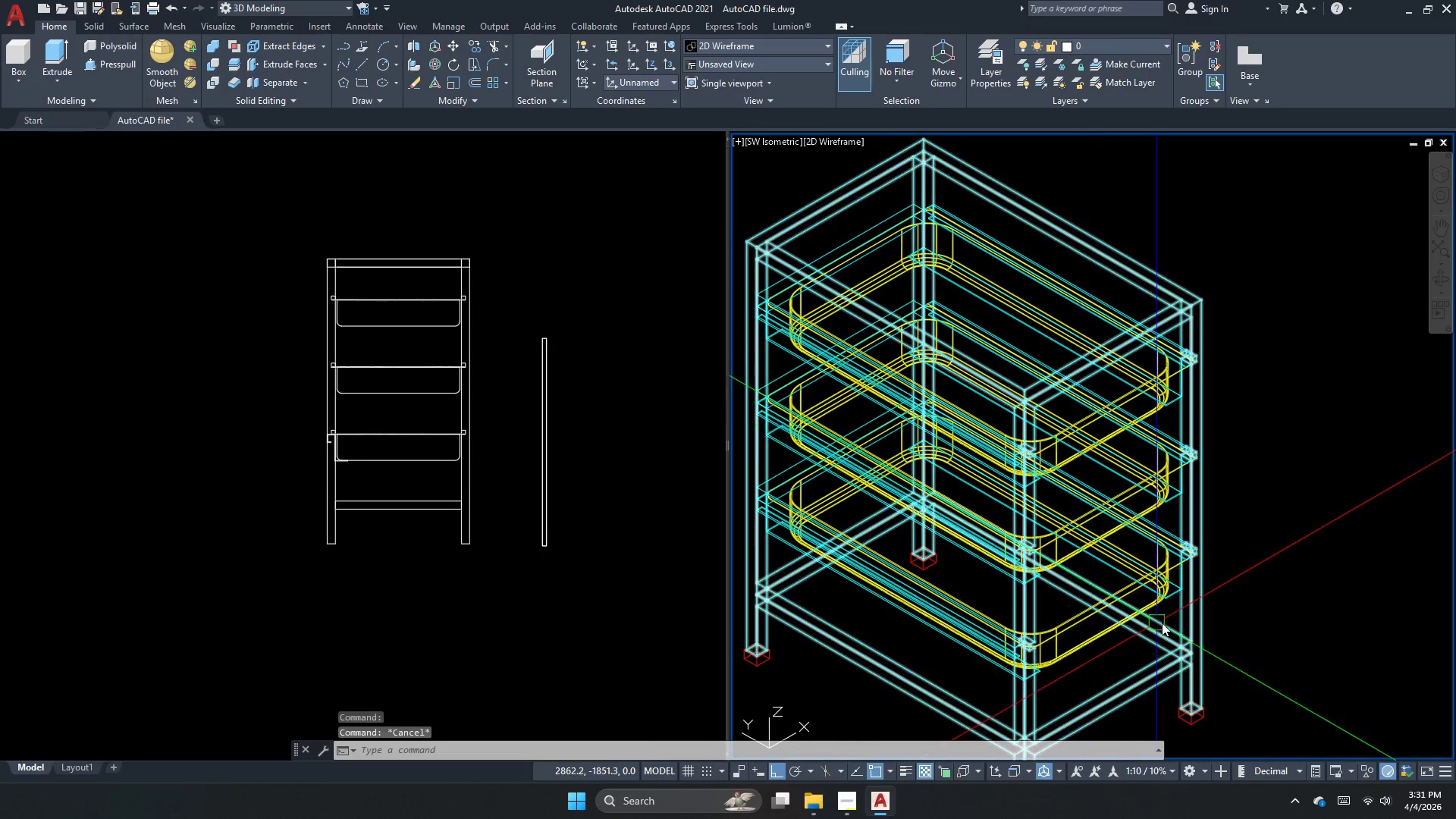 
left_click([1183, 689])
 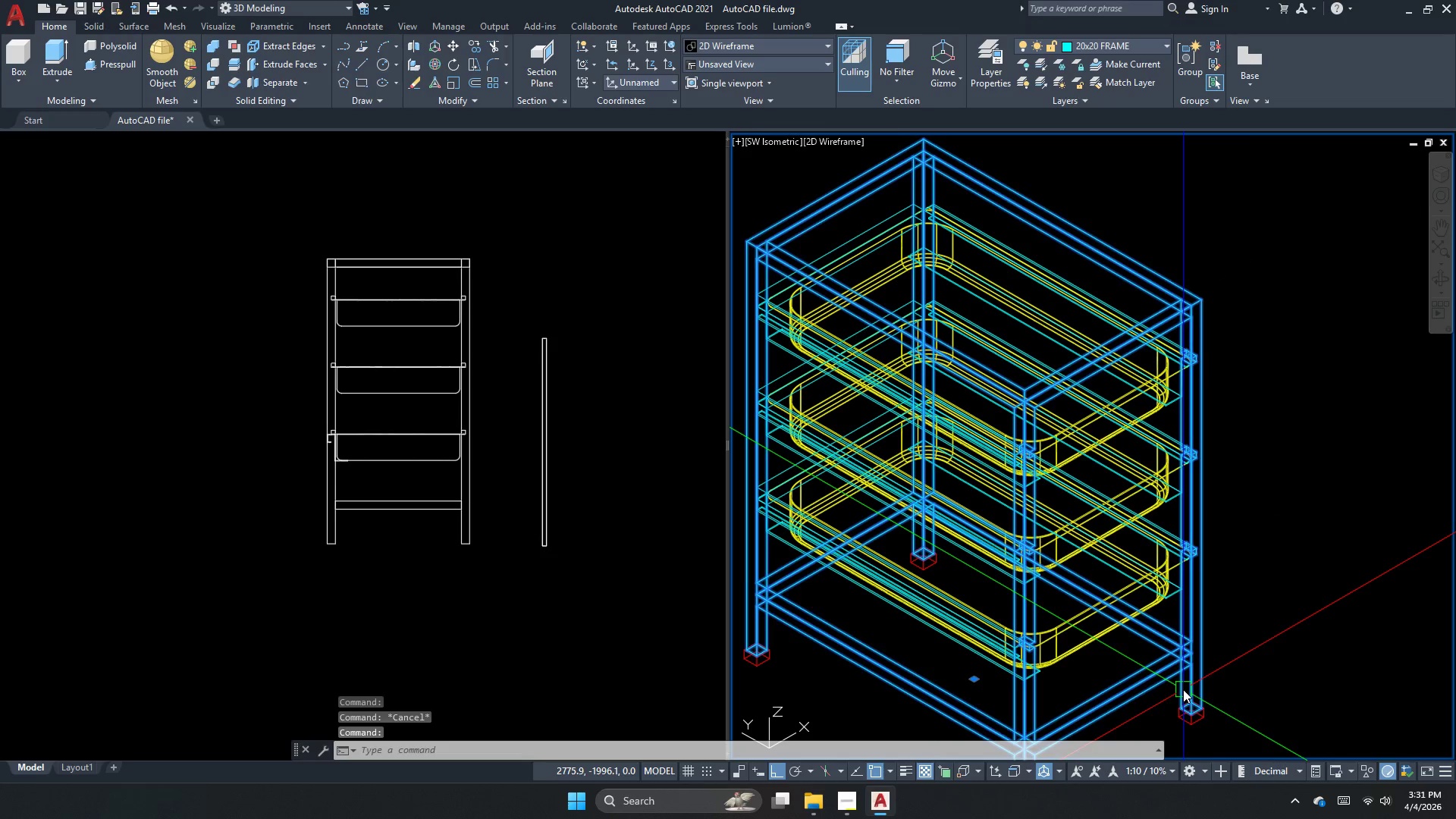 
key(Escape)
 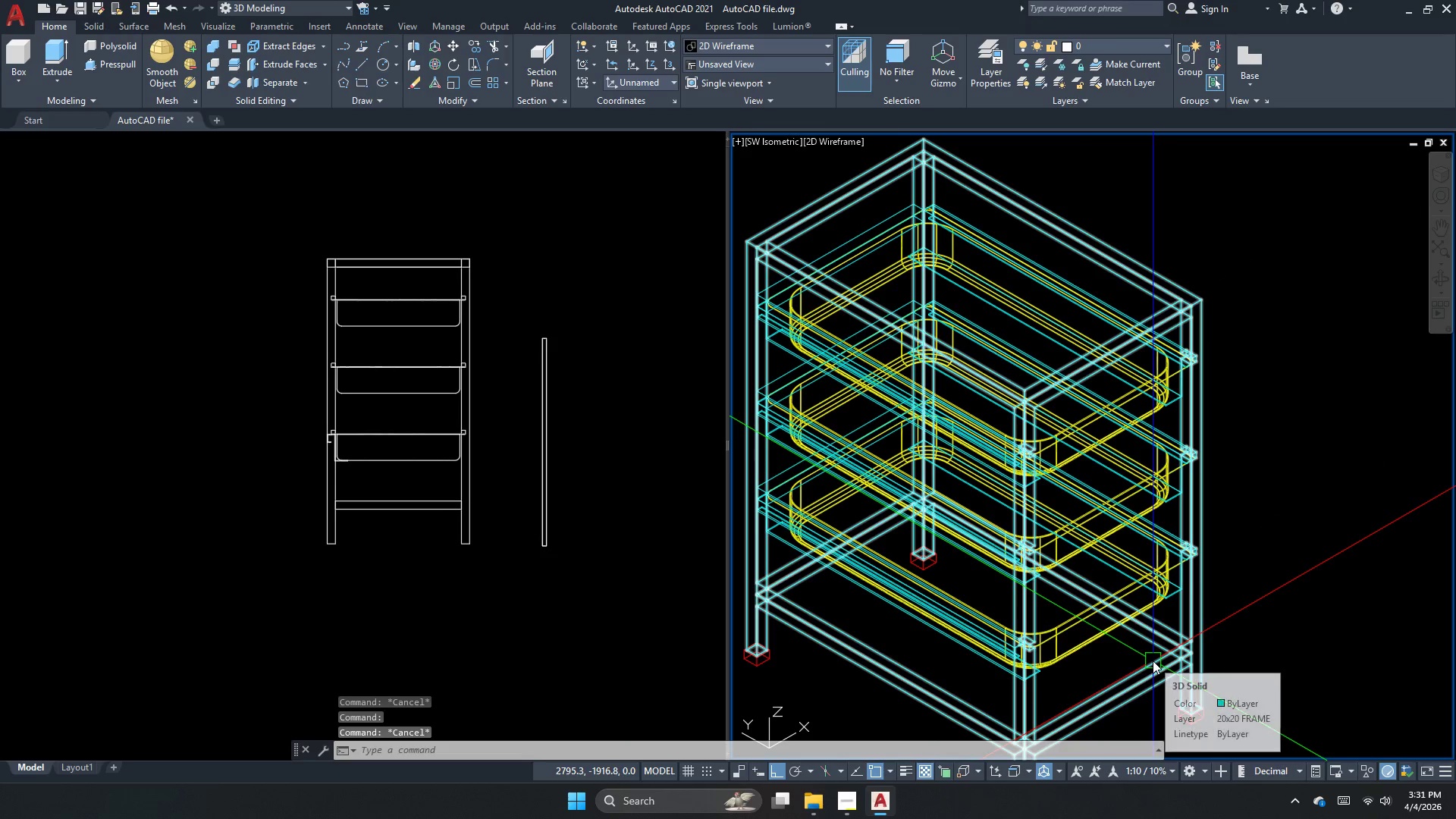 
scroll: coordinate [1110, 364], scroll_direction: down, amount: 2.0
 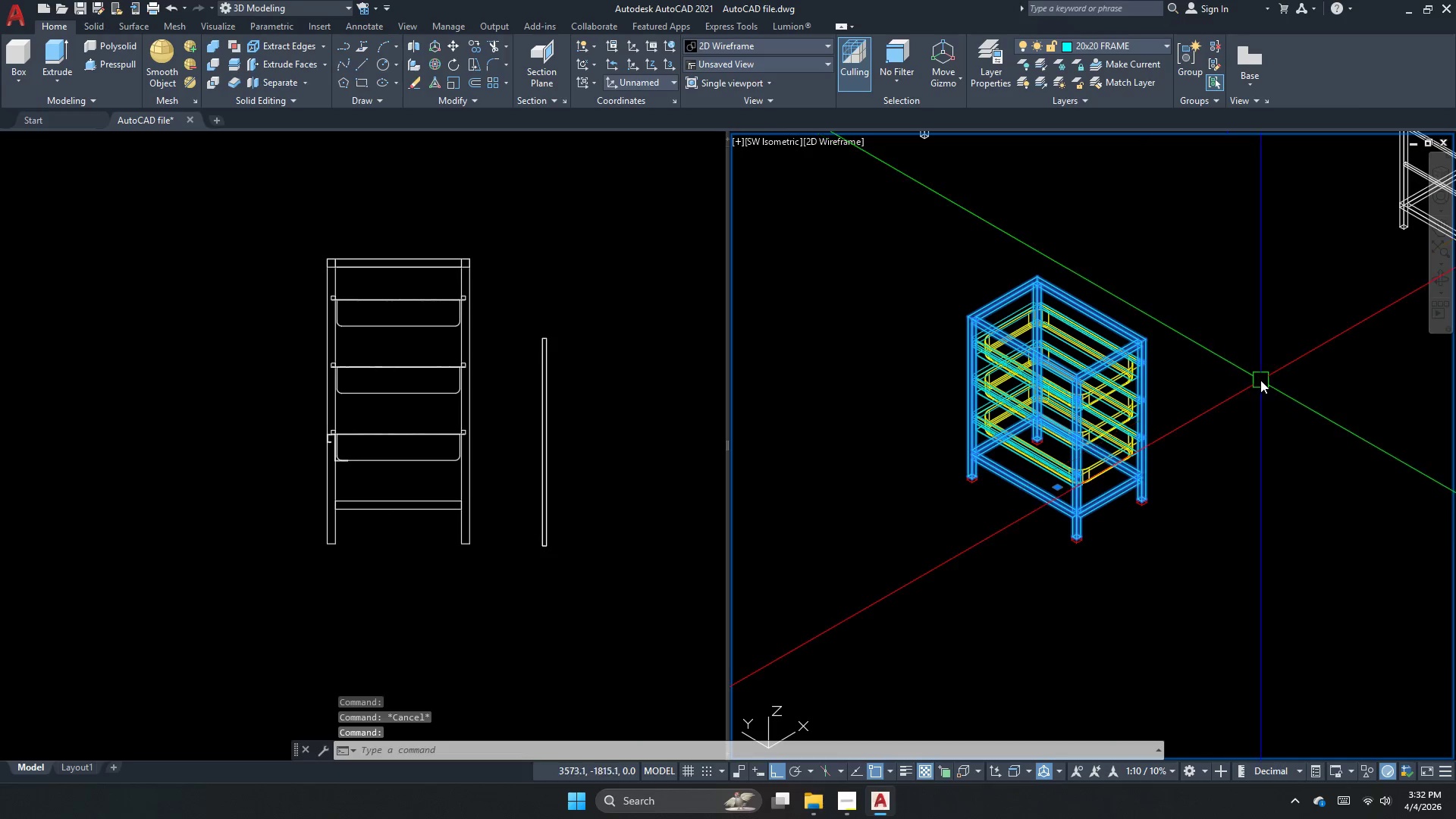 
type(co )
 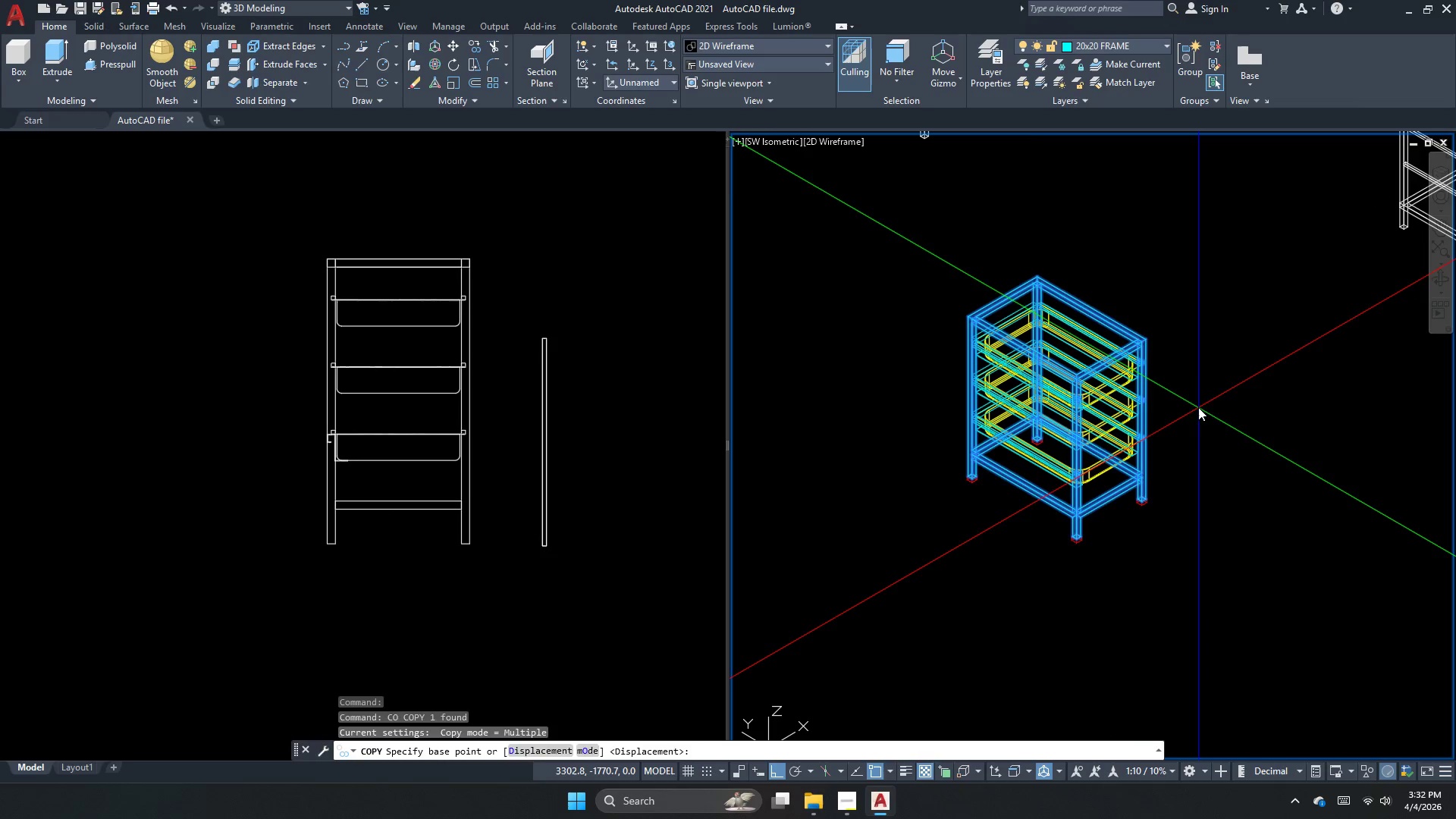 
left_click_drag(start_coordinate=[1198, 407], to_coordinate=[1205, 416])
 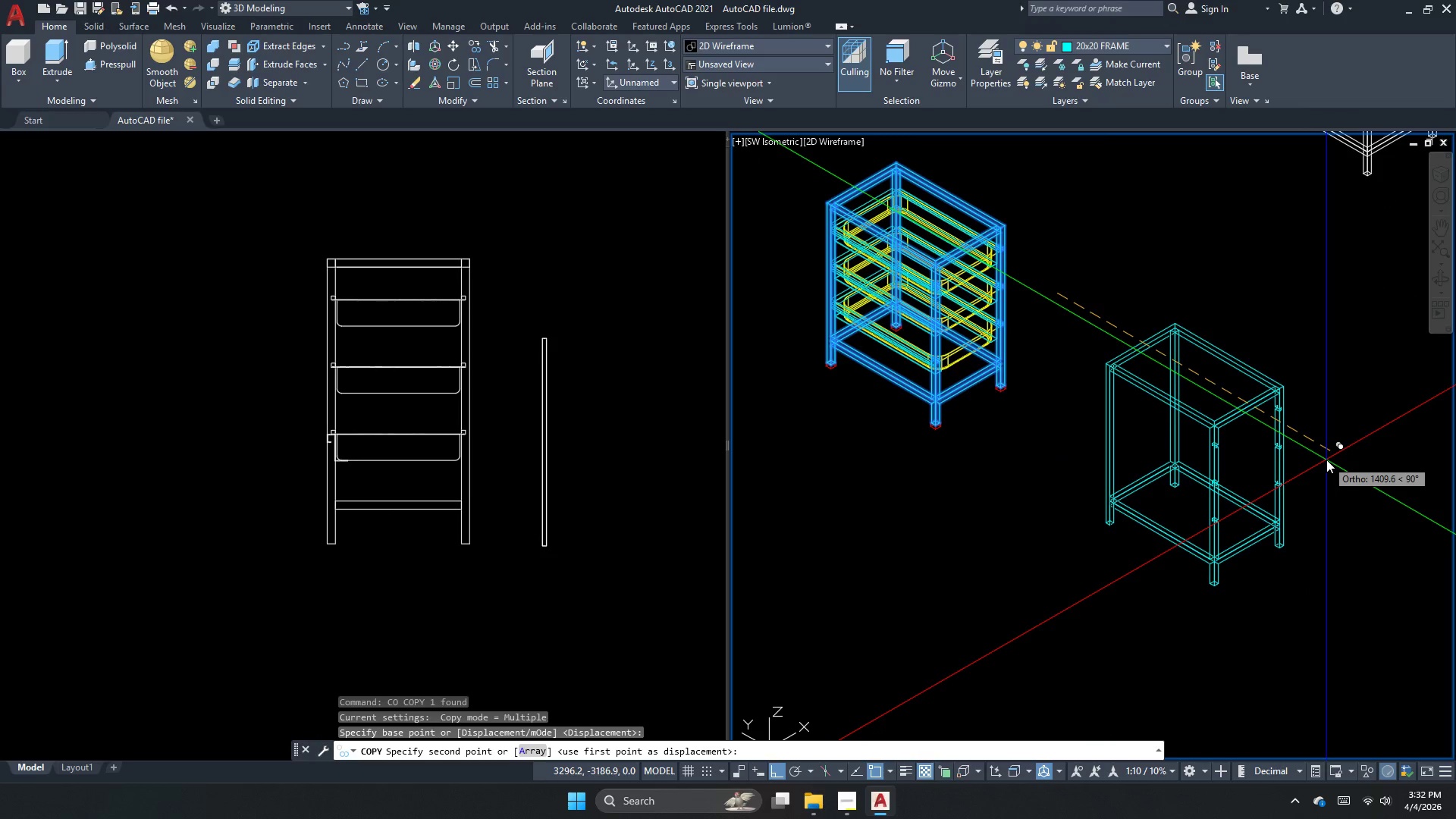 
left_click([1326, 460])
 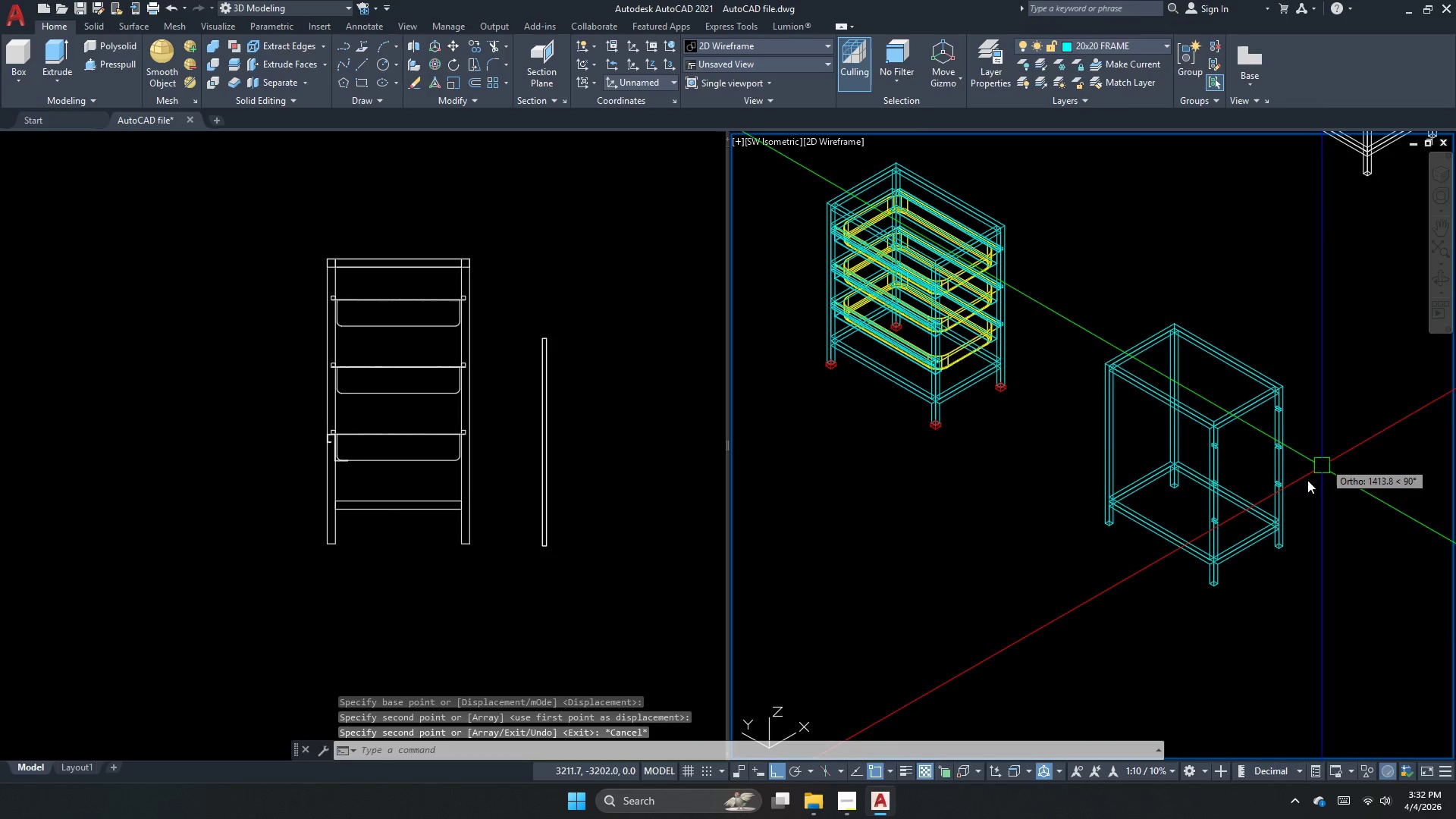 
key(Escape)
 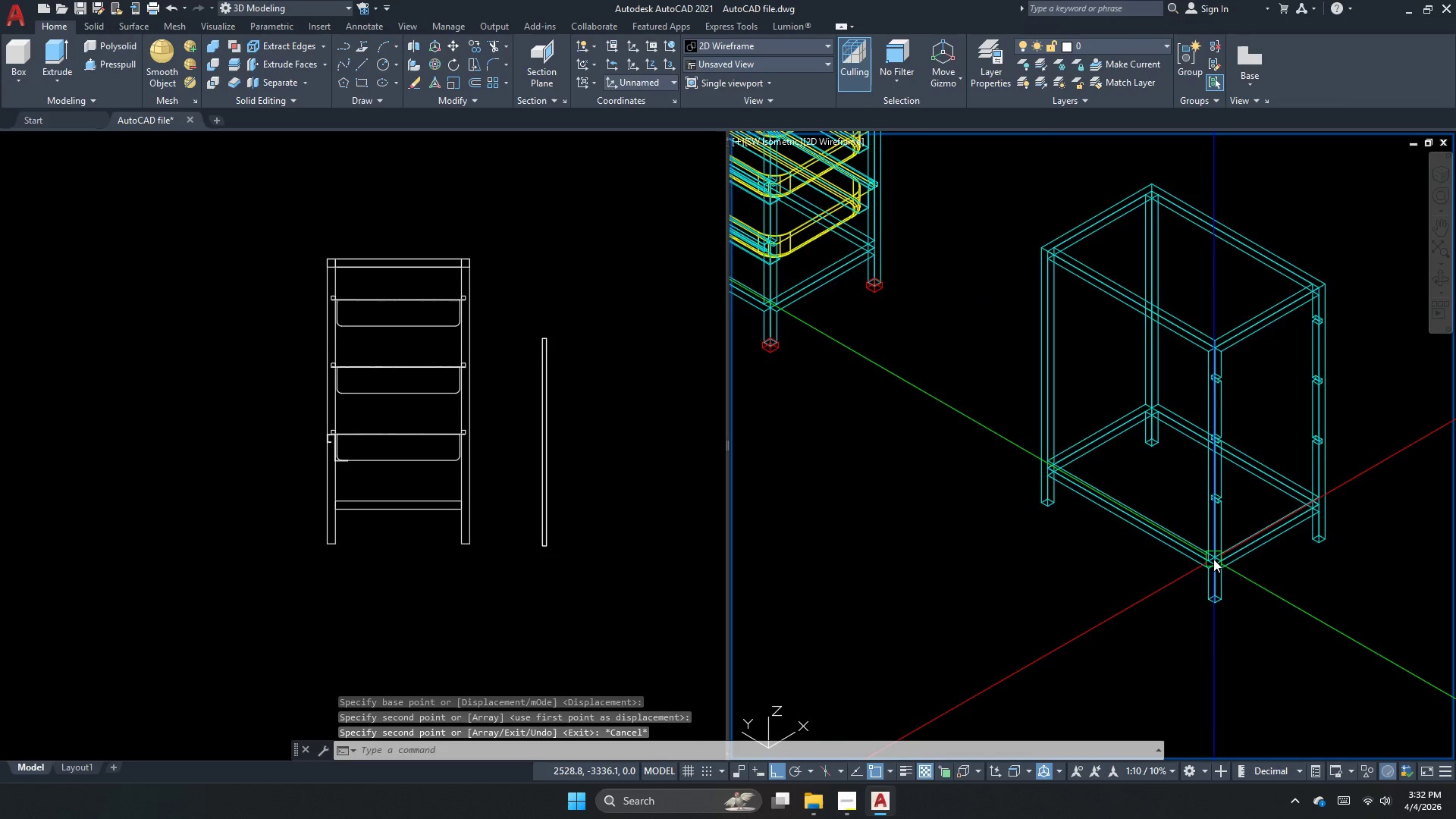 
key(Escape)
 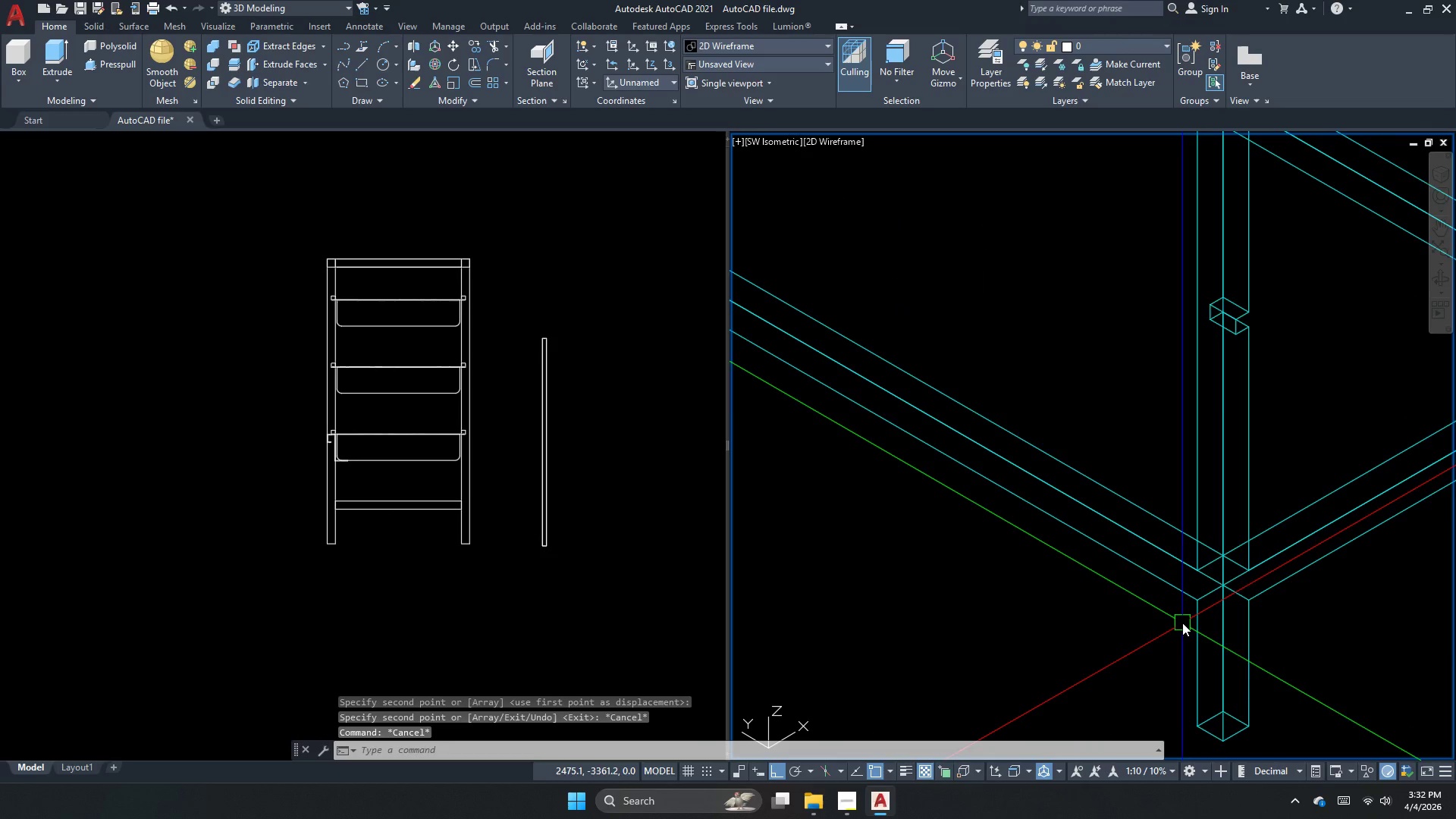 
scroll: coordinate [1213, 559], scroll_direction: up, amount: 5.0
 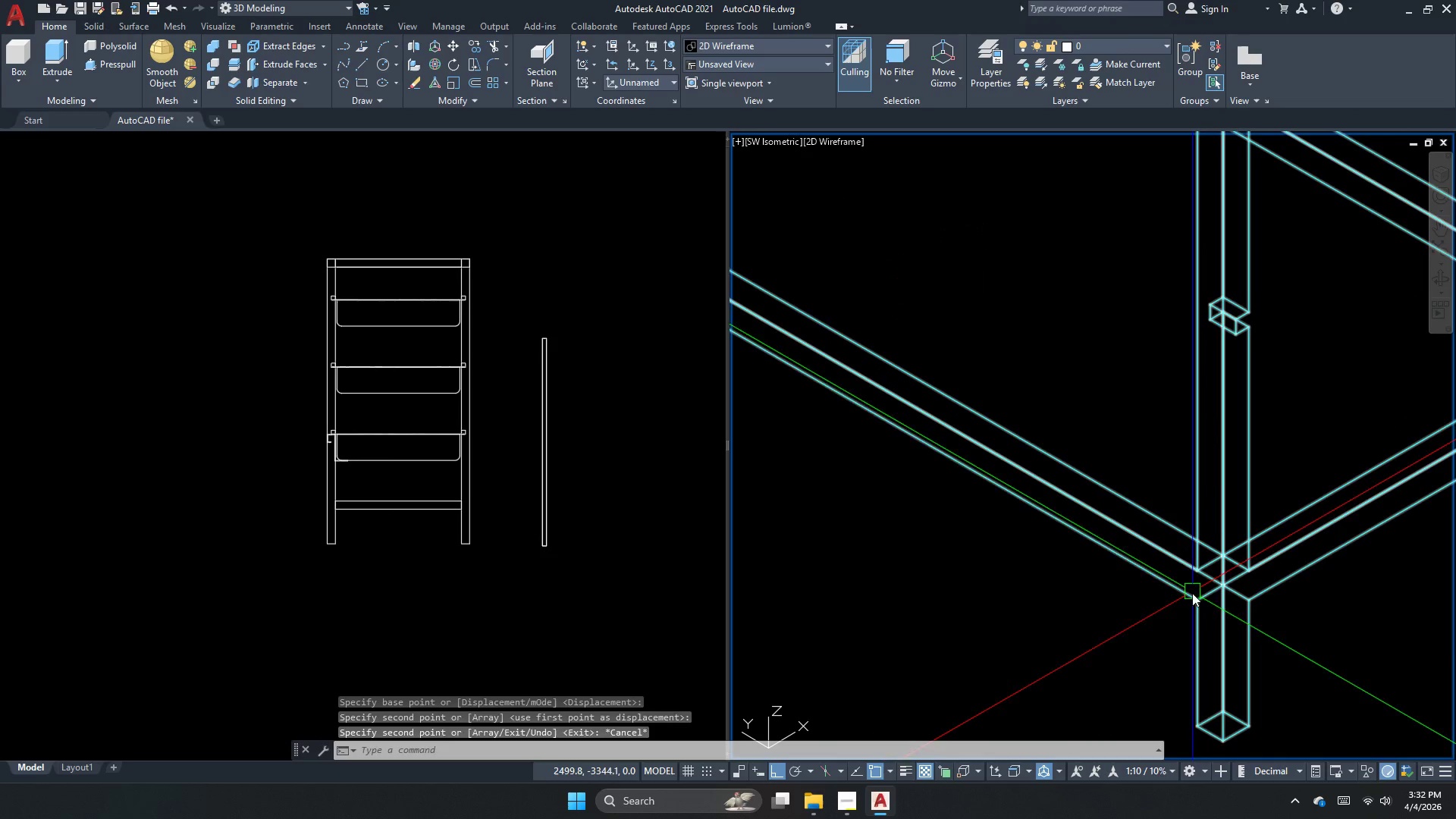 
type(ec )
key(Escape)
type(rec )
 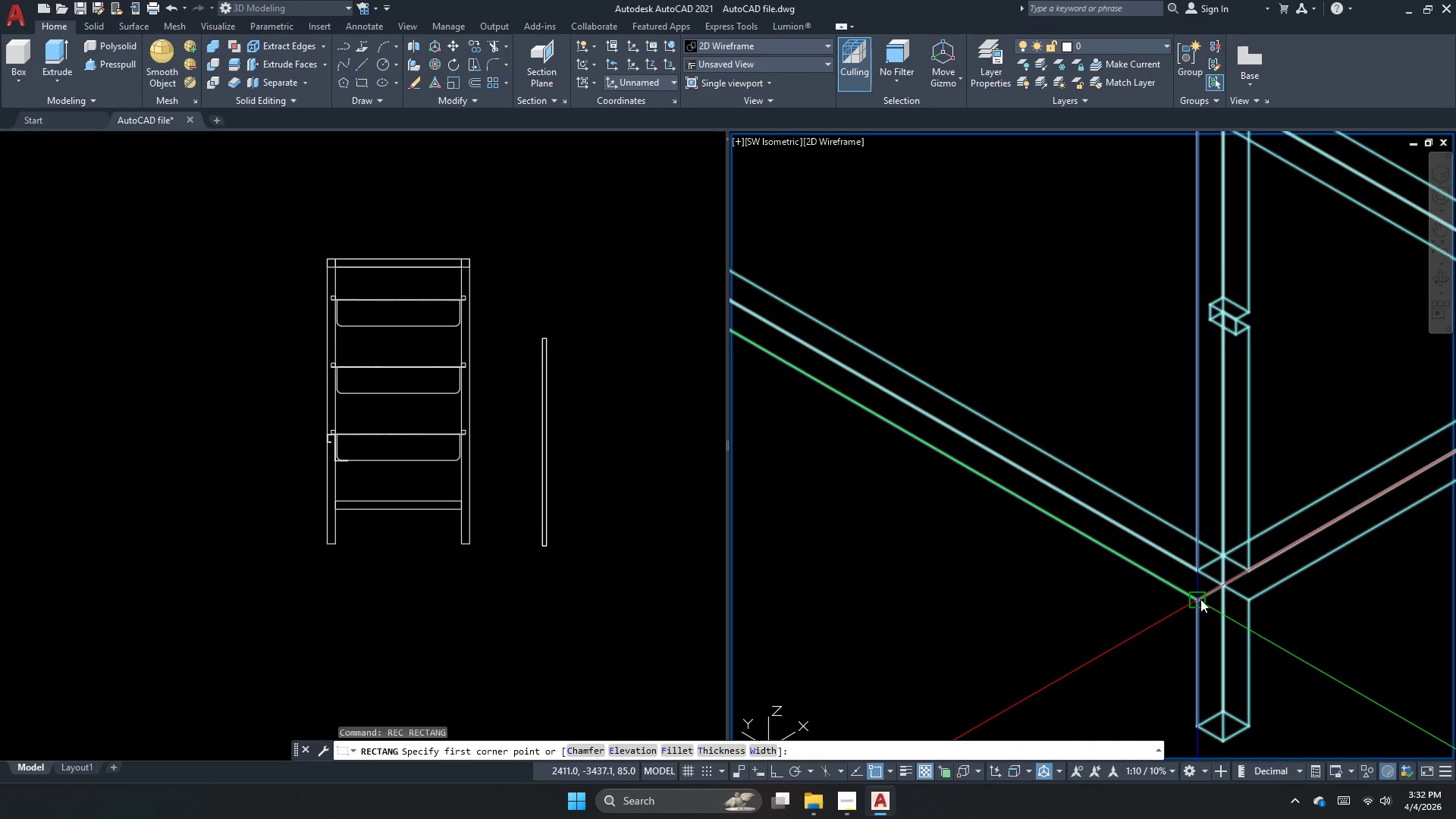 
left_click_drag(start_coordinate=[1200, 599], to_coordinate=[1192, 595])
 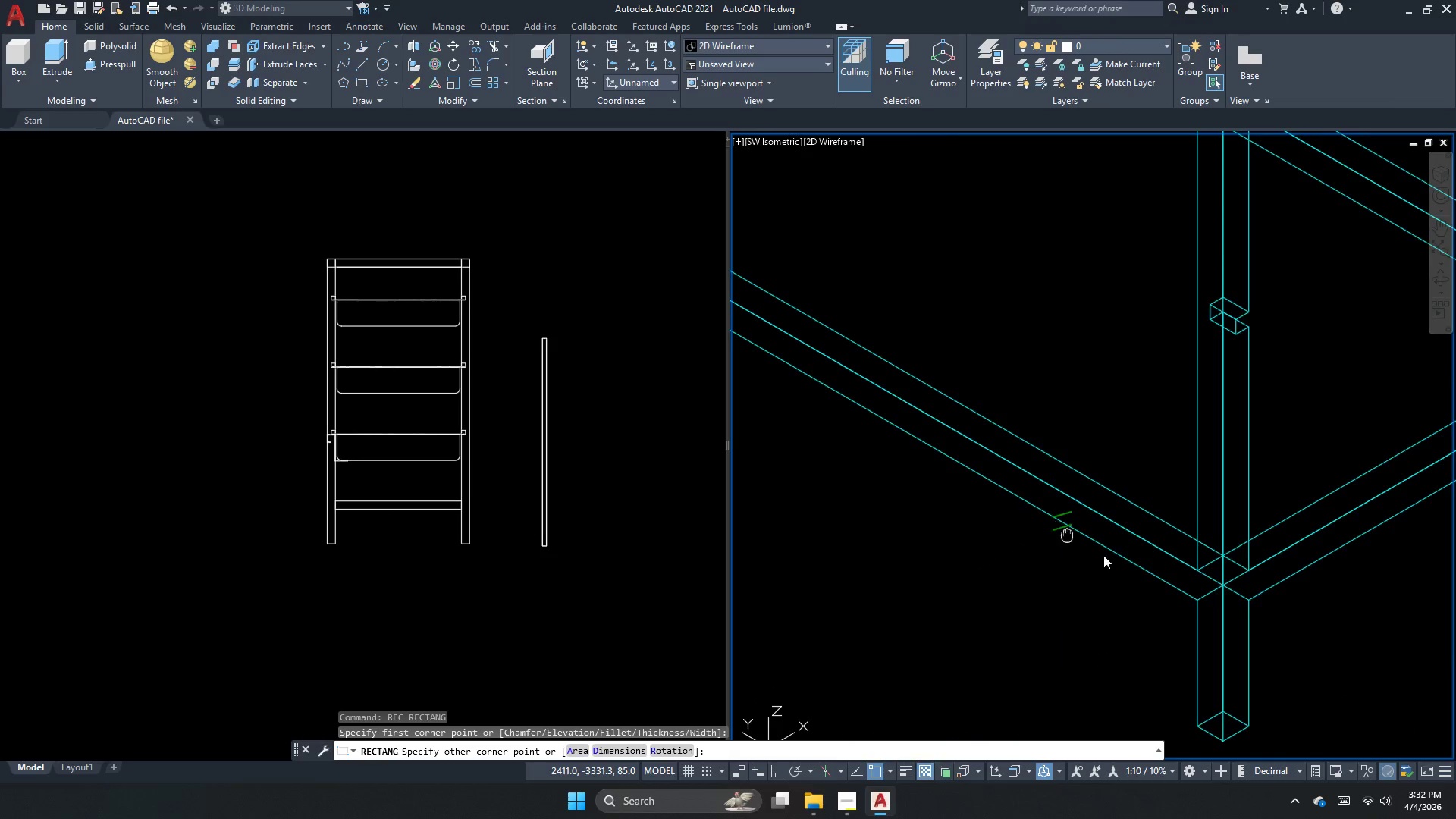 
scroll: coordinate [1320, 633], scroll_direction: down, amount: 2.0
 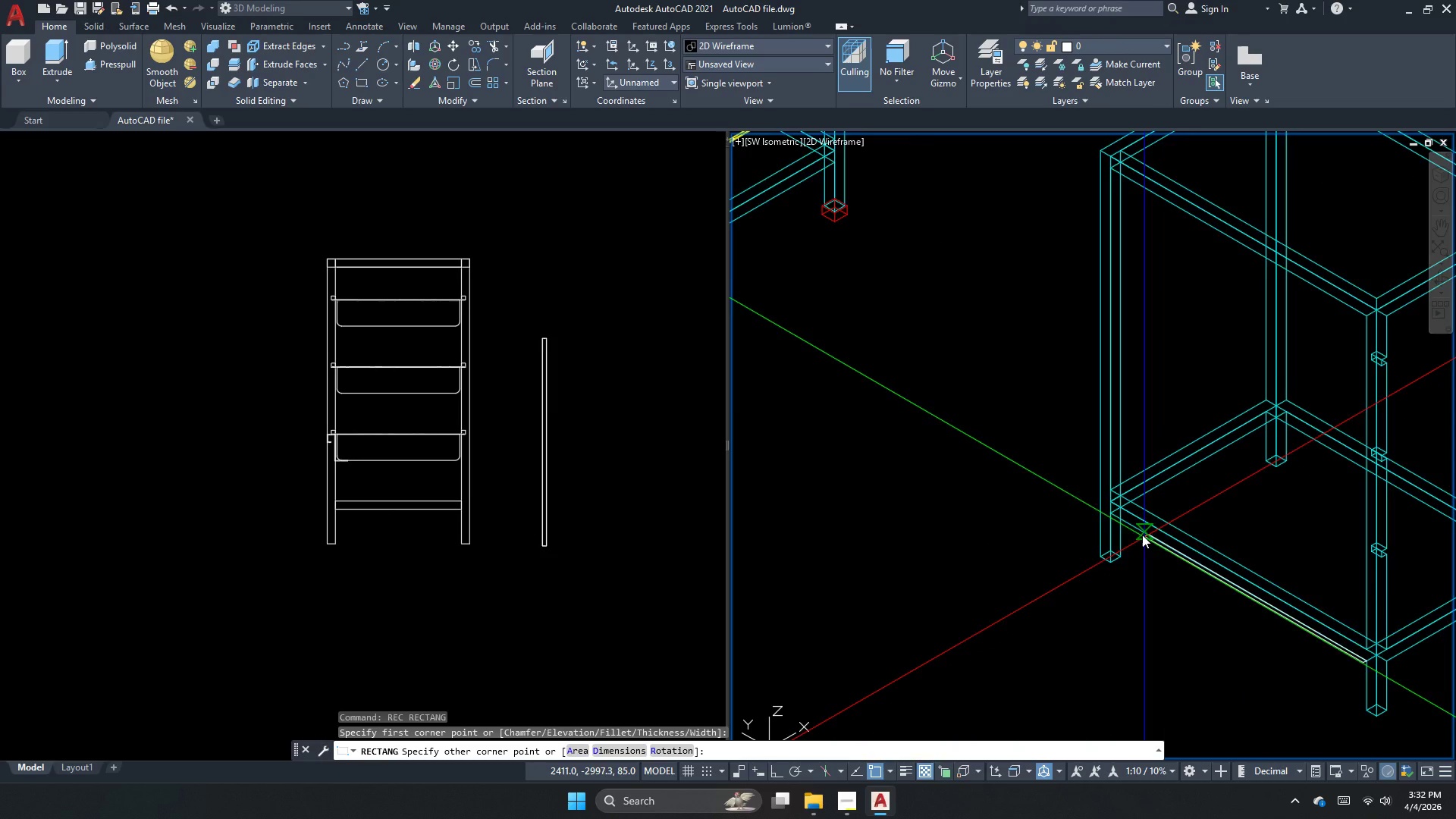 
scroll: coordinate [1090, 556], scroll_direction: up, amount: 4.0
 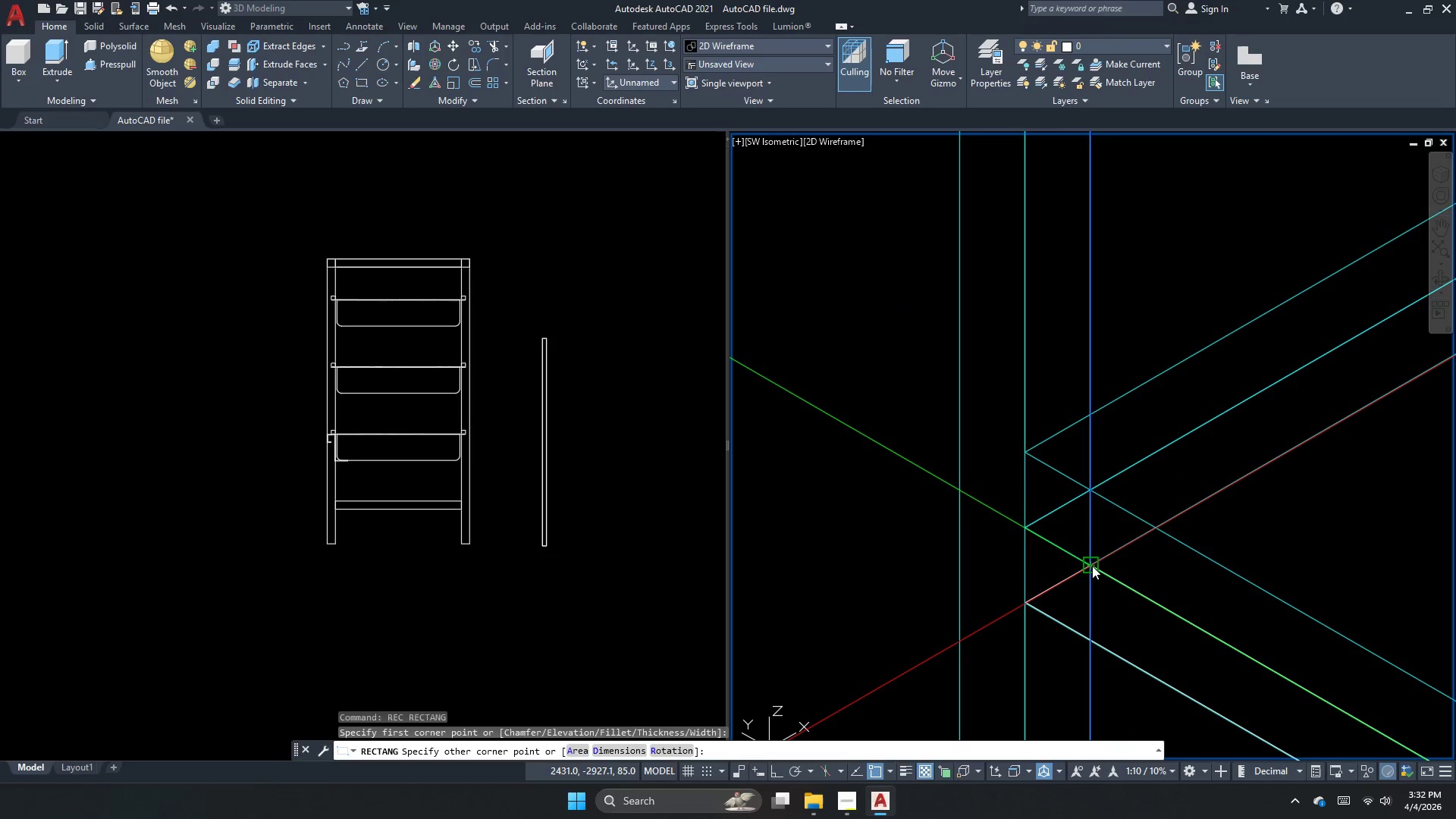 
left_click([1092, 566])
 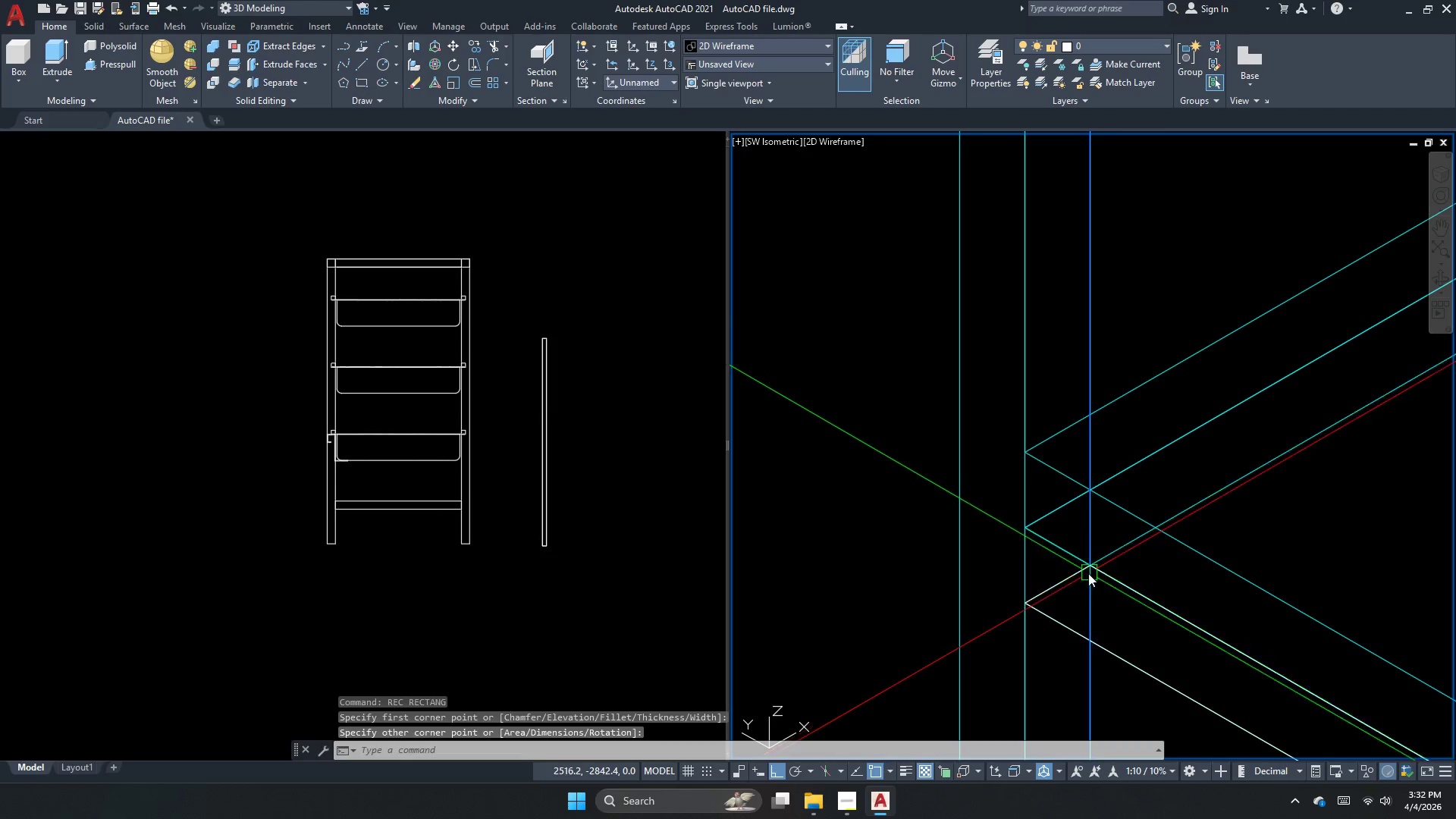 
key(Escape)
 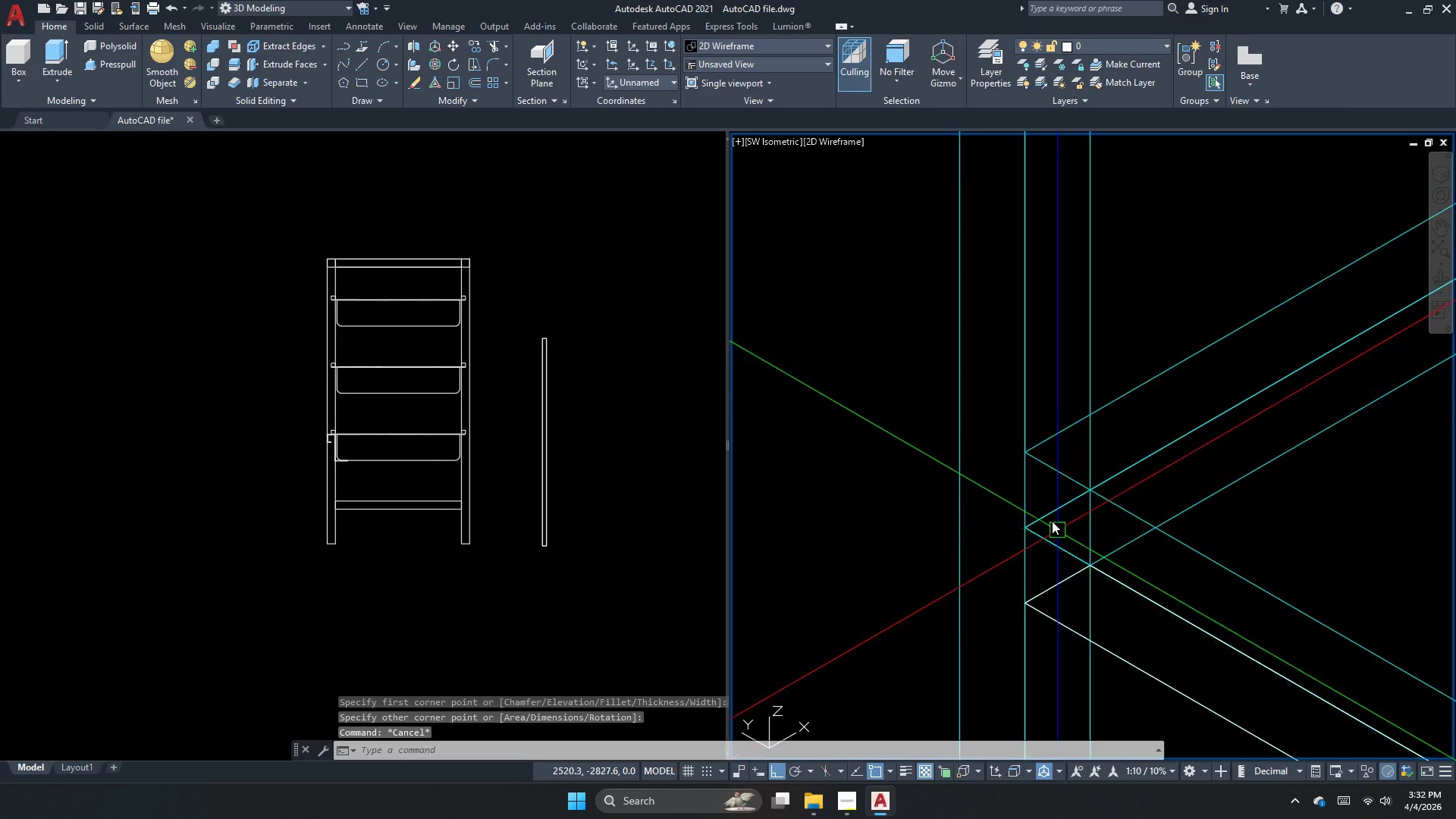 
key(Escape)
 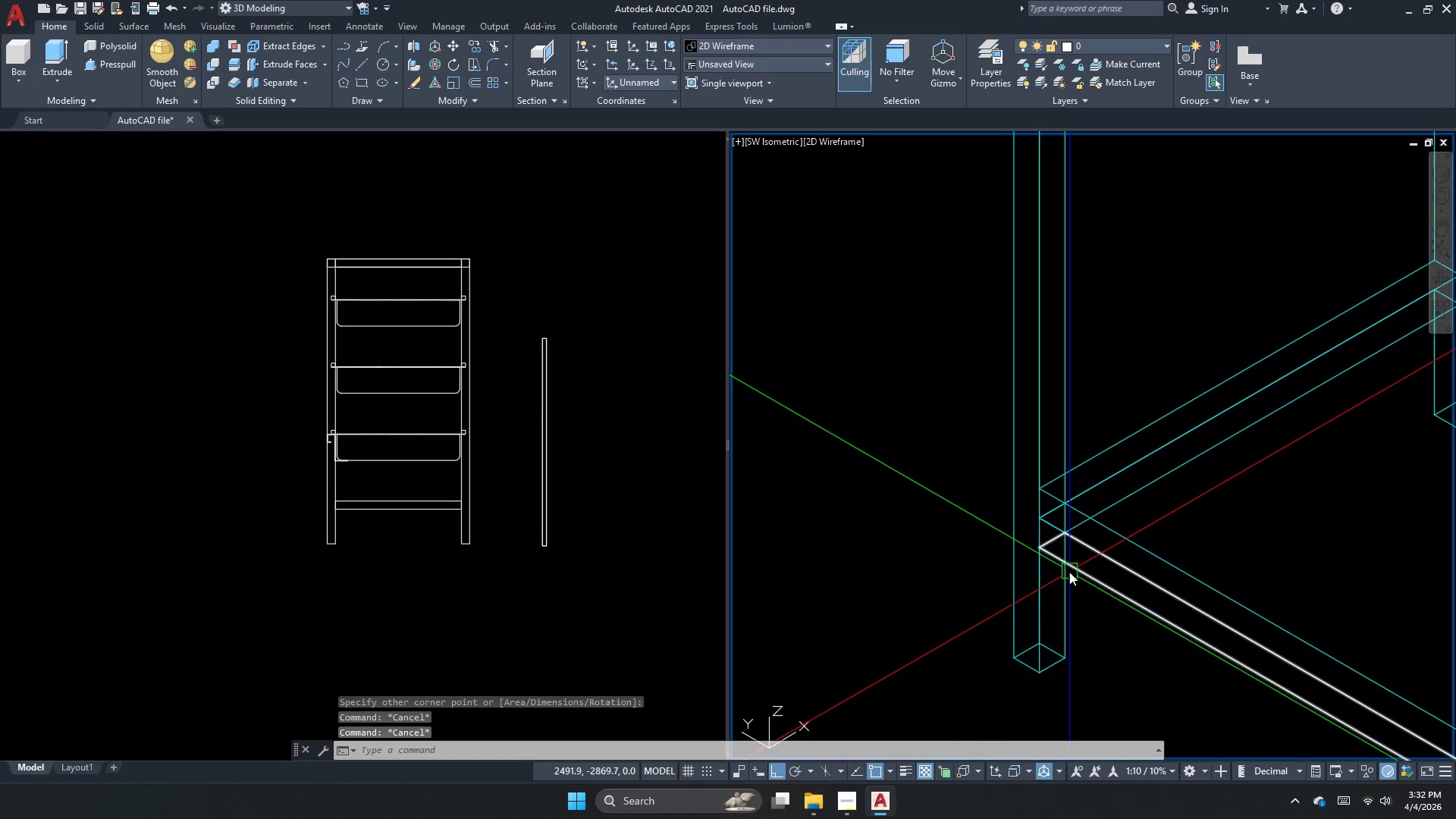 
key(Escape)
 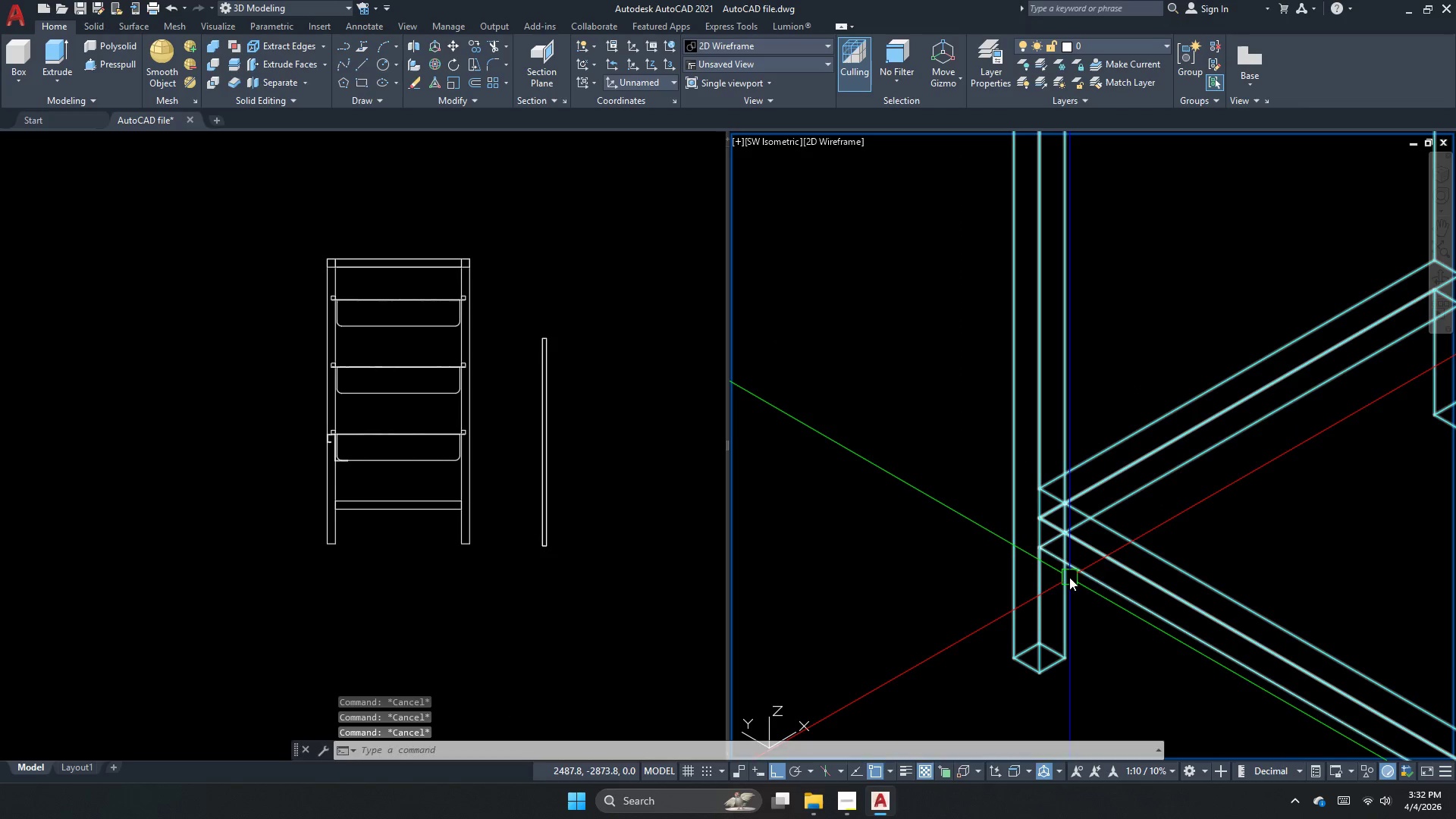 
scroll: coordinate [1045, 507], scroll_direction: down, amount: 2.0
 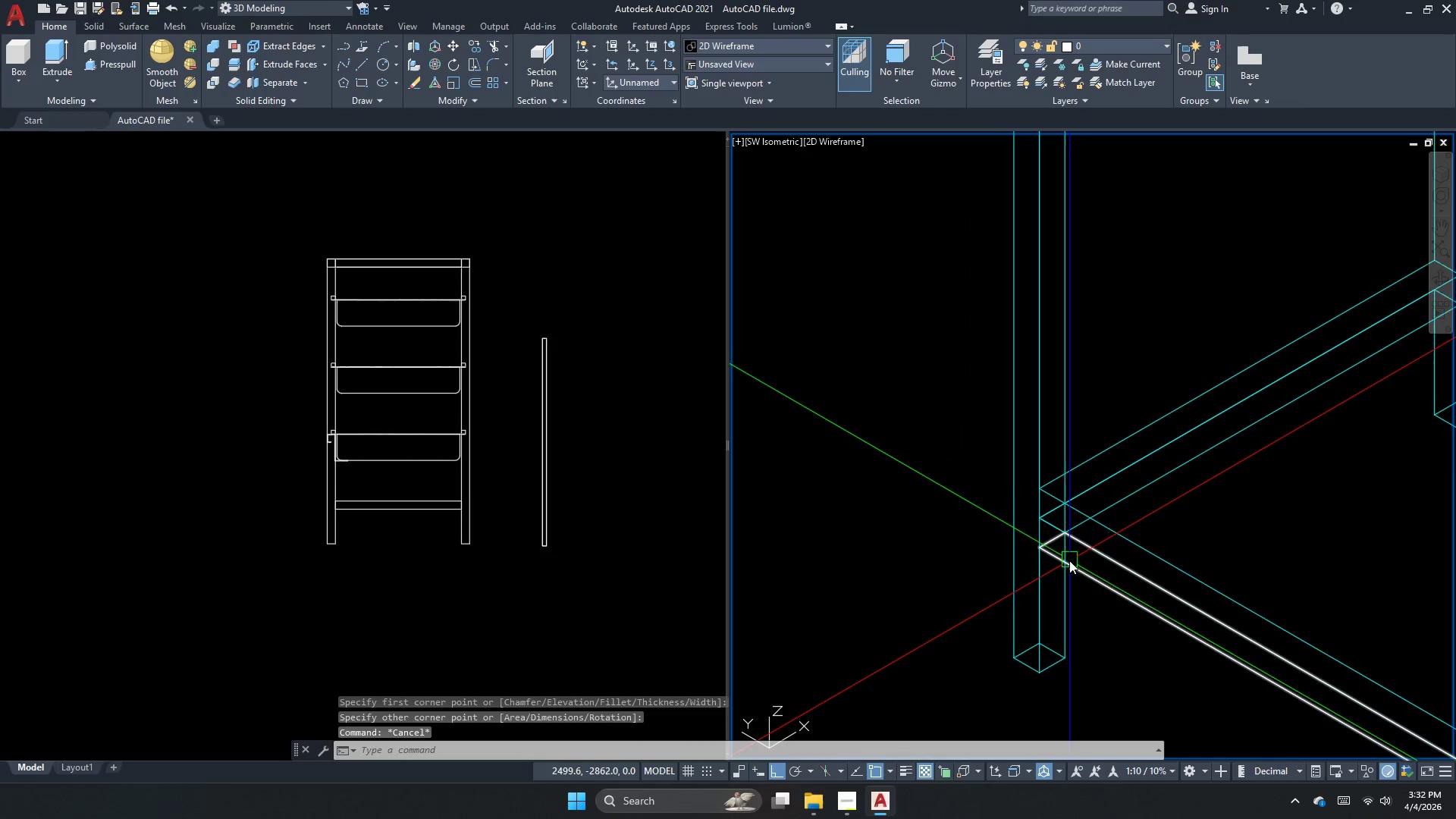 
type(ext )
 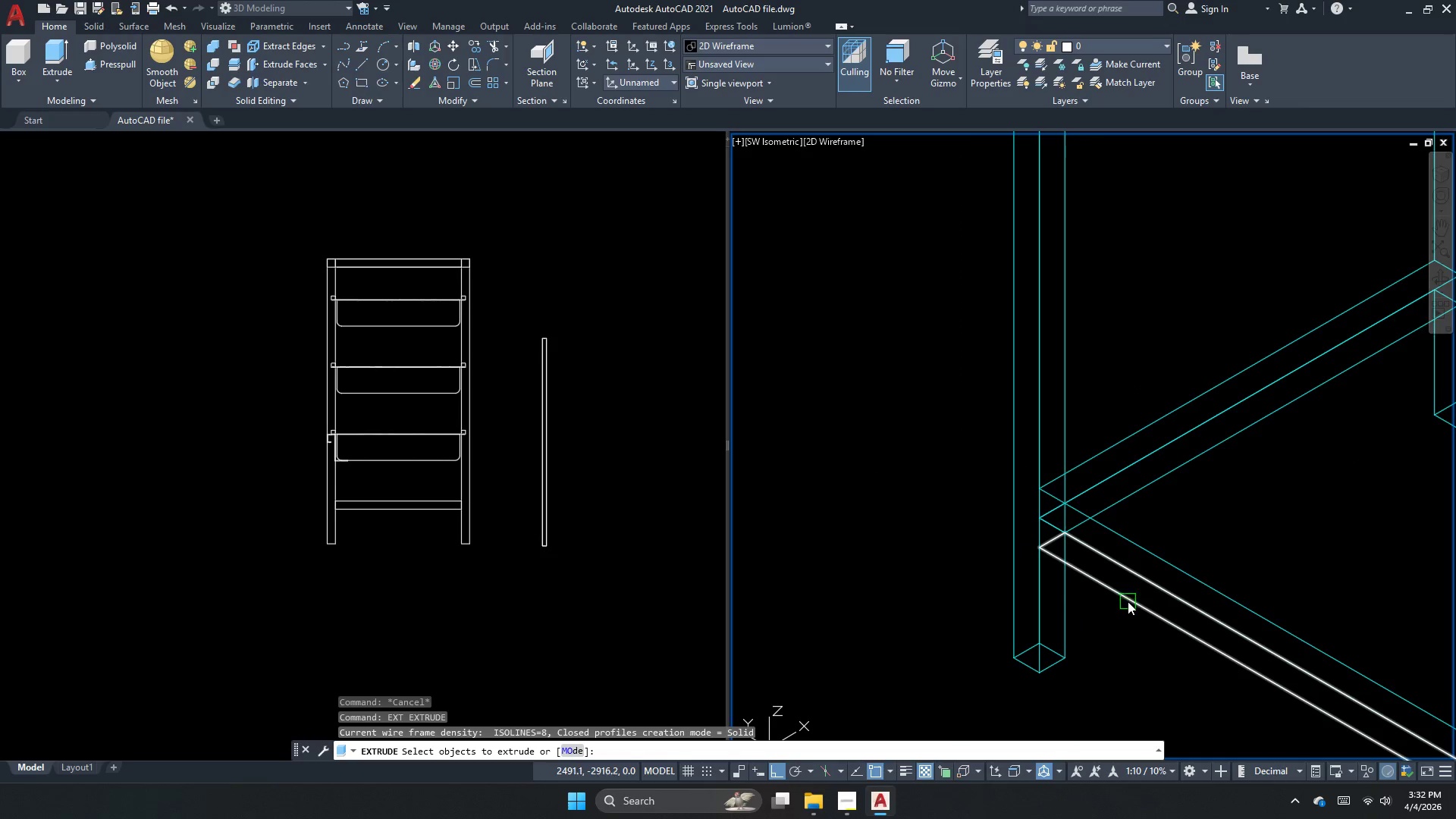 
left_click([1128, 601])
 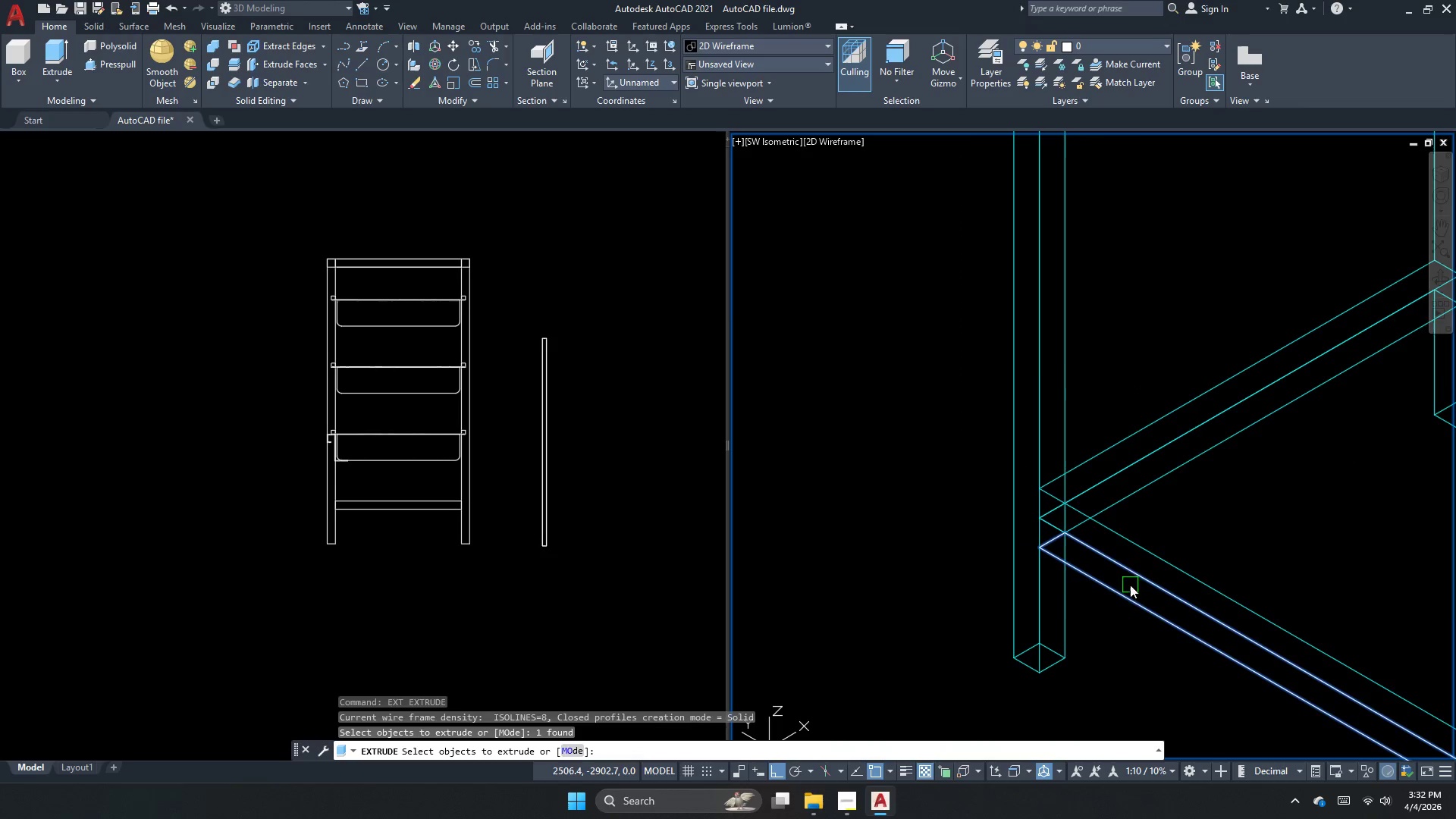 
key(Space)
 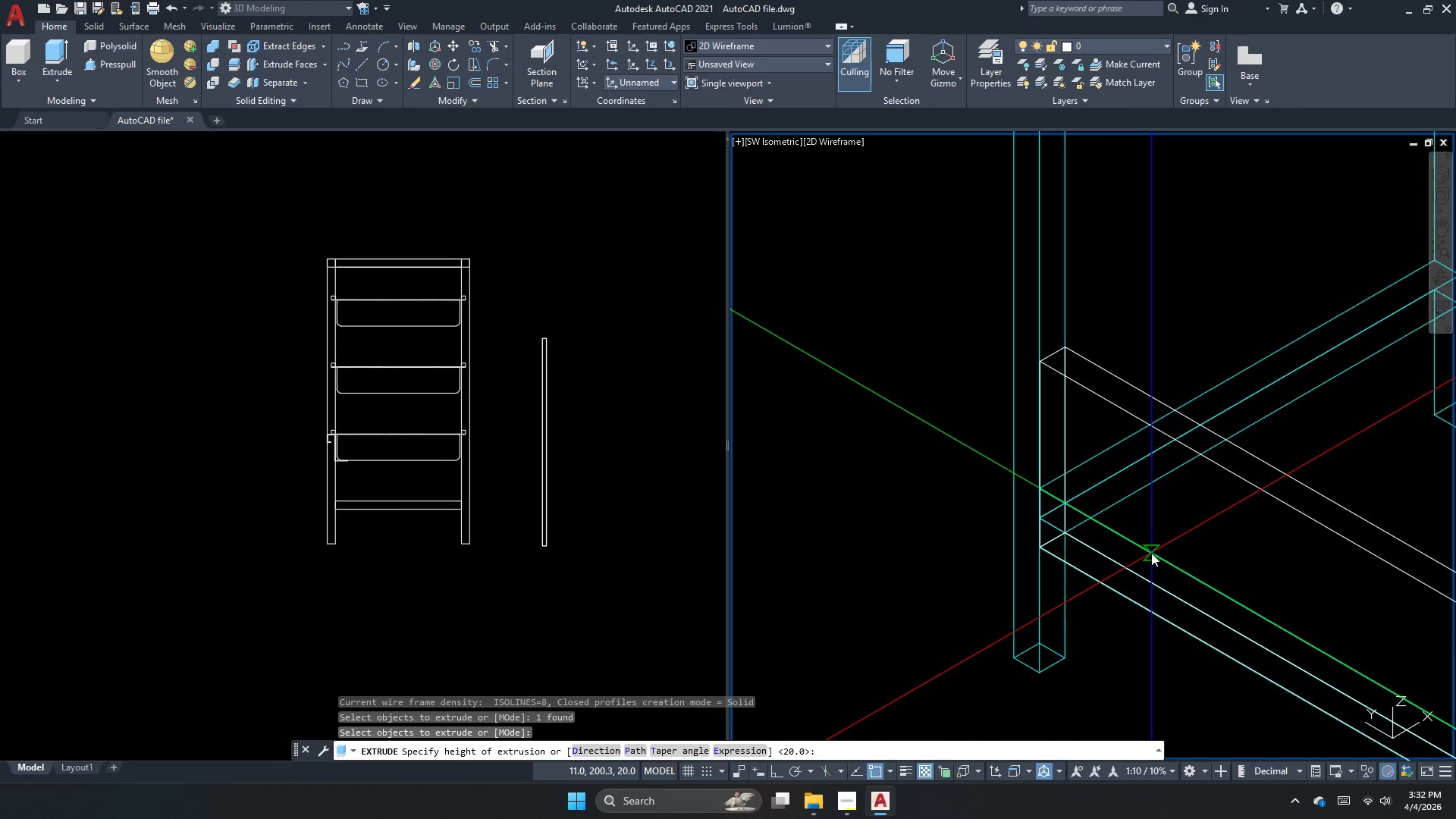 
left_click([1151, 553])
 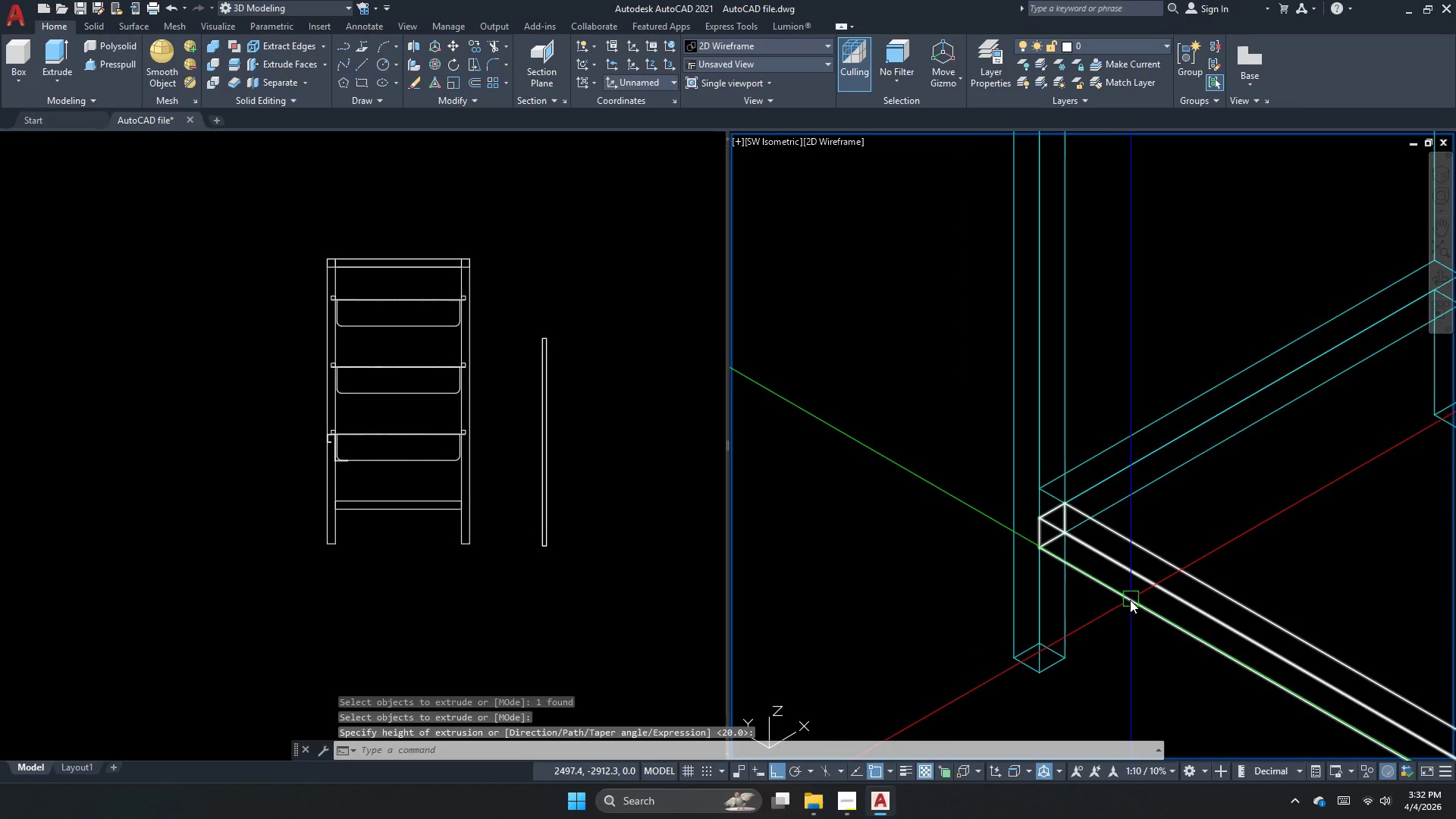 
key(Escape)
 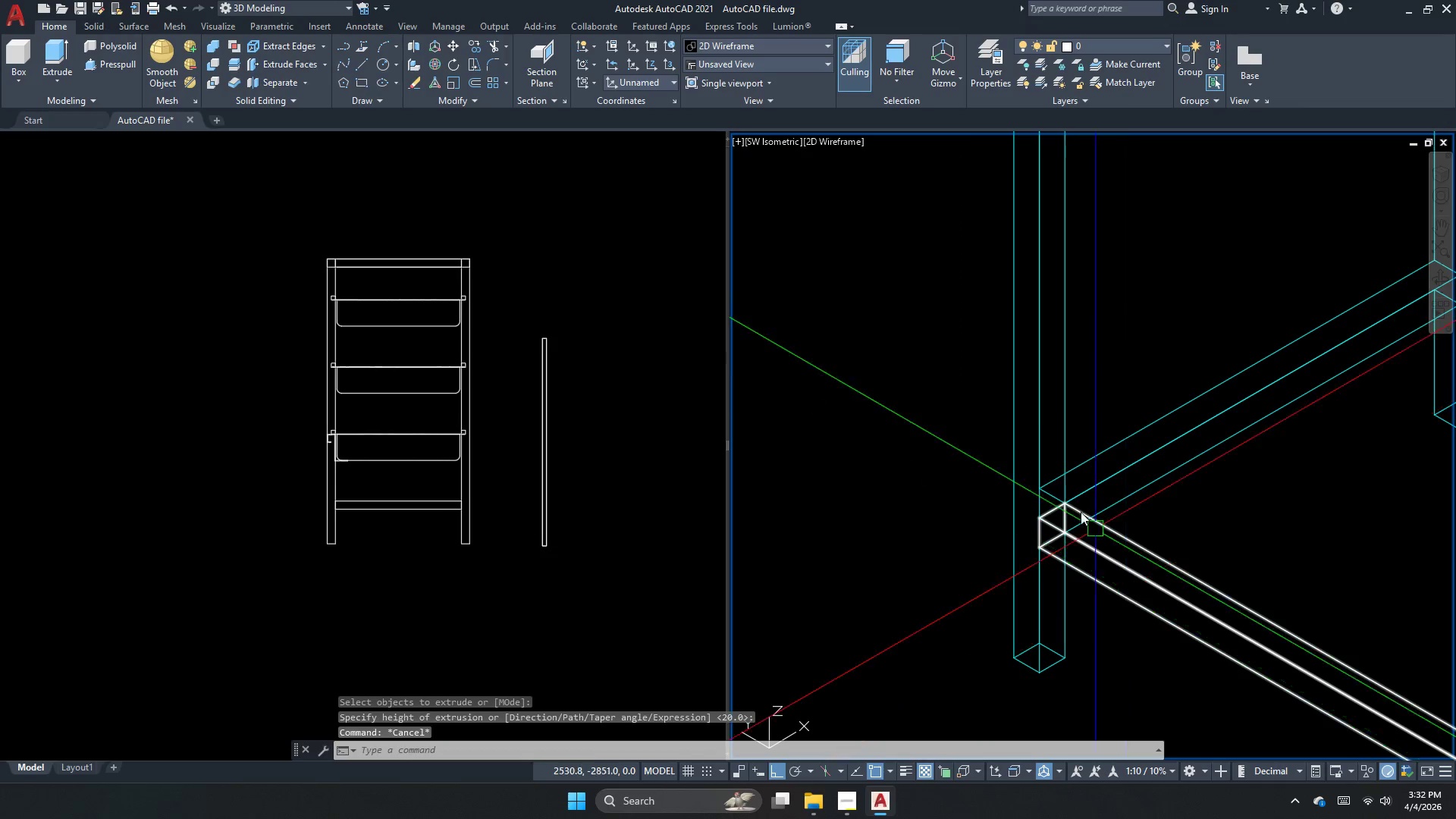 
key(Escape)
 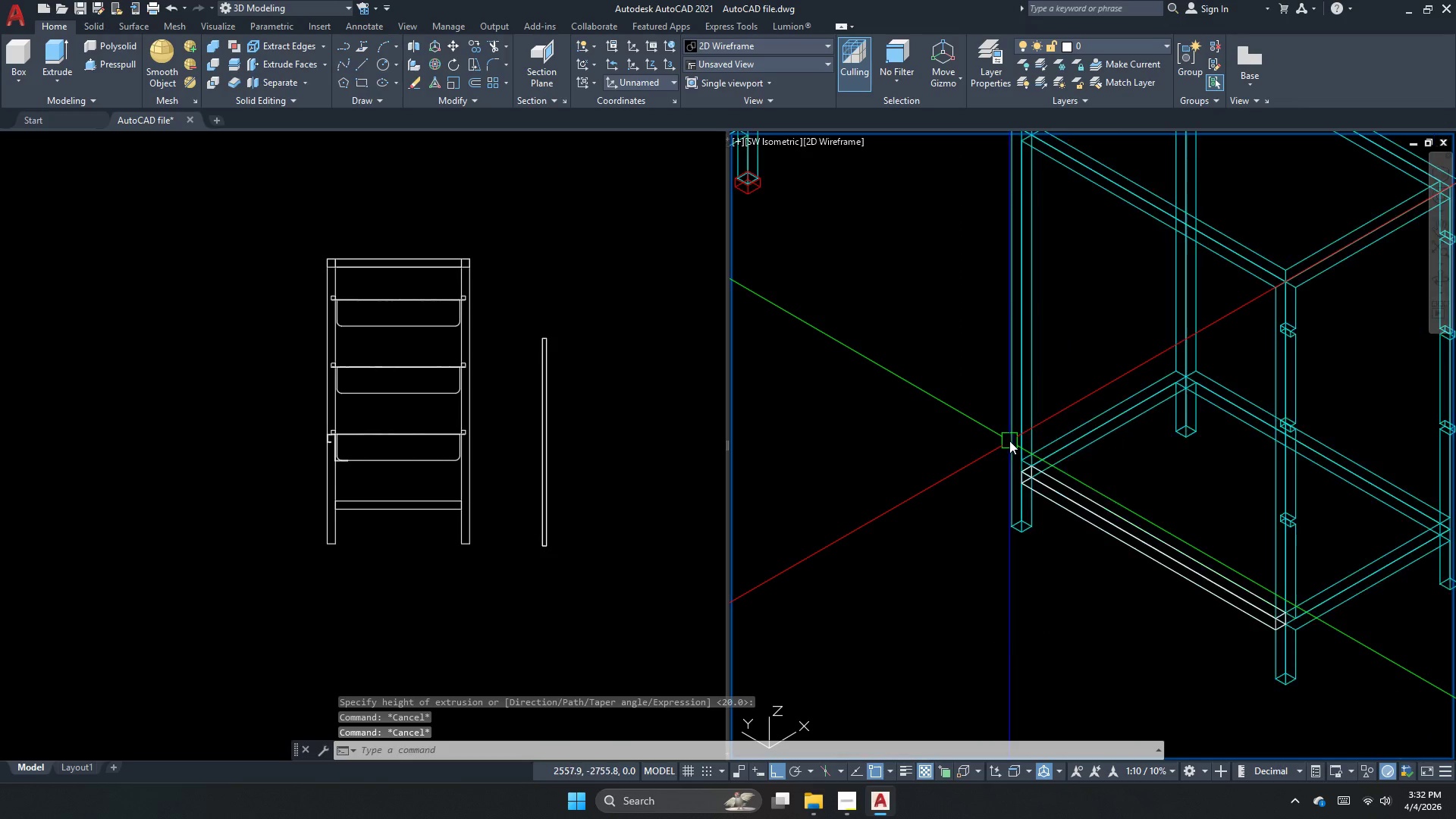 
key(Escape)
 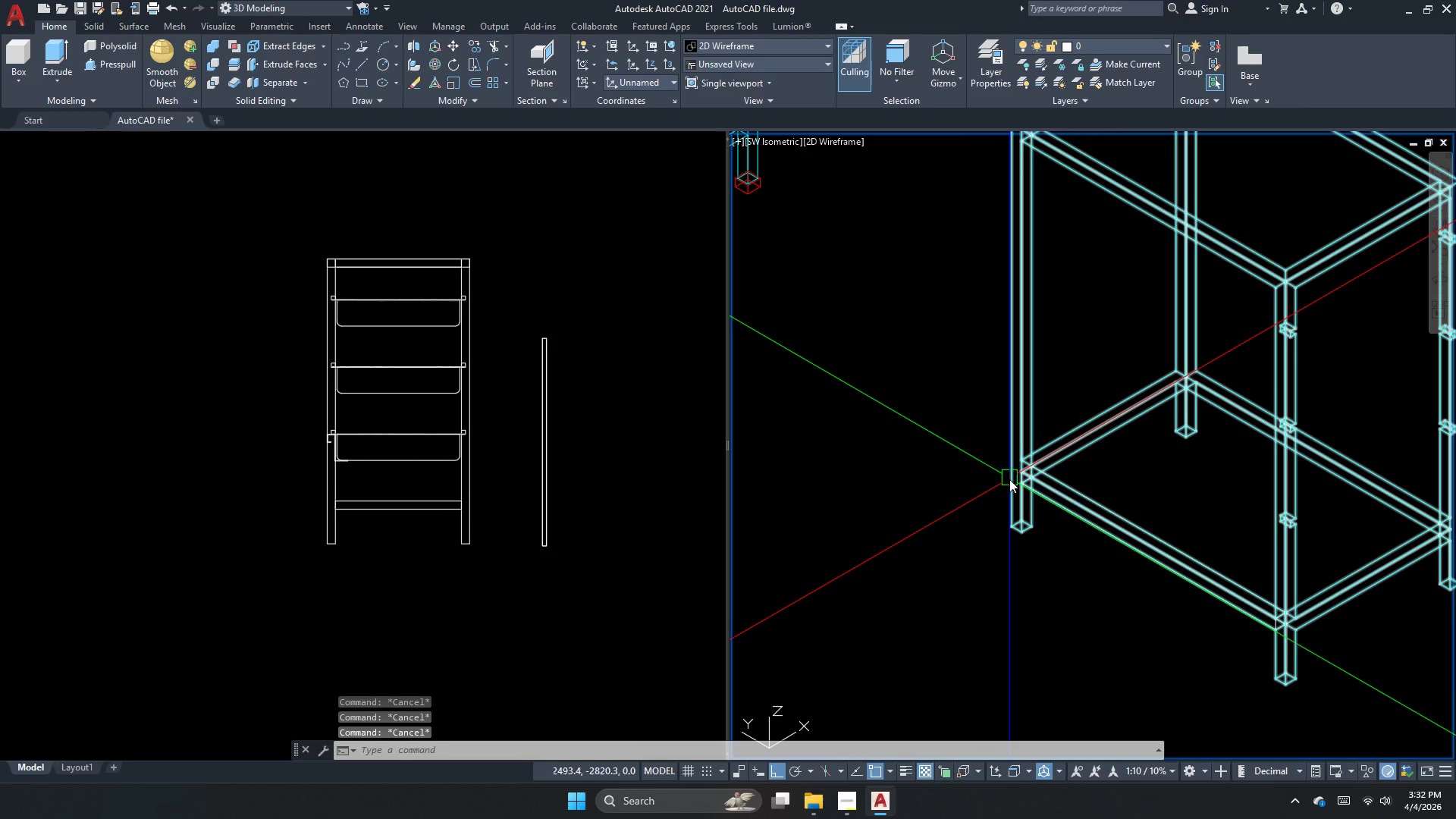 
key(Escape)
 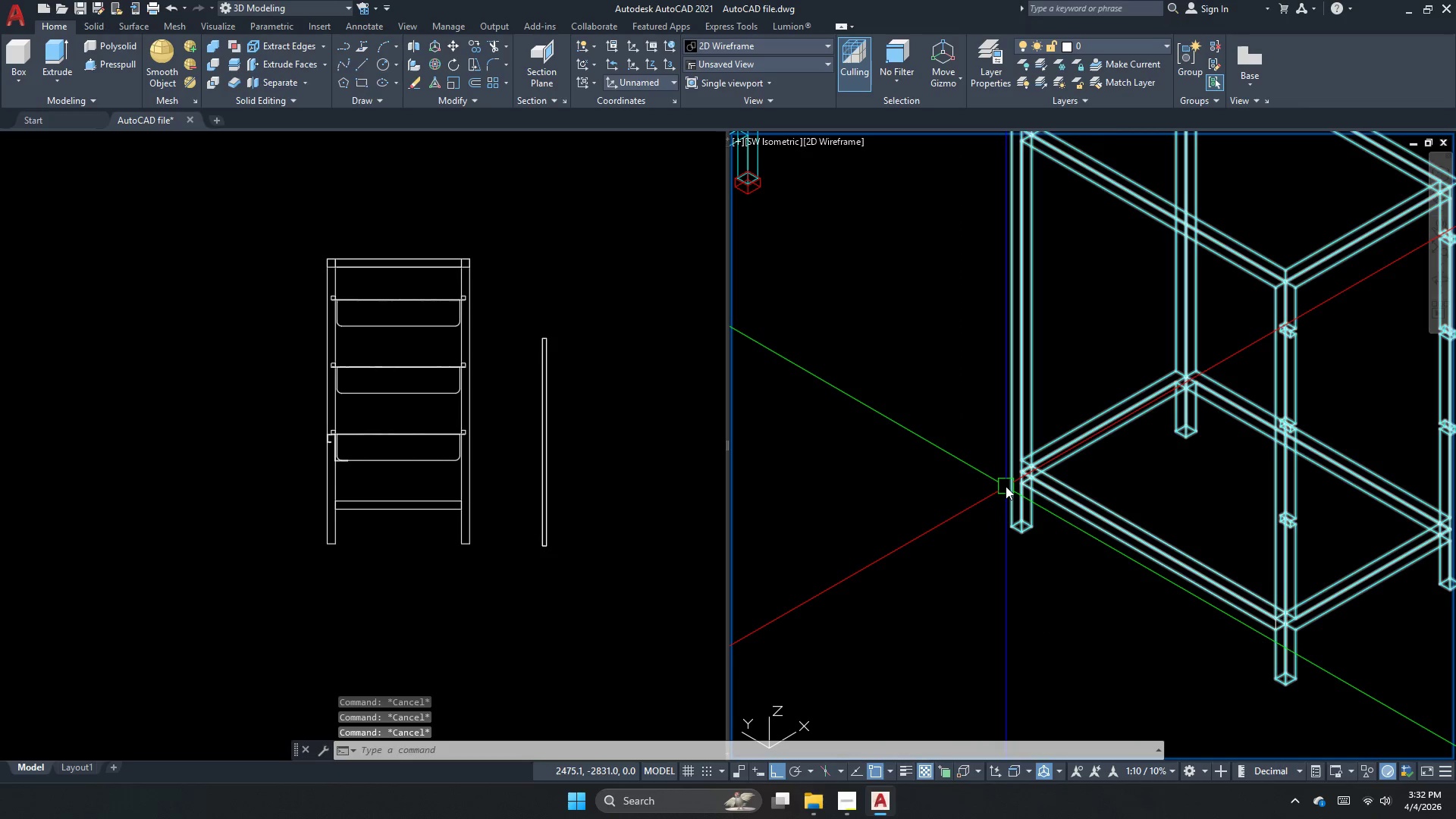 
scroll: coordinate [1009, 441], scroll_direction: down, amount: 2.0
 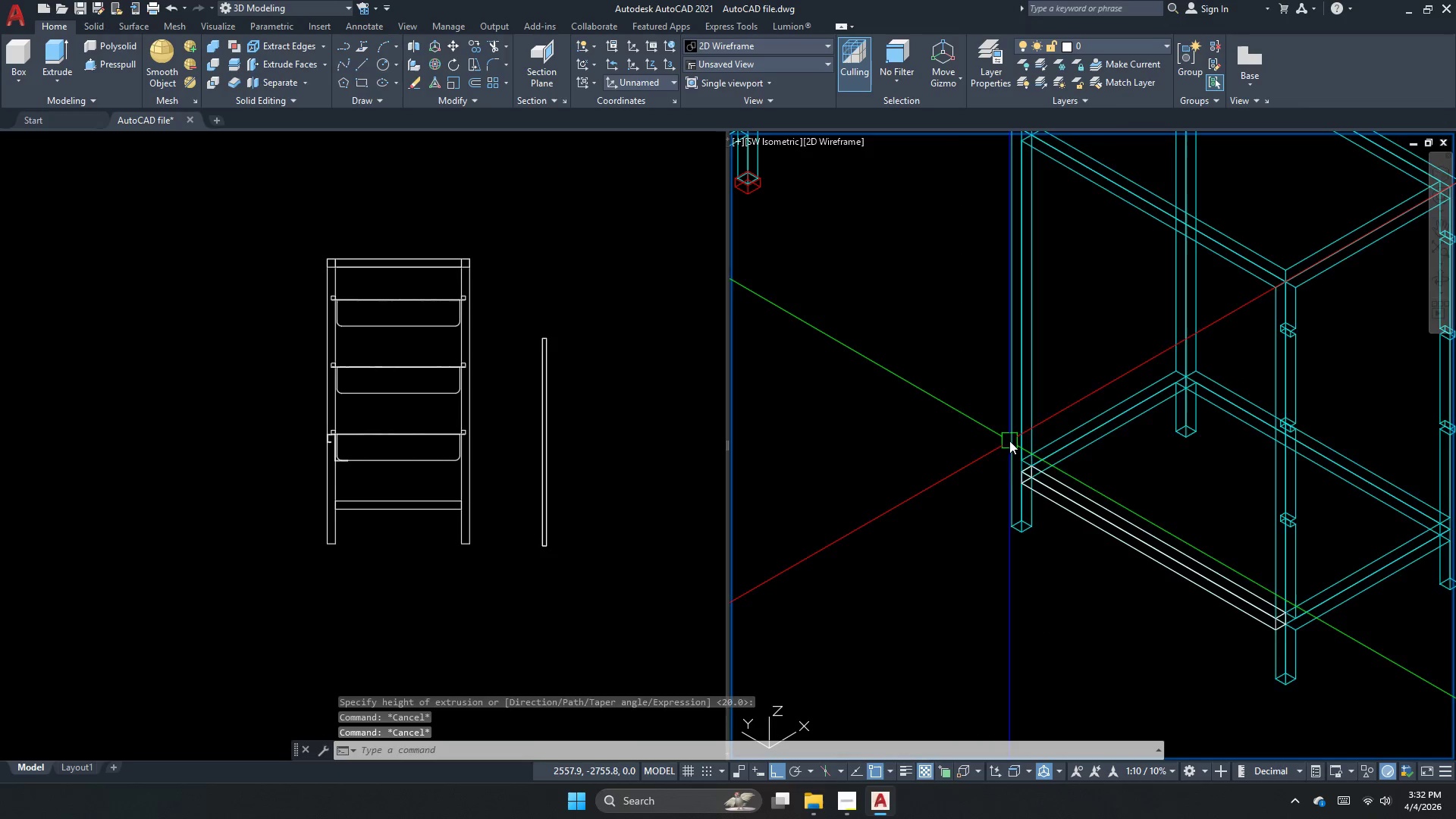 
key(Escape)
type(su )
 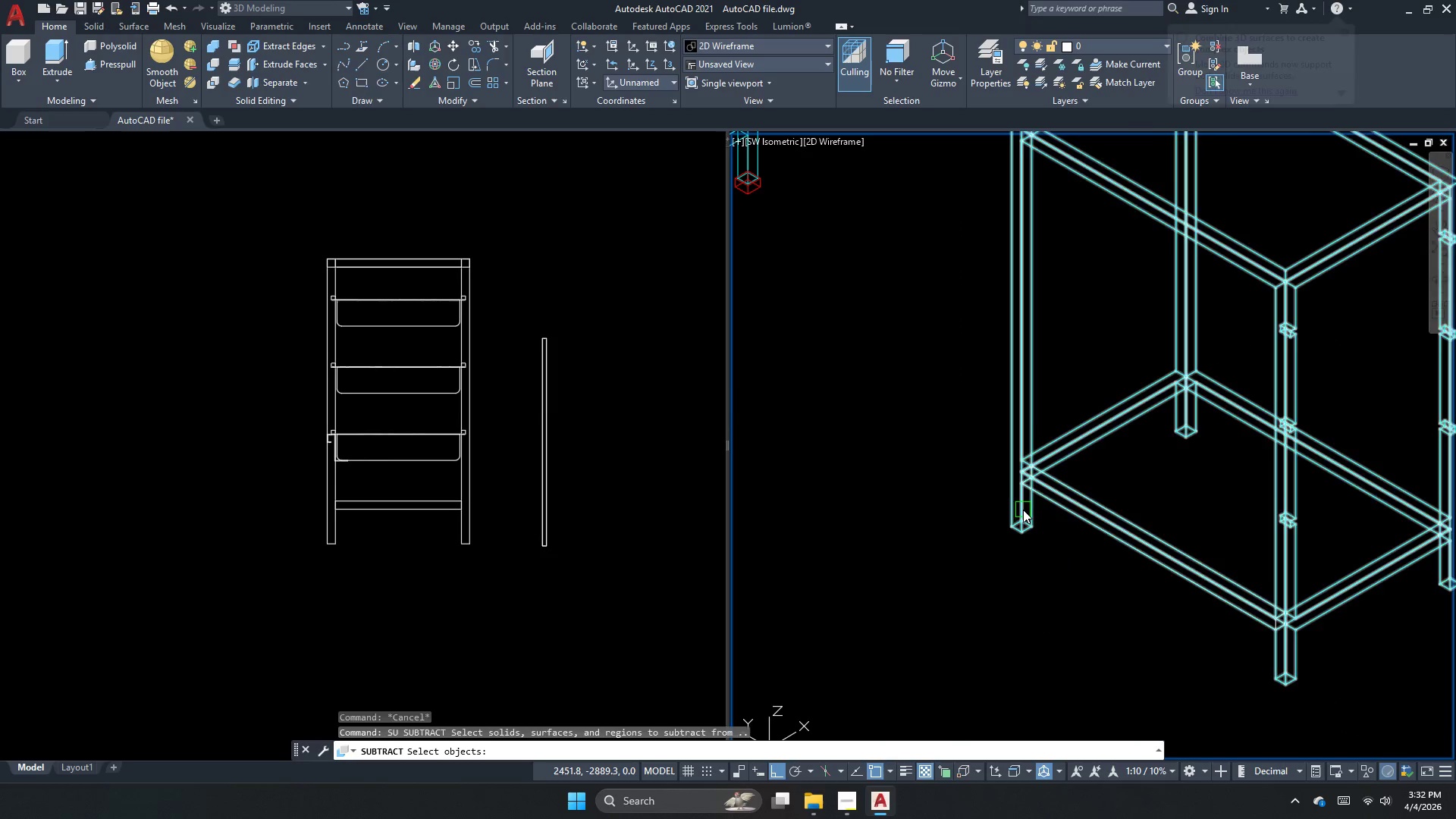 
left_click([1023, 510])
 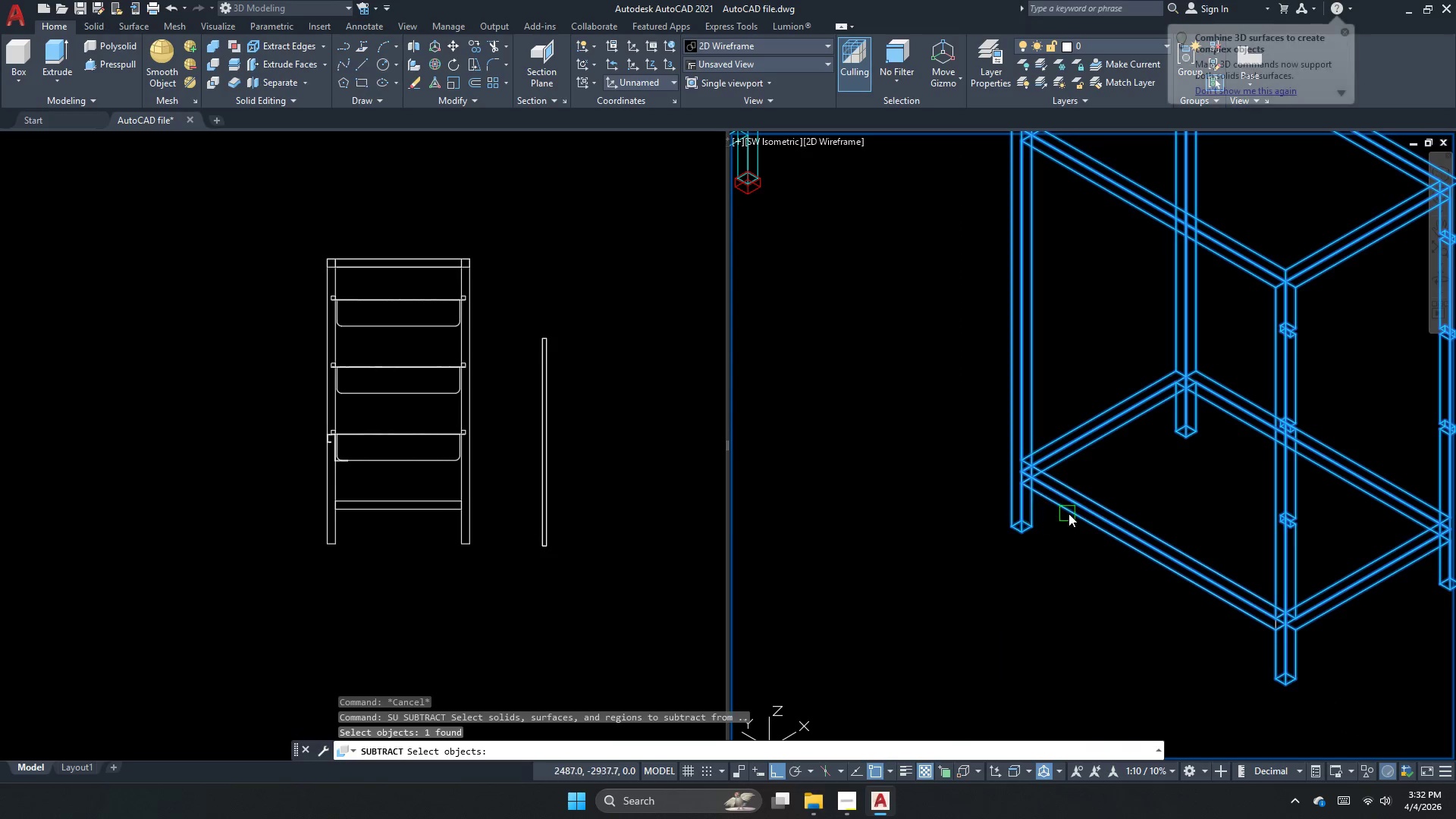 
key(Space)
 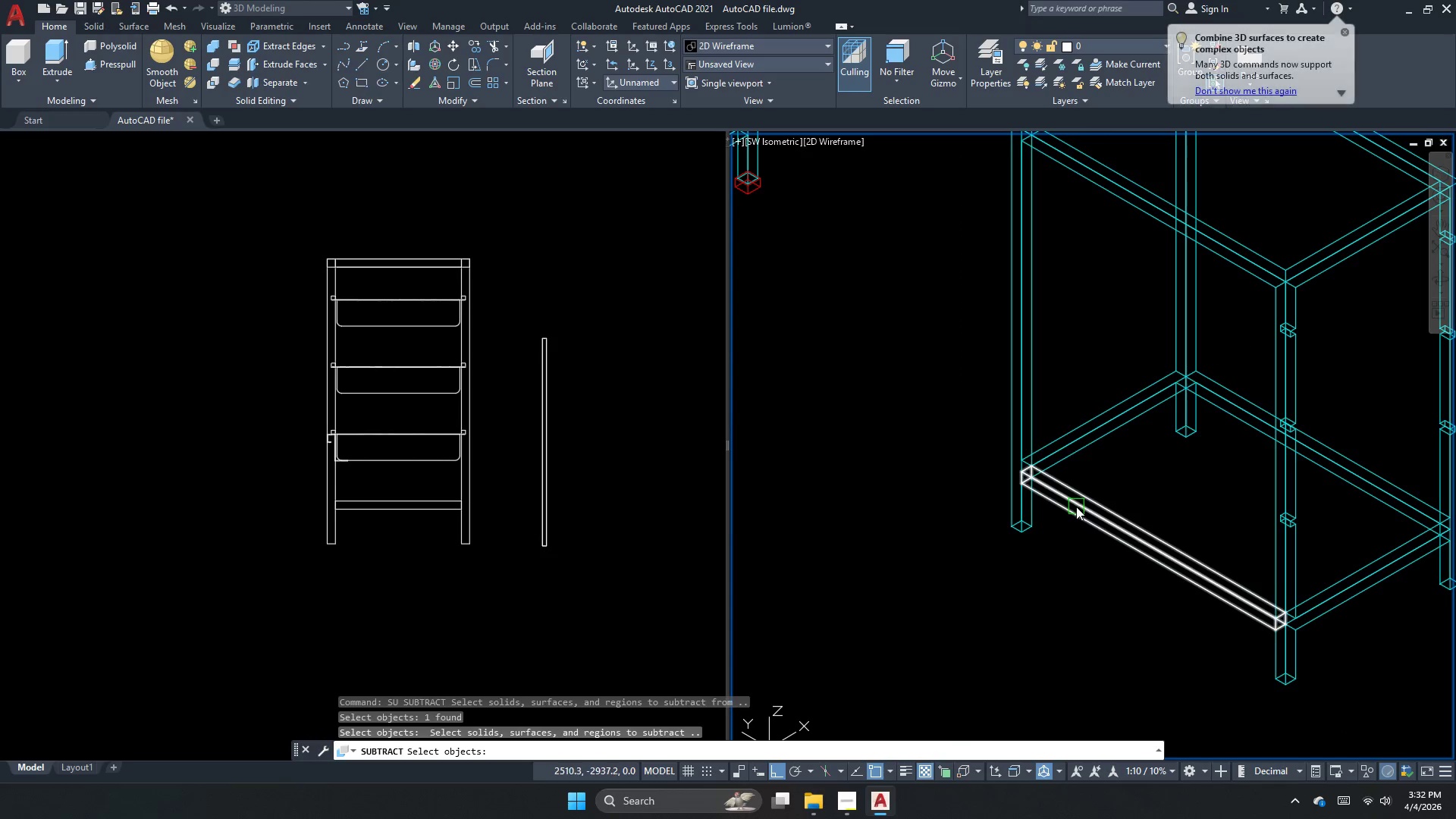 
left_click([1076, 507])
 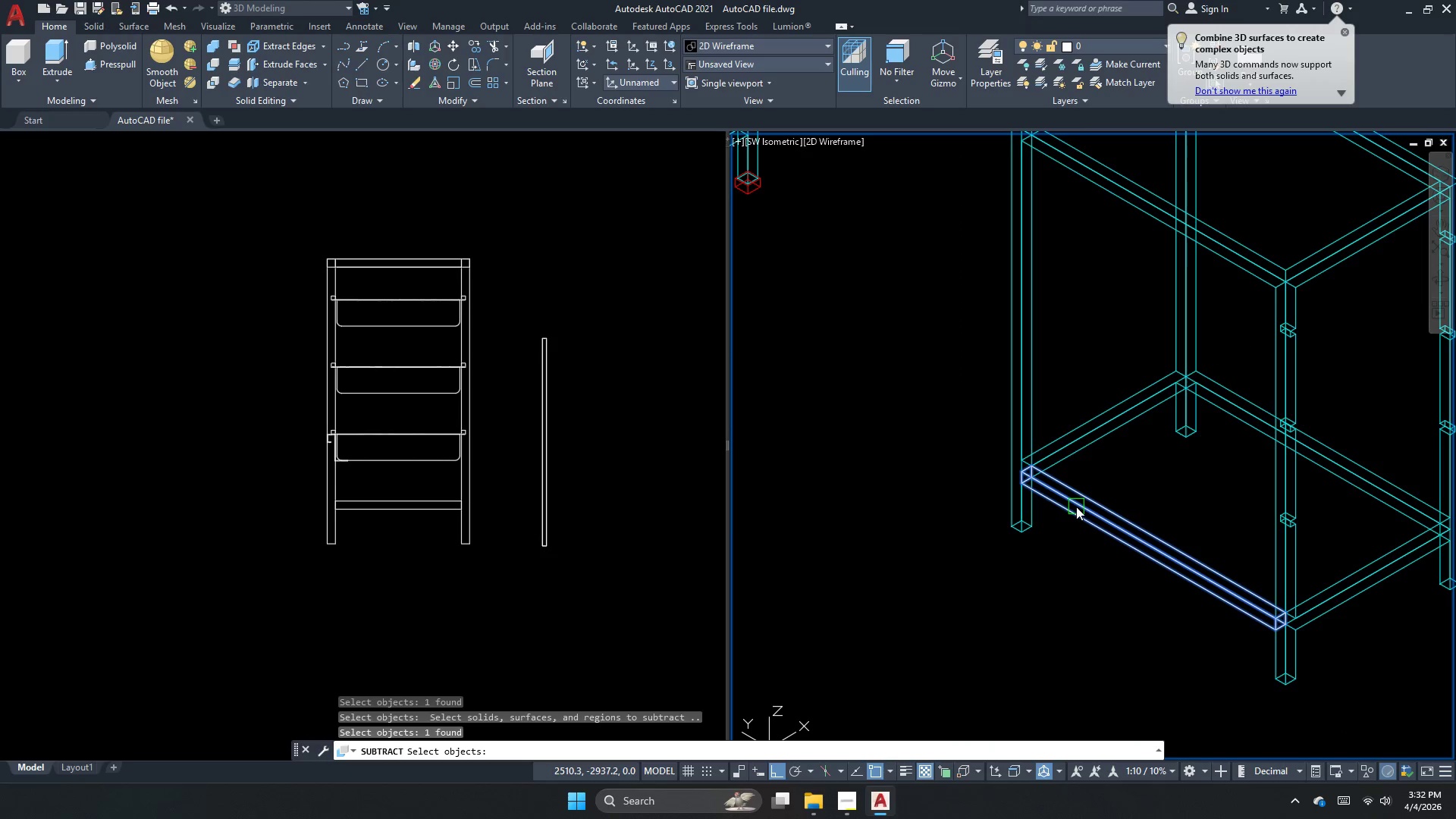 
key(Space)
 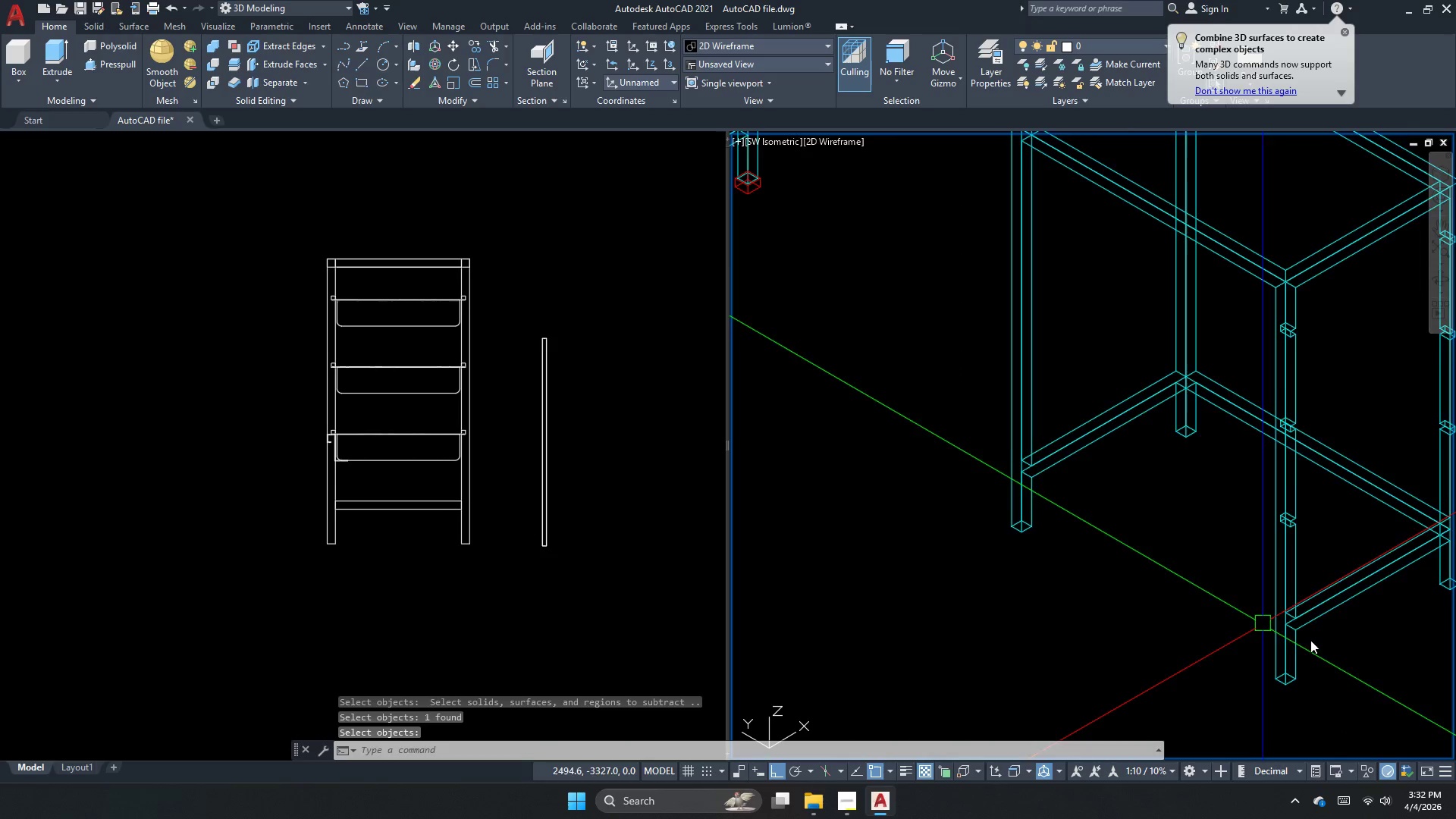 
key(Escape)
 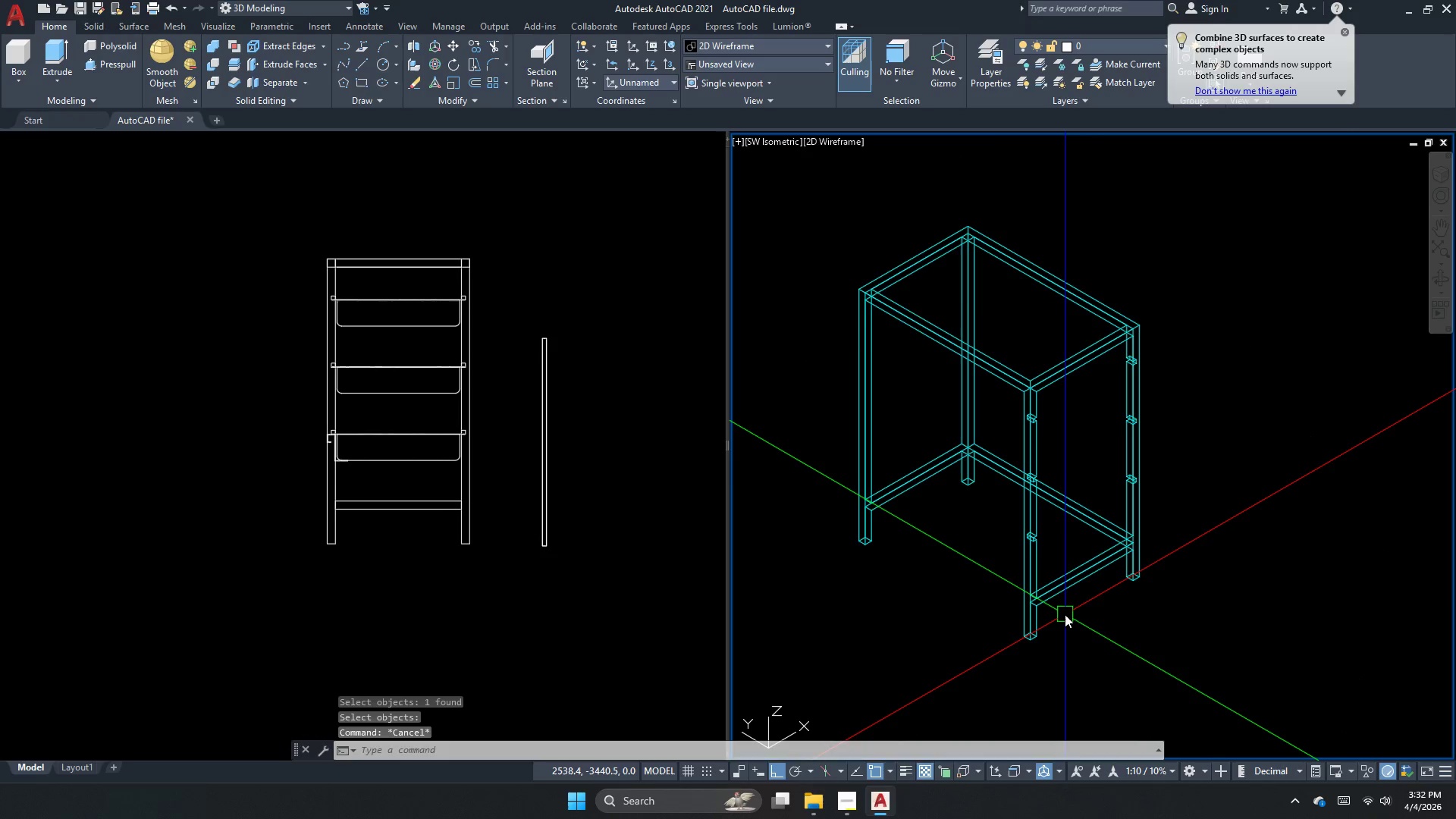 
scroll: coordinate [1404, 665], scroll_direction: down, amount: 1.0
 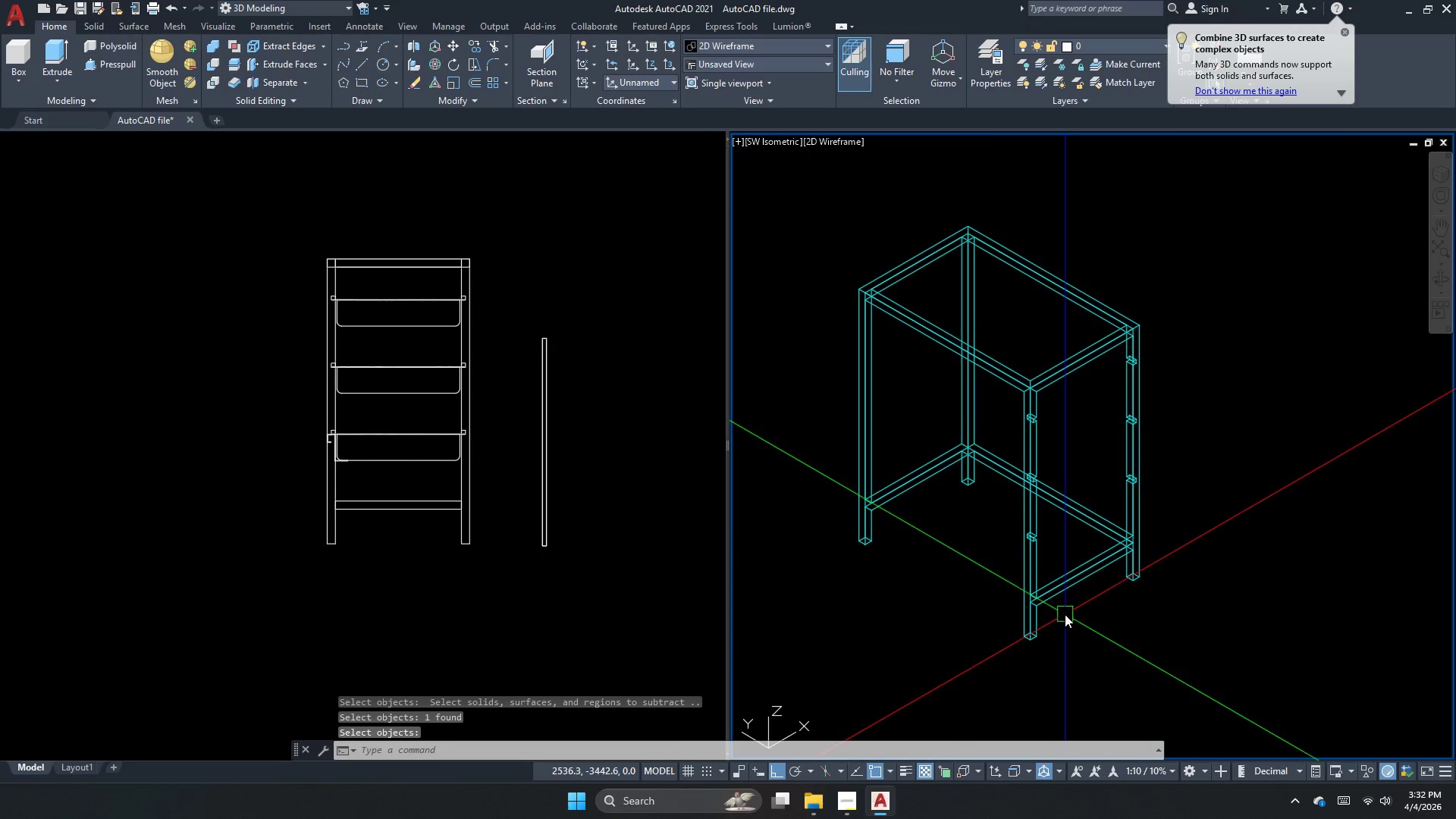 
type(rec )
 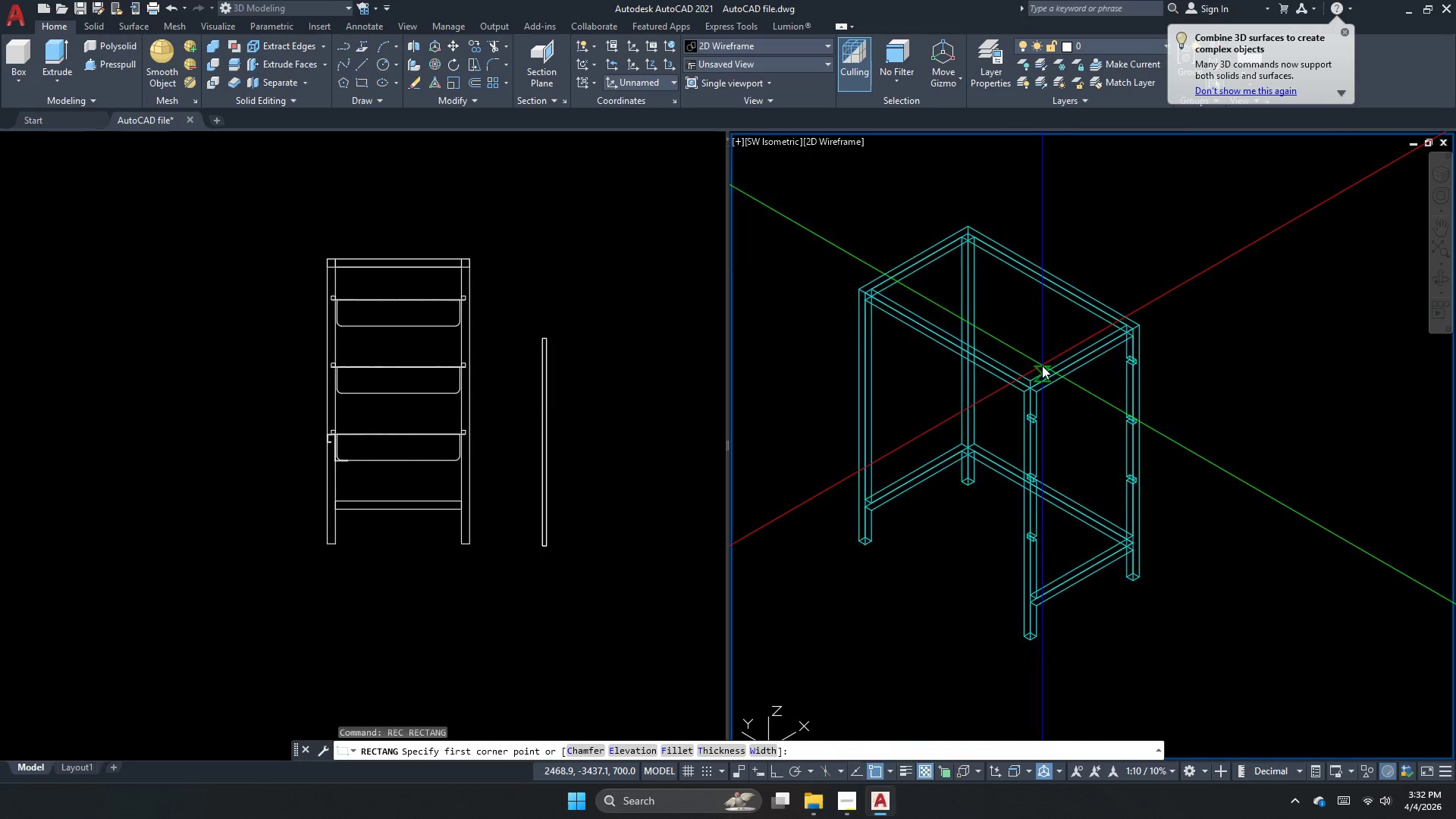 
scroll: coordinate [1042, 367], scroll_direction: none, amount: 0.0
 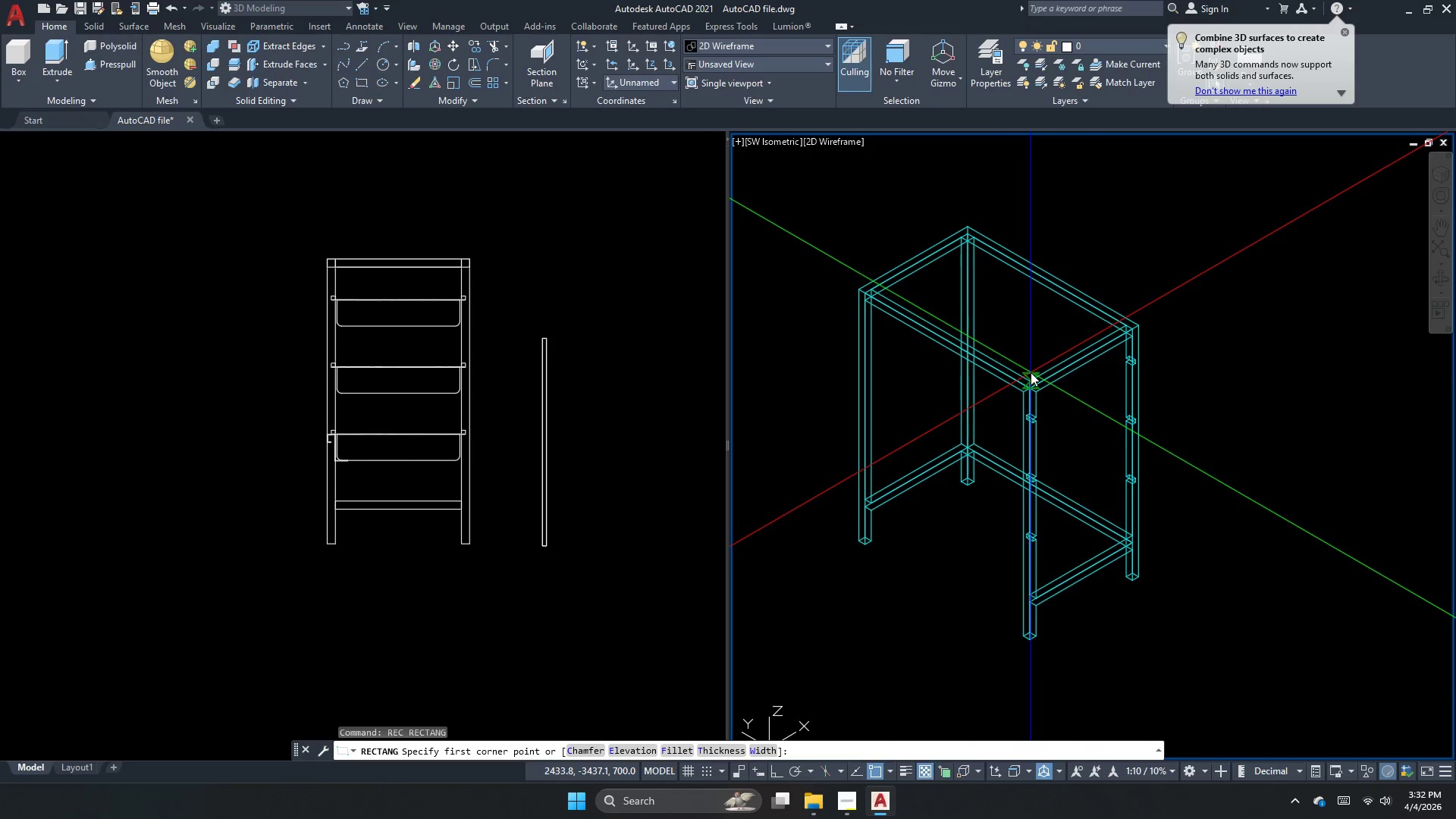 
left_click([1028, 375])
 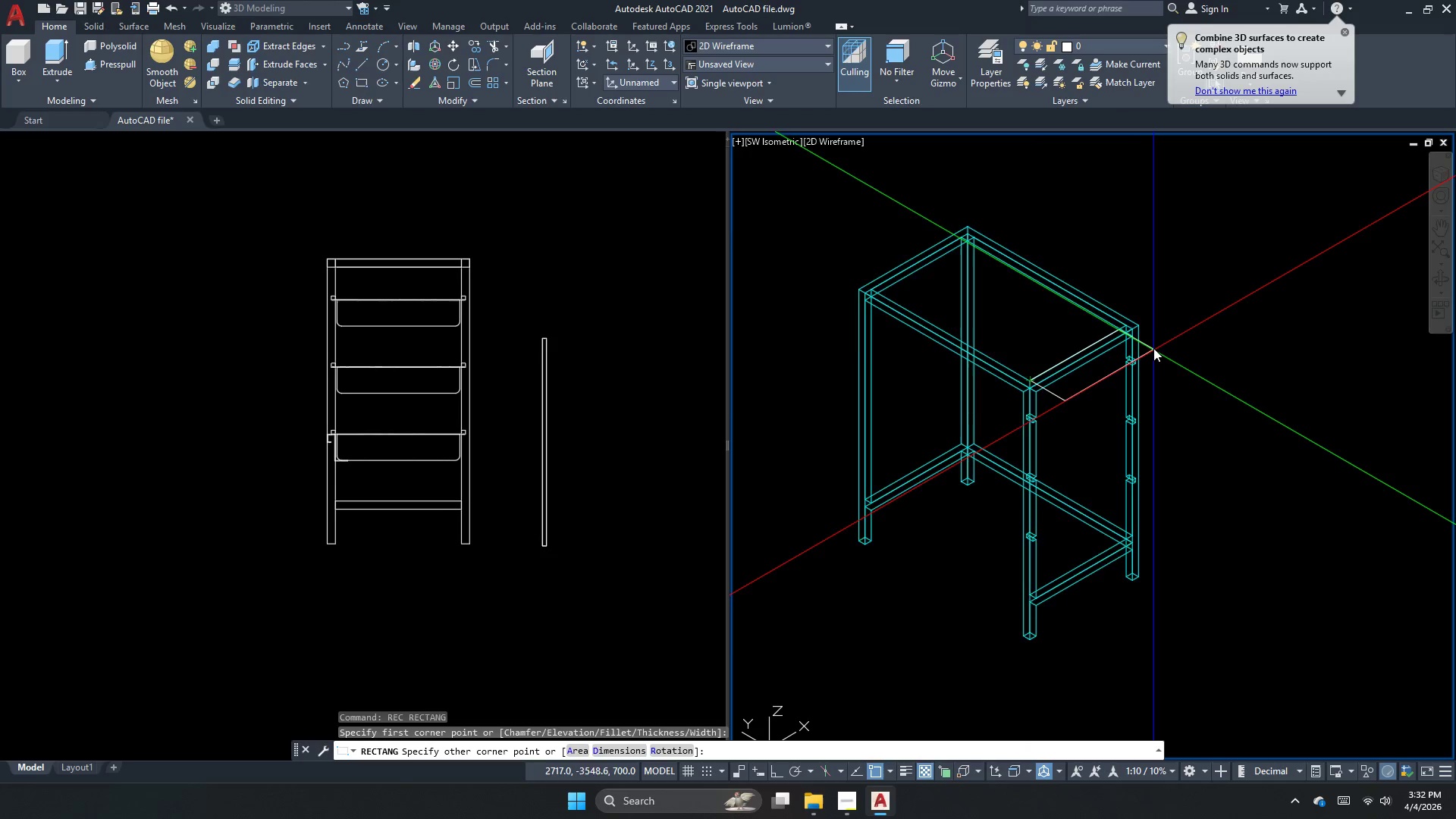 
scroll: coordinate [1150, 344], scroll_direction: up, amount: 3.0
 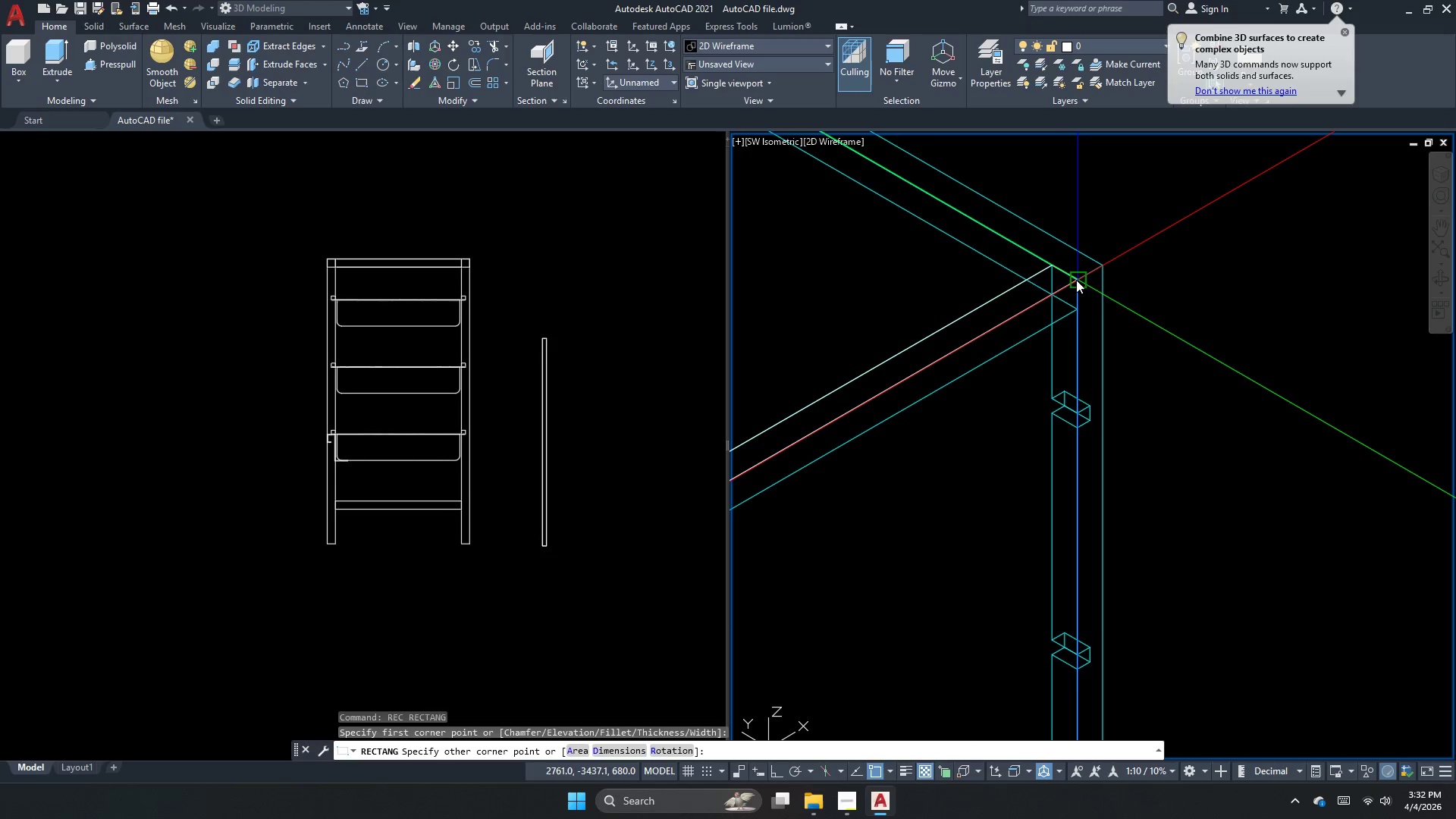 
left_click_drag(start_coordinate=[1077, 280], to_coordinate=[1076, 284])
 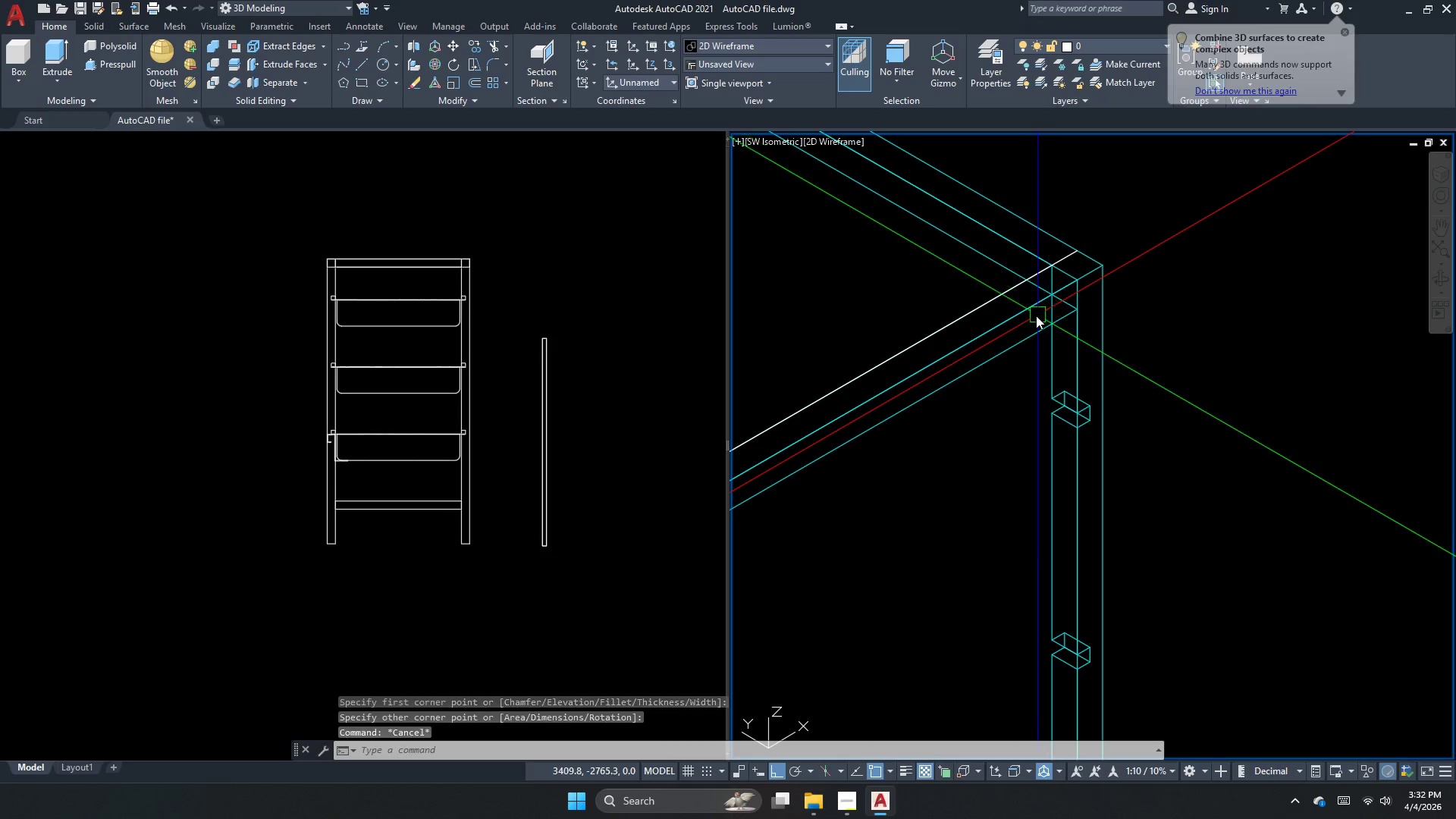 
key(Escape)
 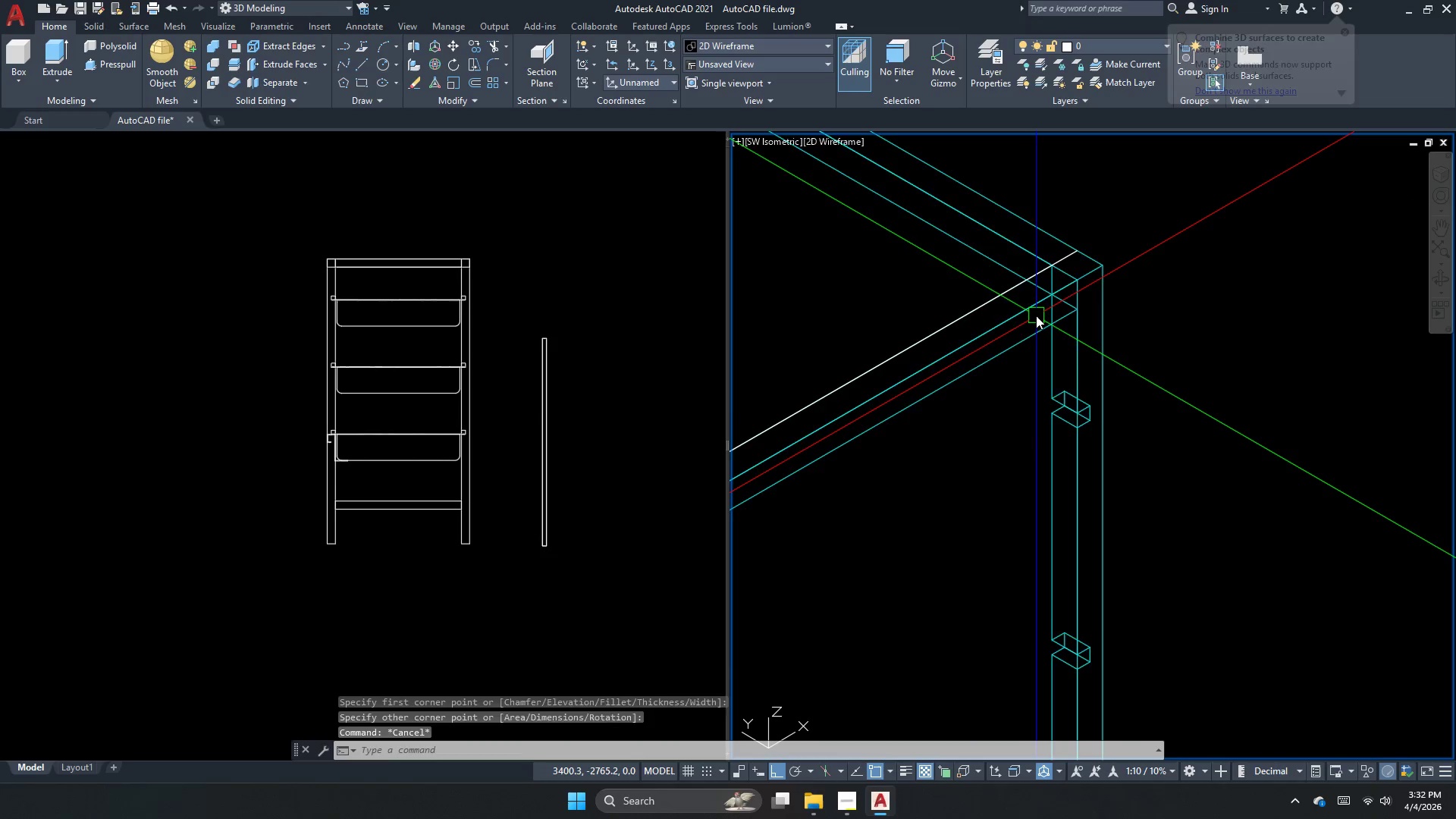 
double_click([1036, 315])
 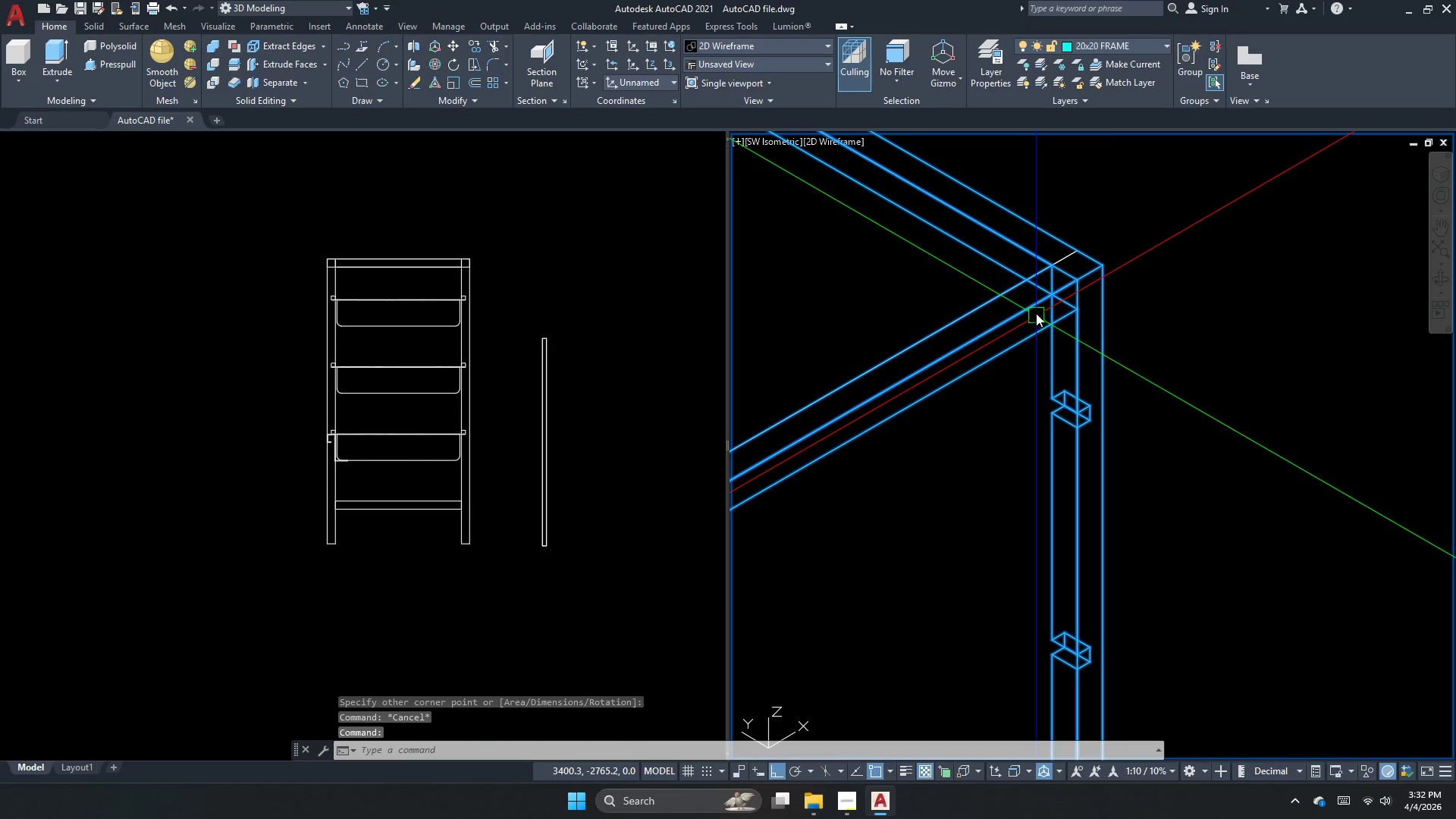 
key(Escape)
 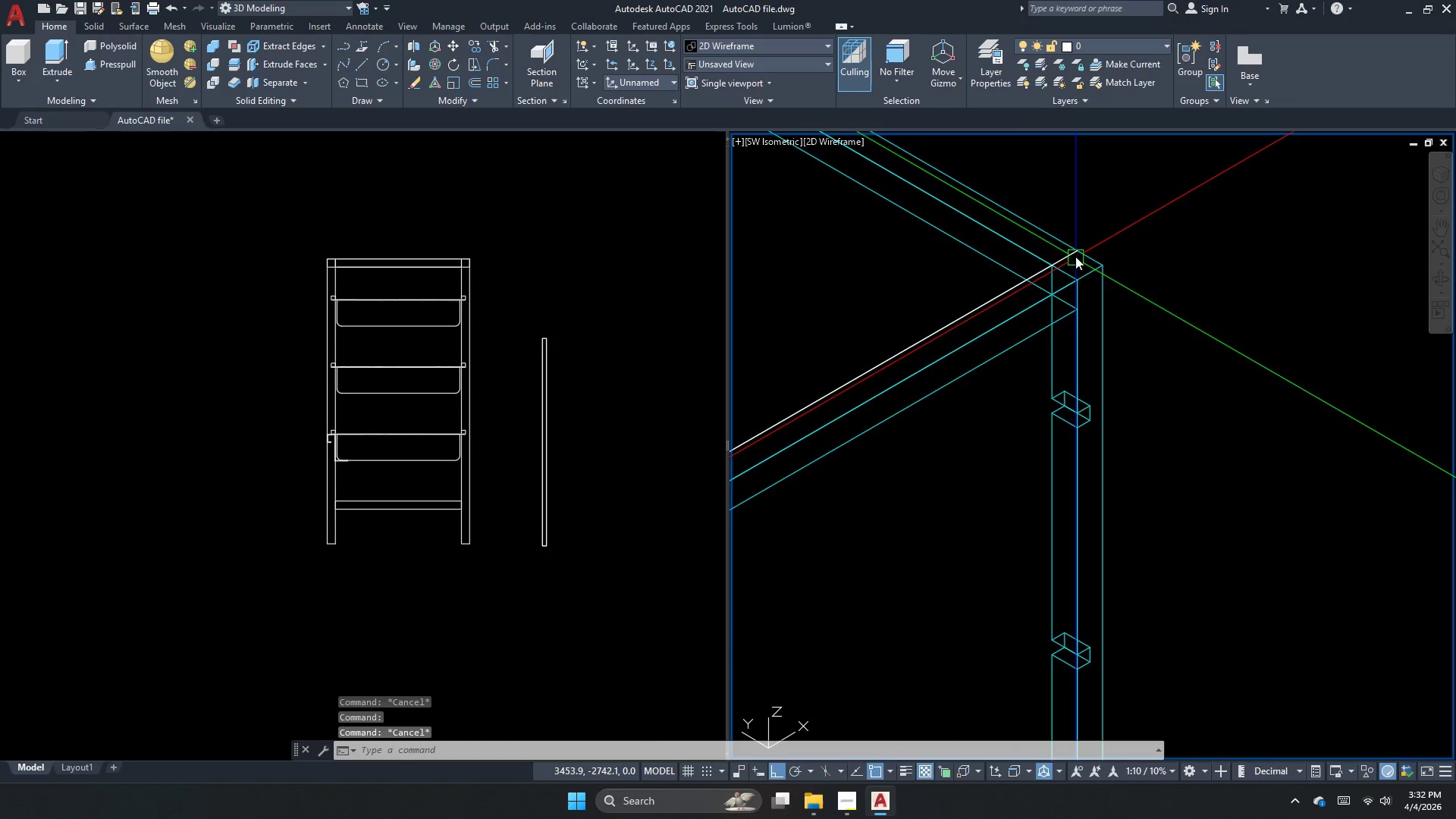 
left_click([1075, 255])
 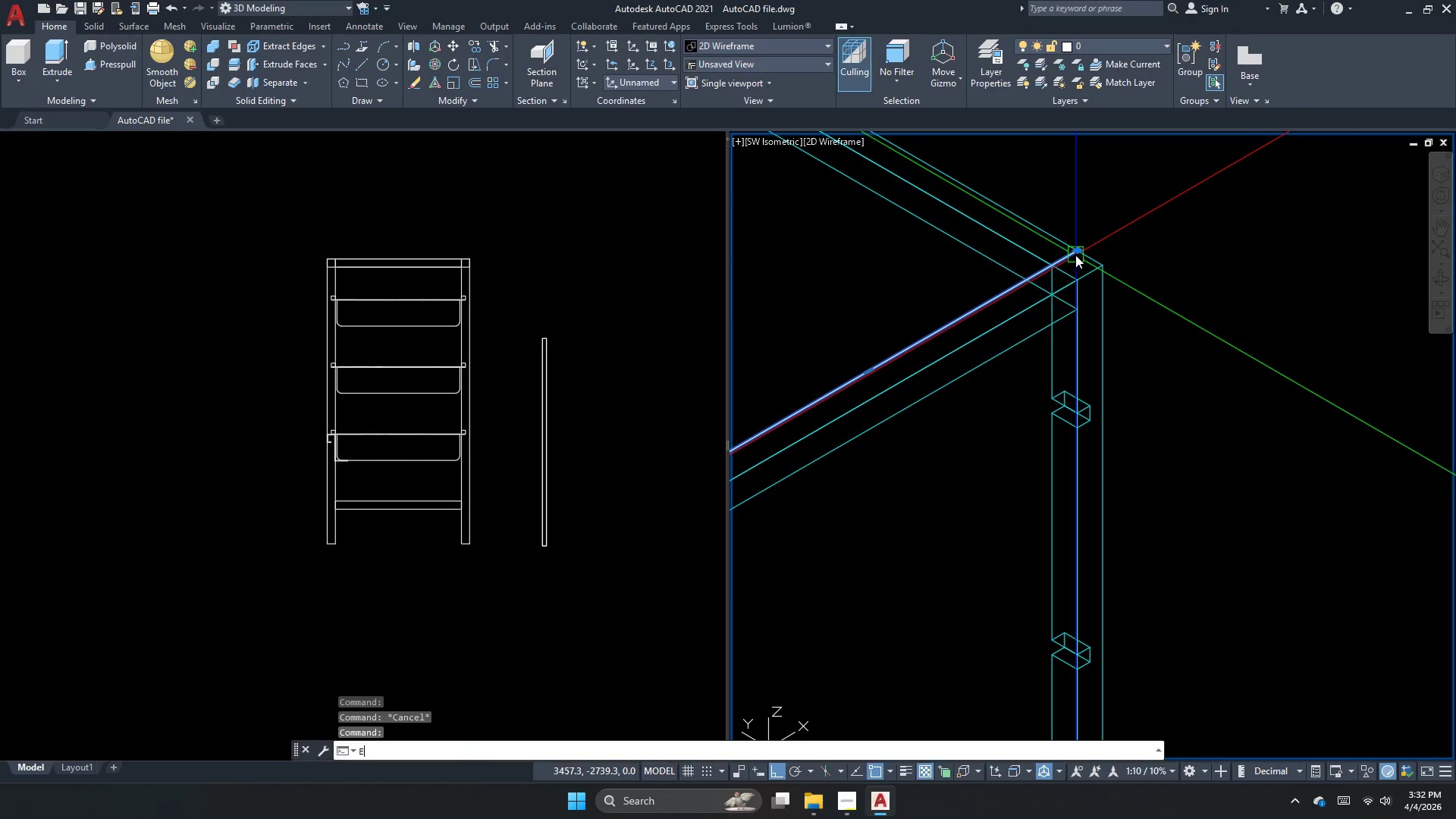 
type(e )
key(Escape)
type(rec )
 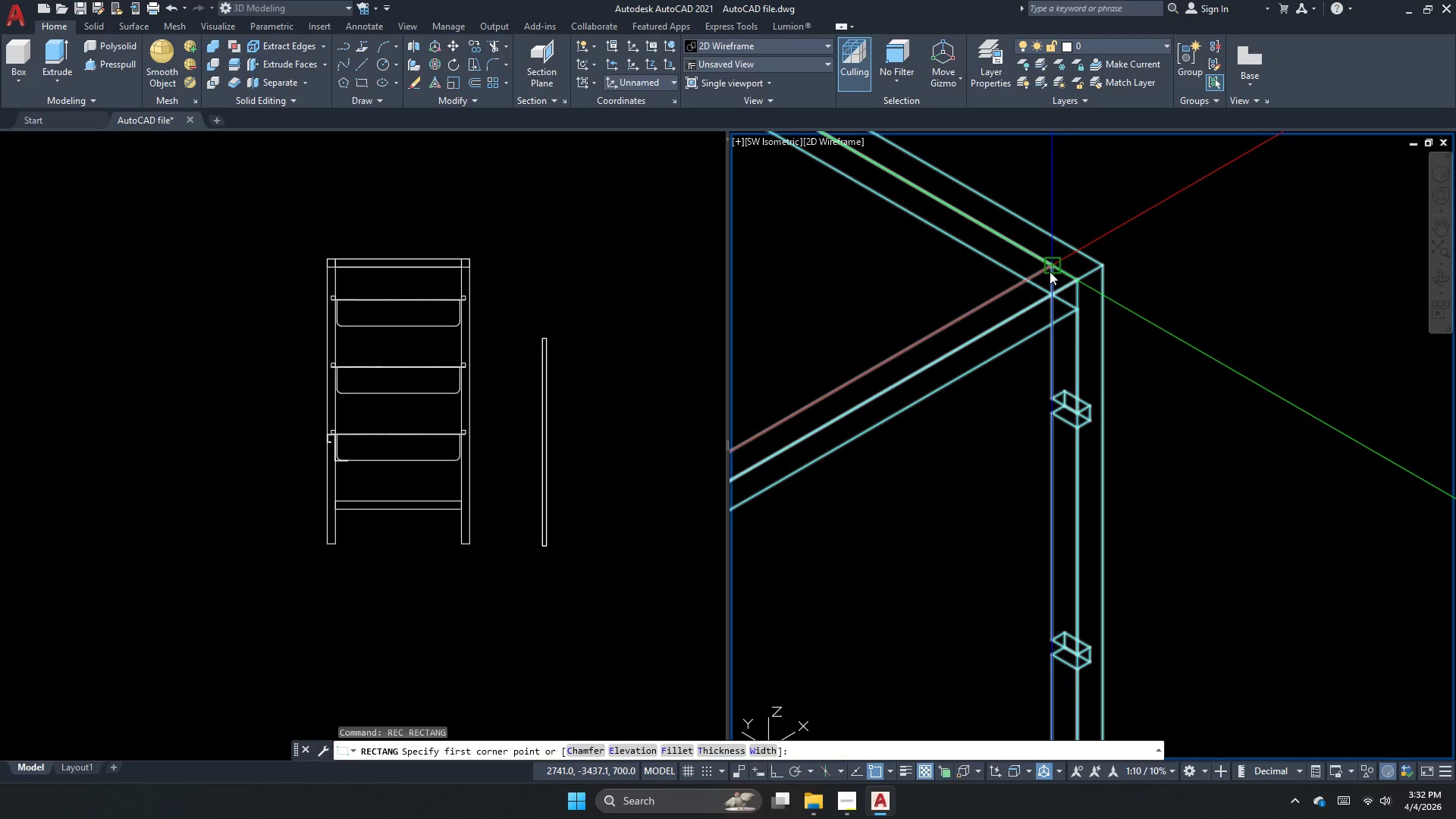 
left_click([1050, 271])
 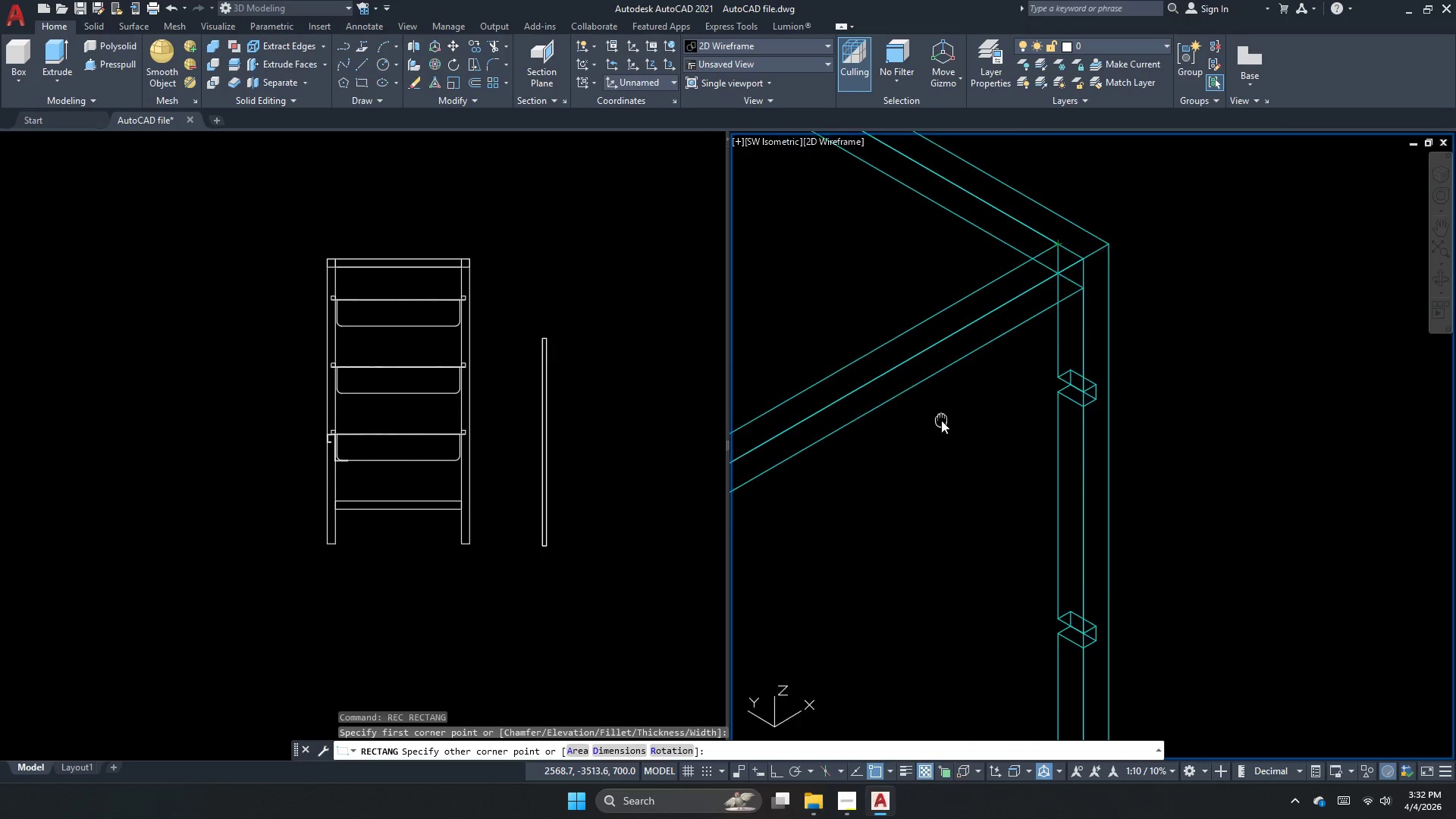 
key(Escape)
 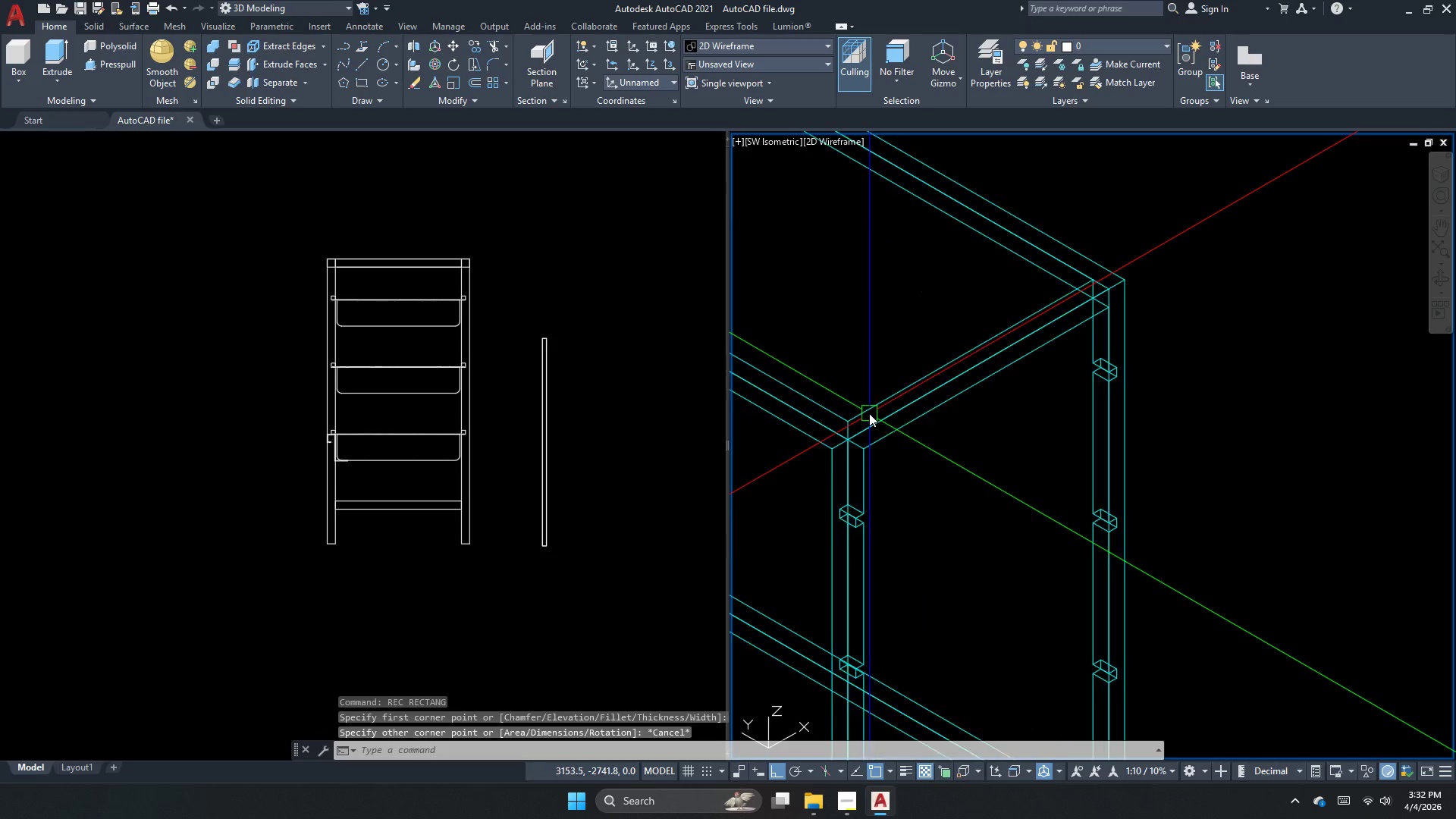 
scroll: coordinate [962, 400], scroll_direction: down, amount: 2.0
 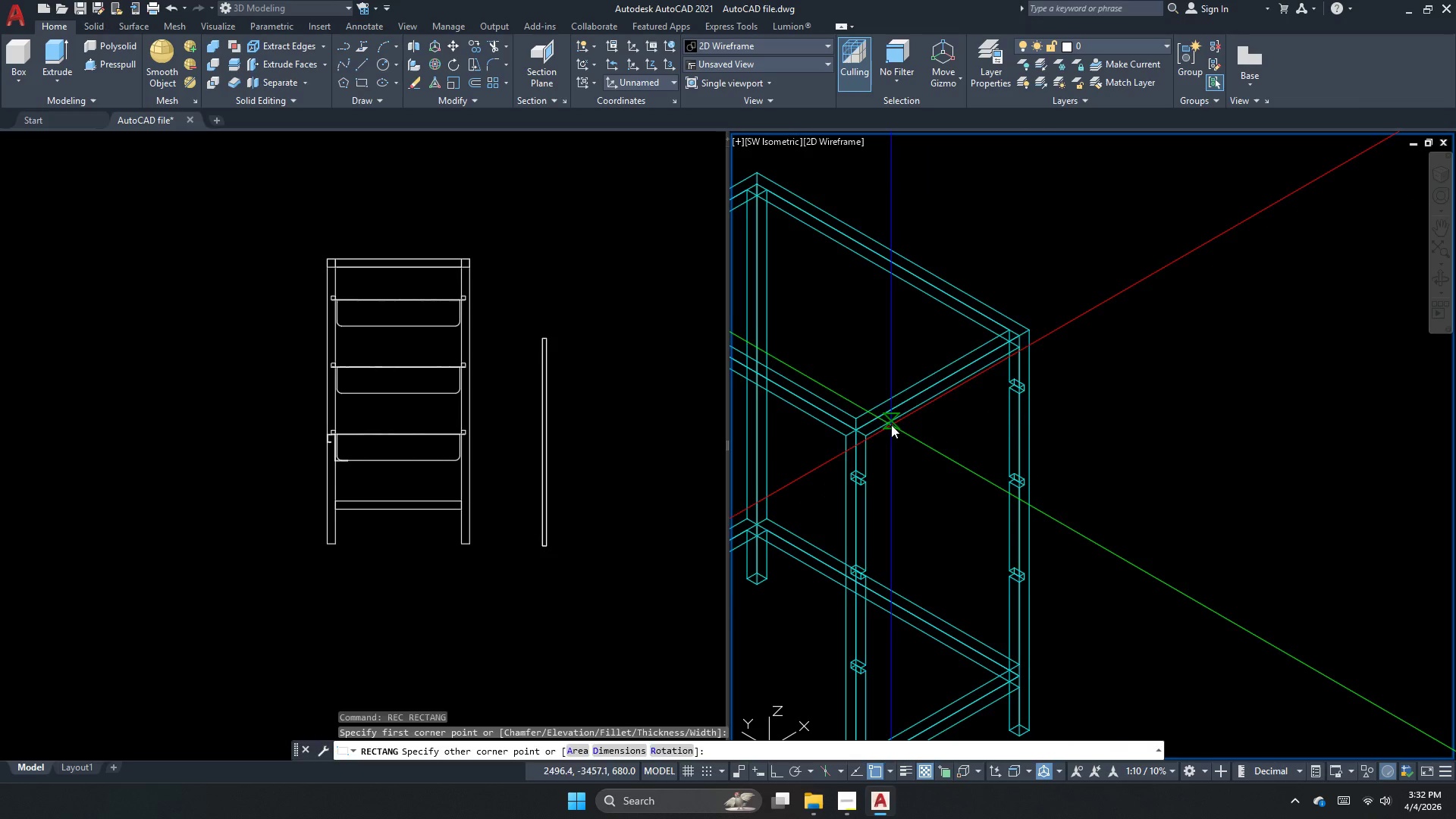 
key(Space)
 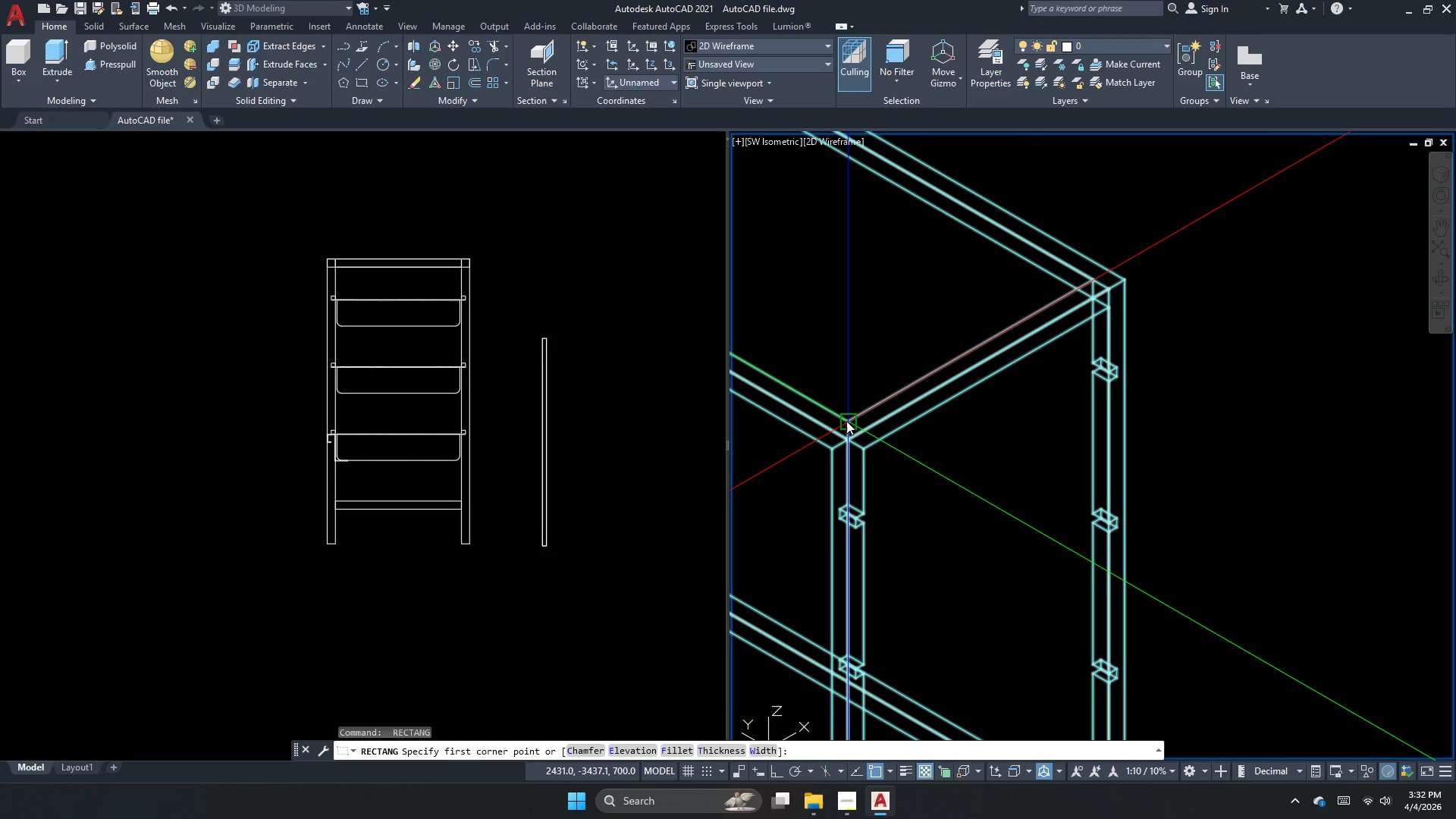 
scroll: coordinate [869, 413], scroll_direction: up, amount: 1.0
 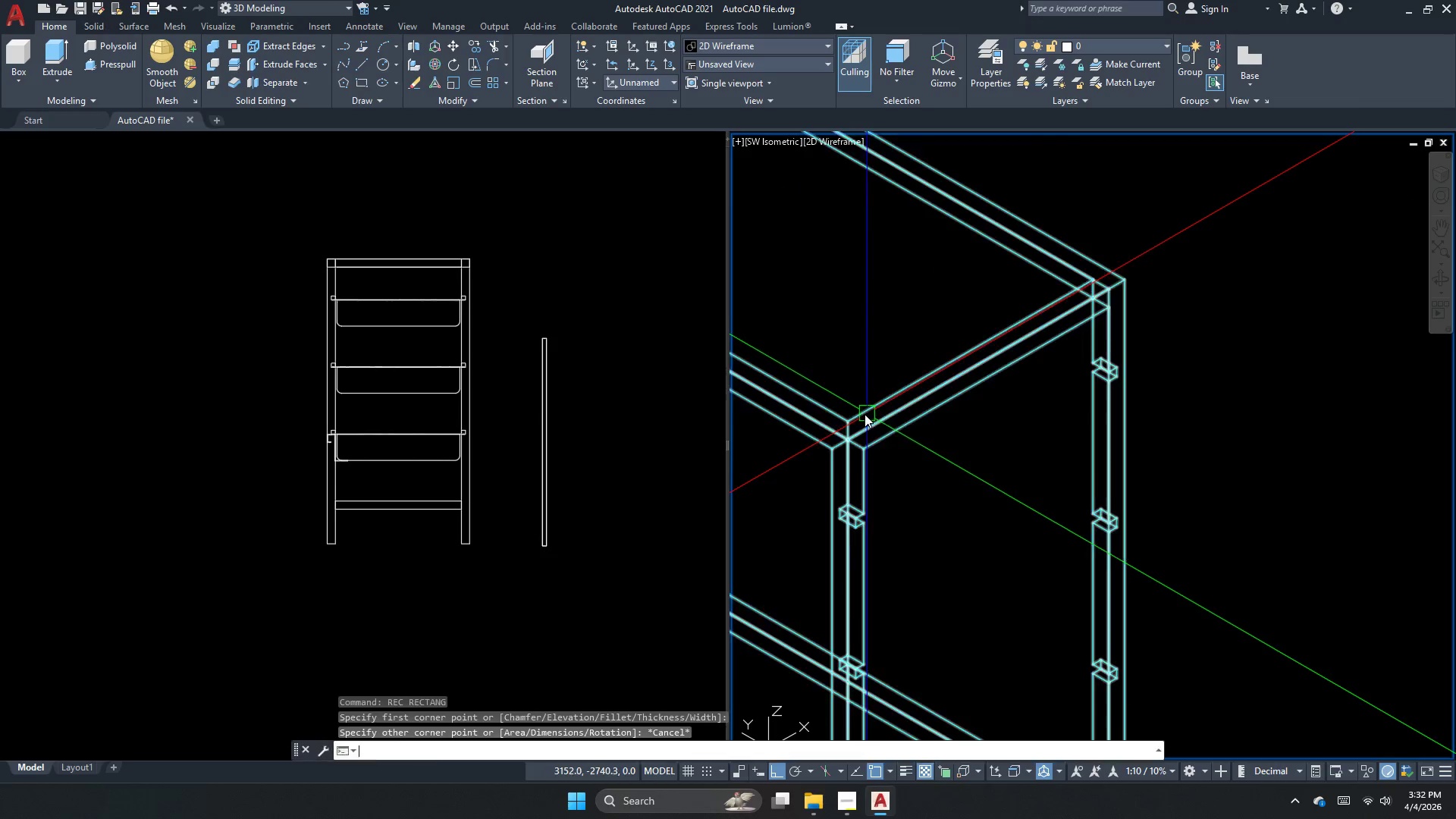 
left_click_drag(start_coordinate=[846, 421], to_coordinate=[854, 426])
 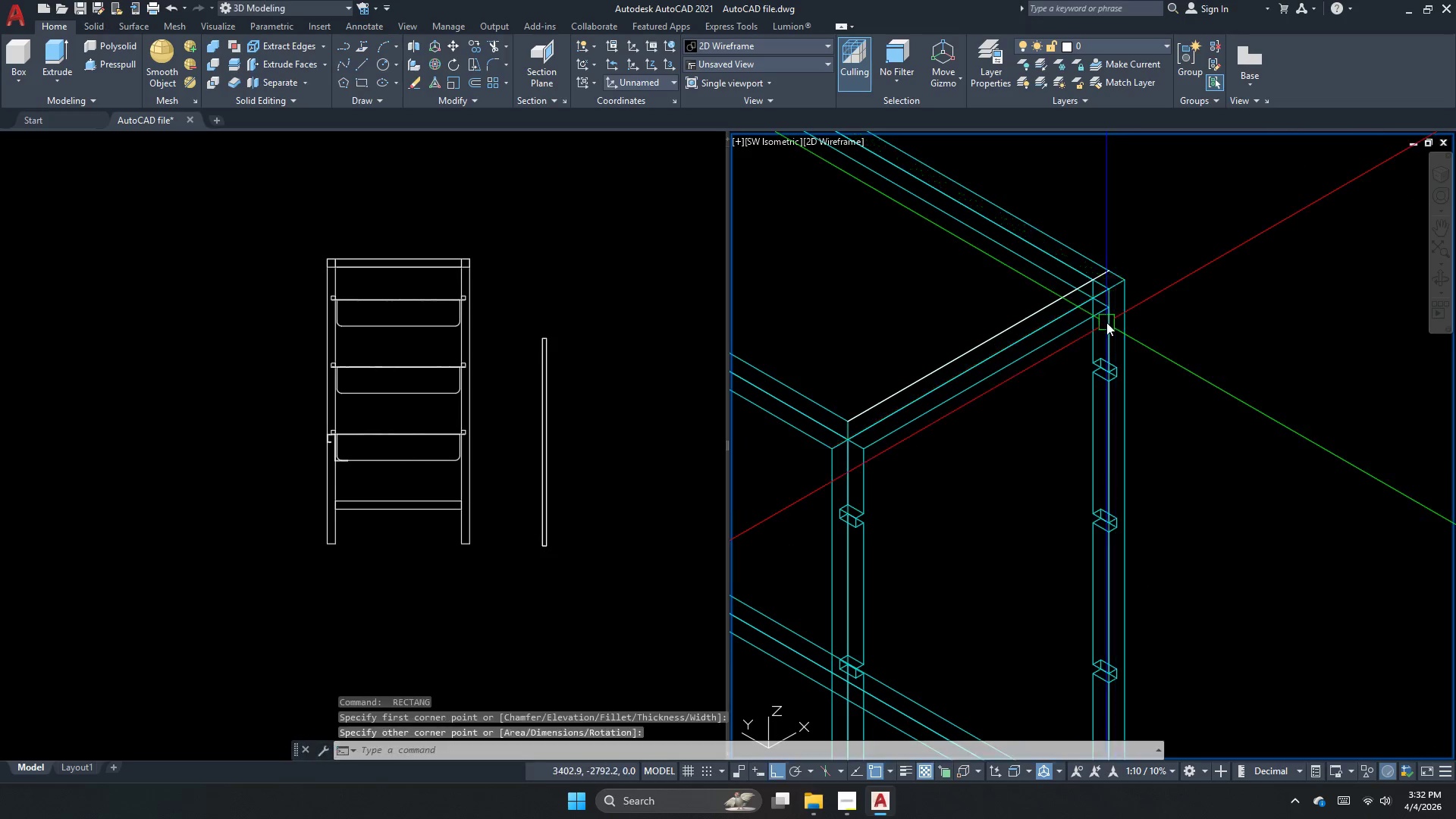 
key(Escape)
 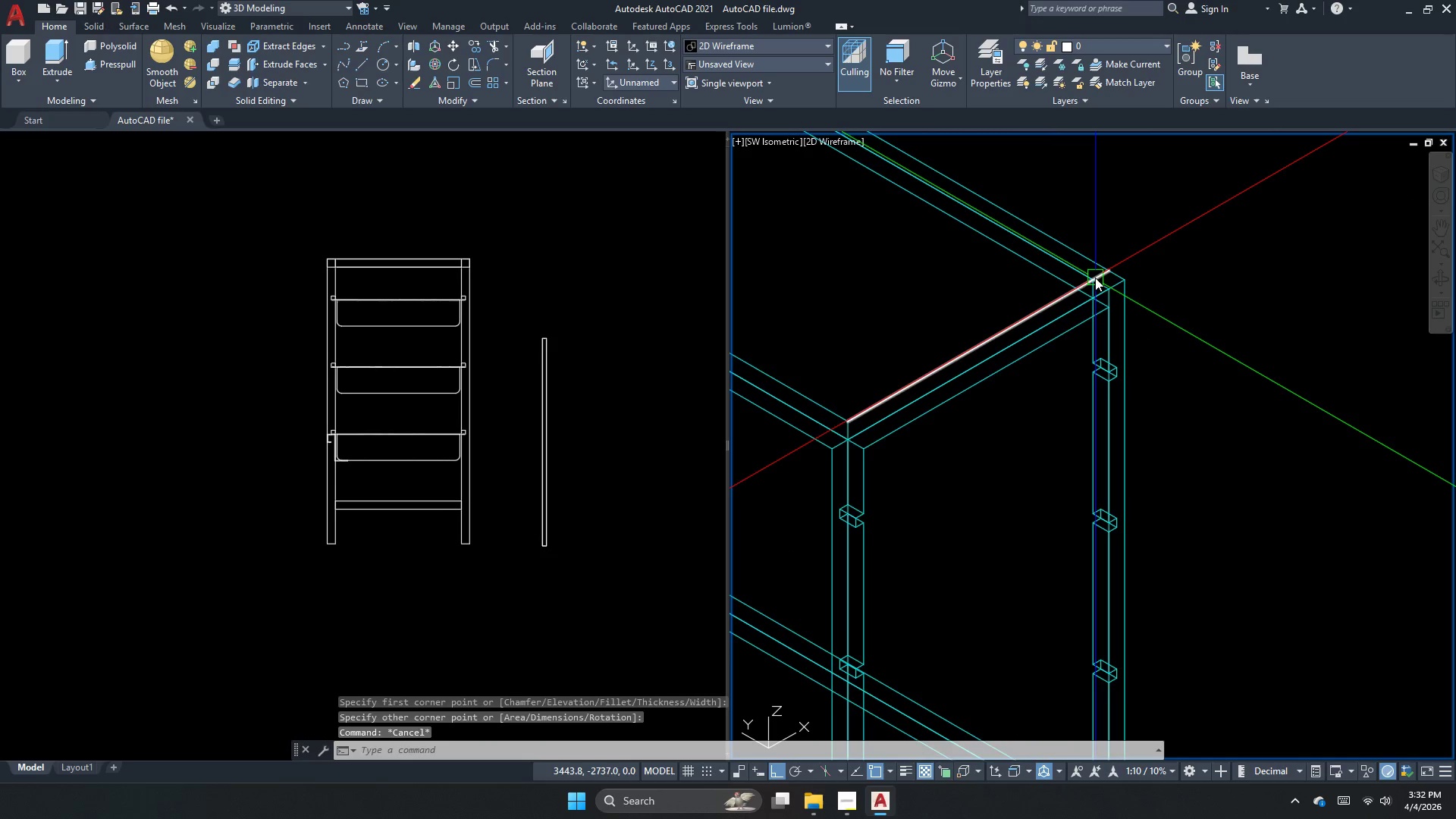 
left_click([1095, 278])
 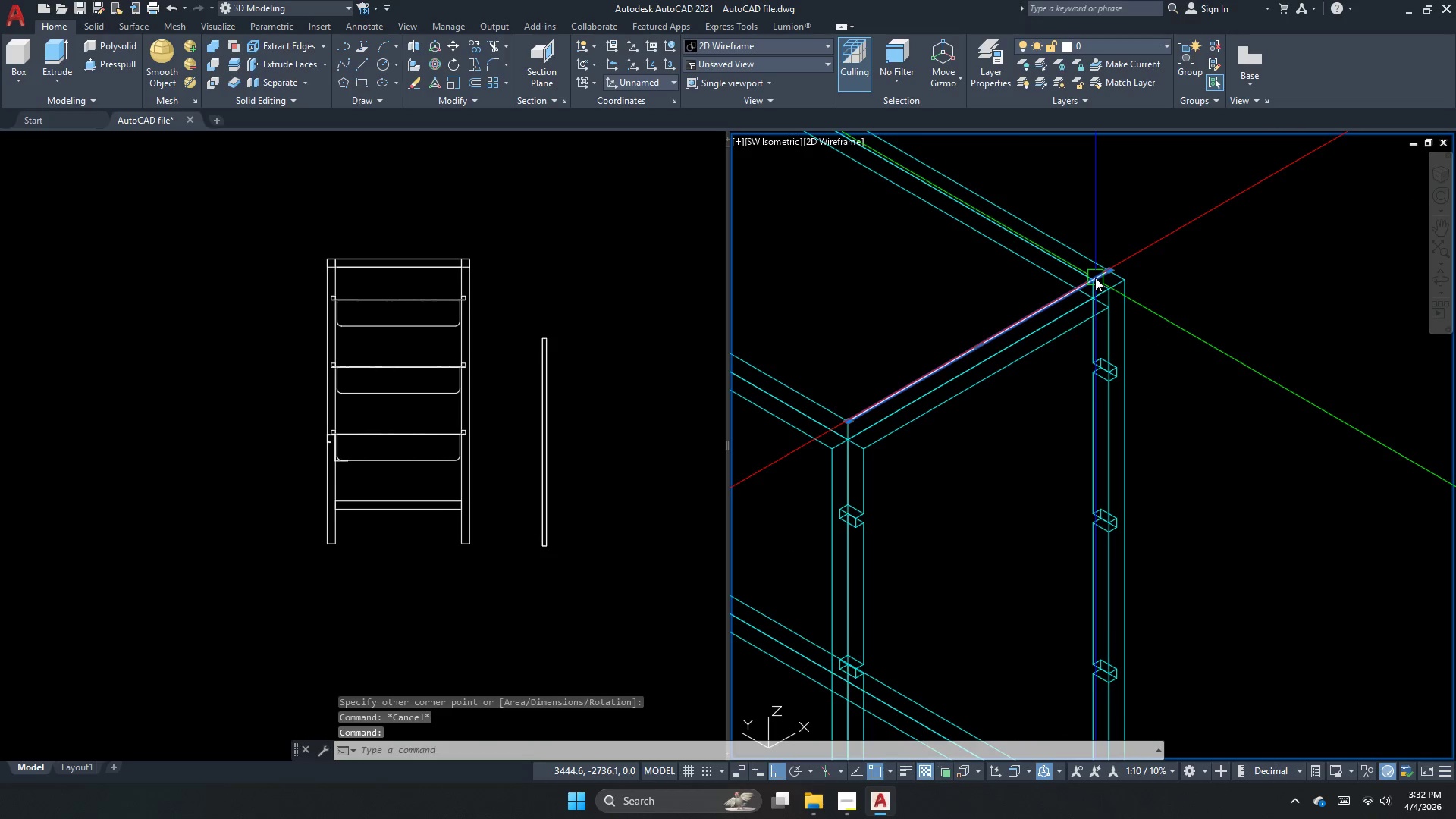 
key(E)
 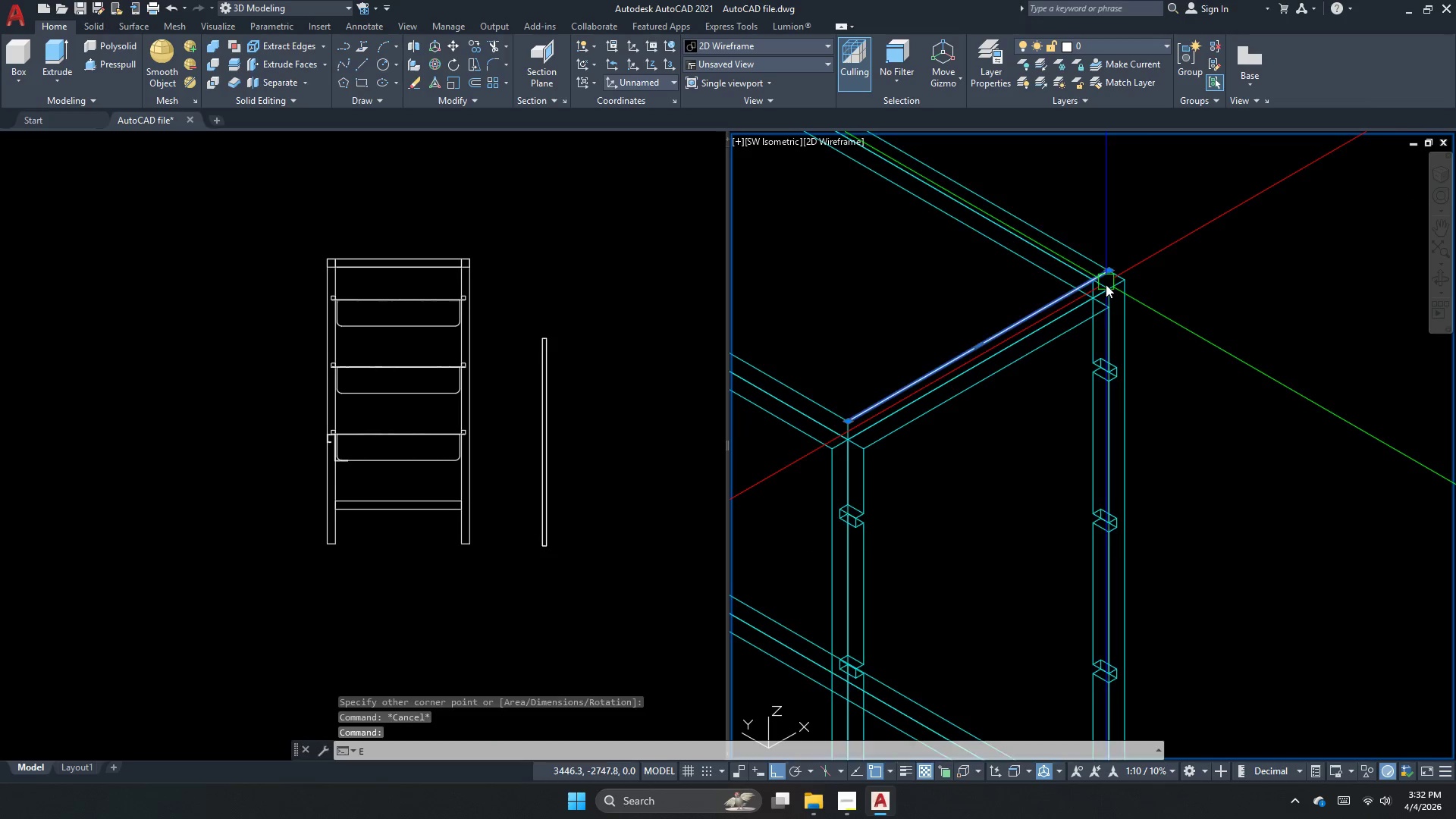 
key(Space)
 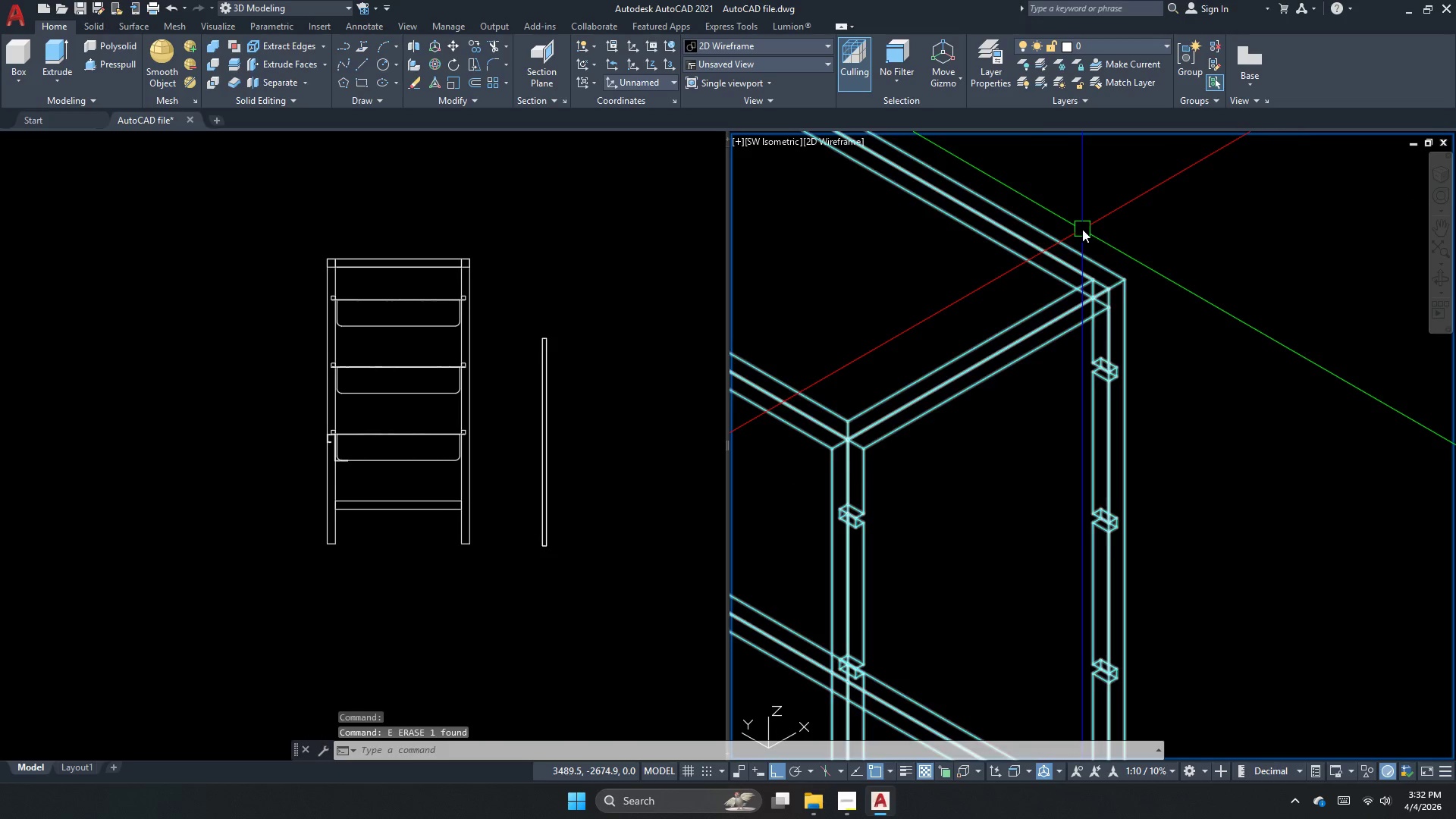 
scroll: coordinate [1021, 298], scroll_direction: down, amount: 4.0
 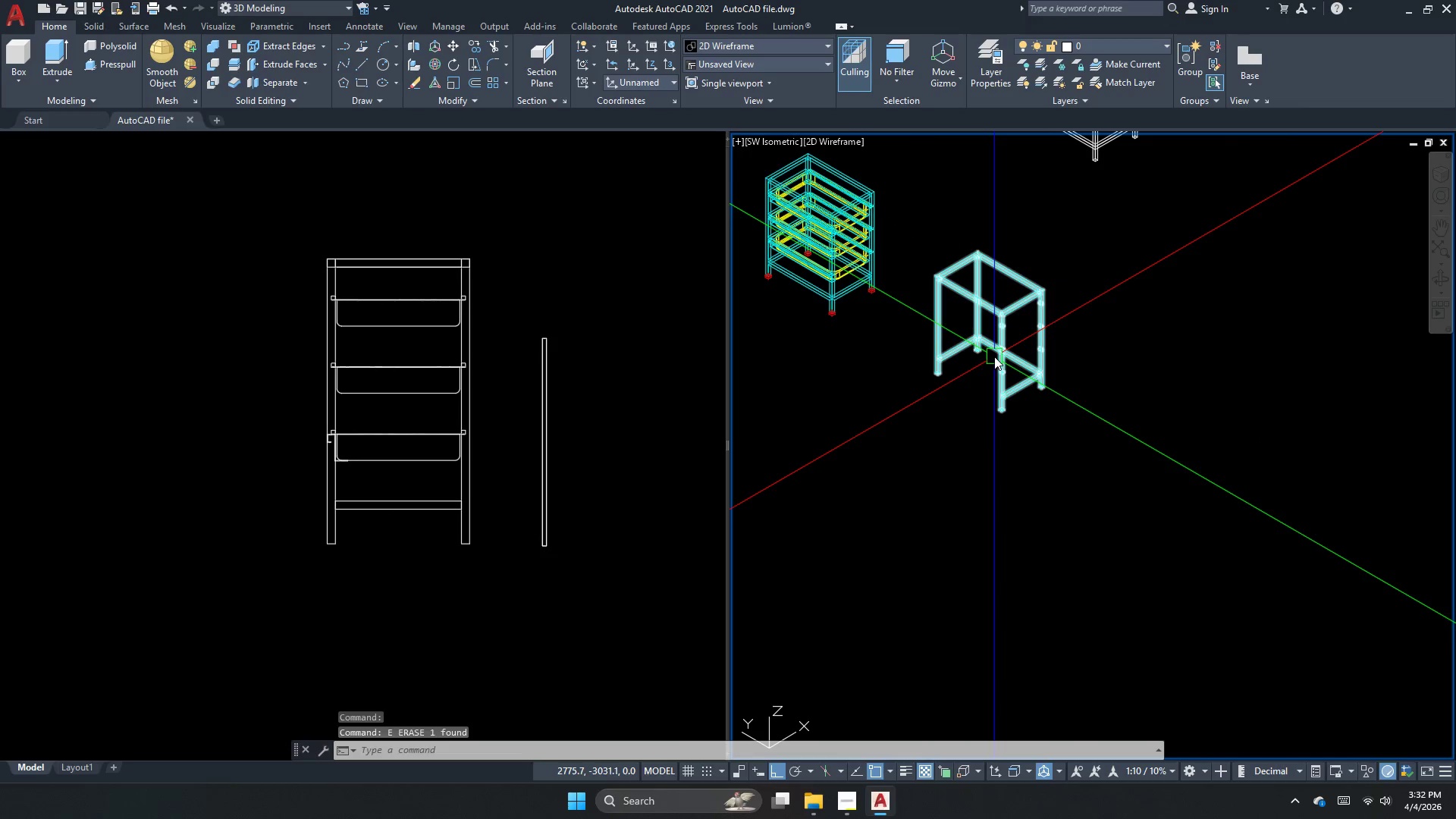 
scroll: coordinate [1005, 379], scroll_direction: up, amount: 2.0
 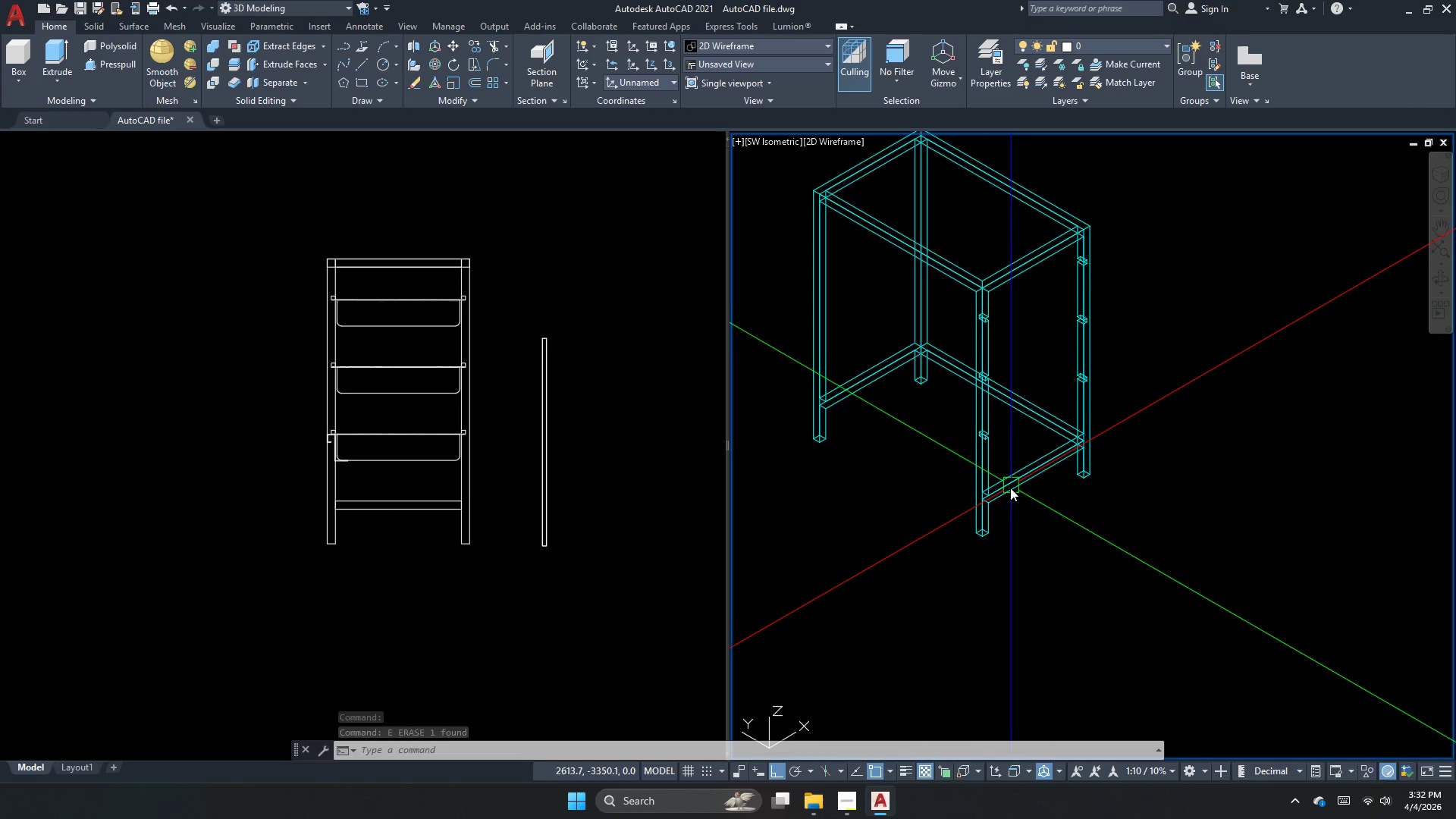 
key(Escape)
type(rec)
 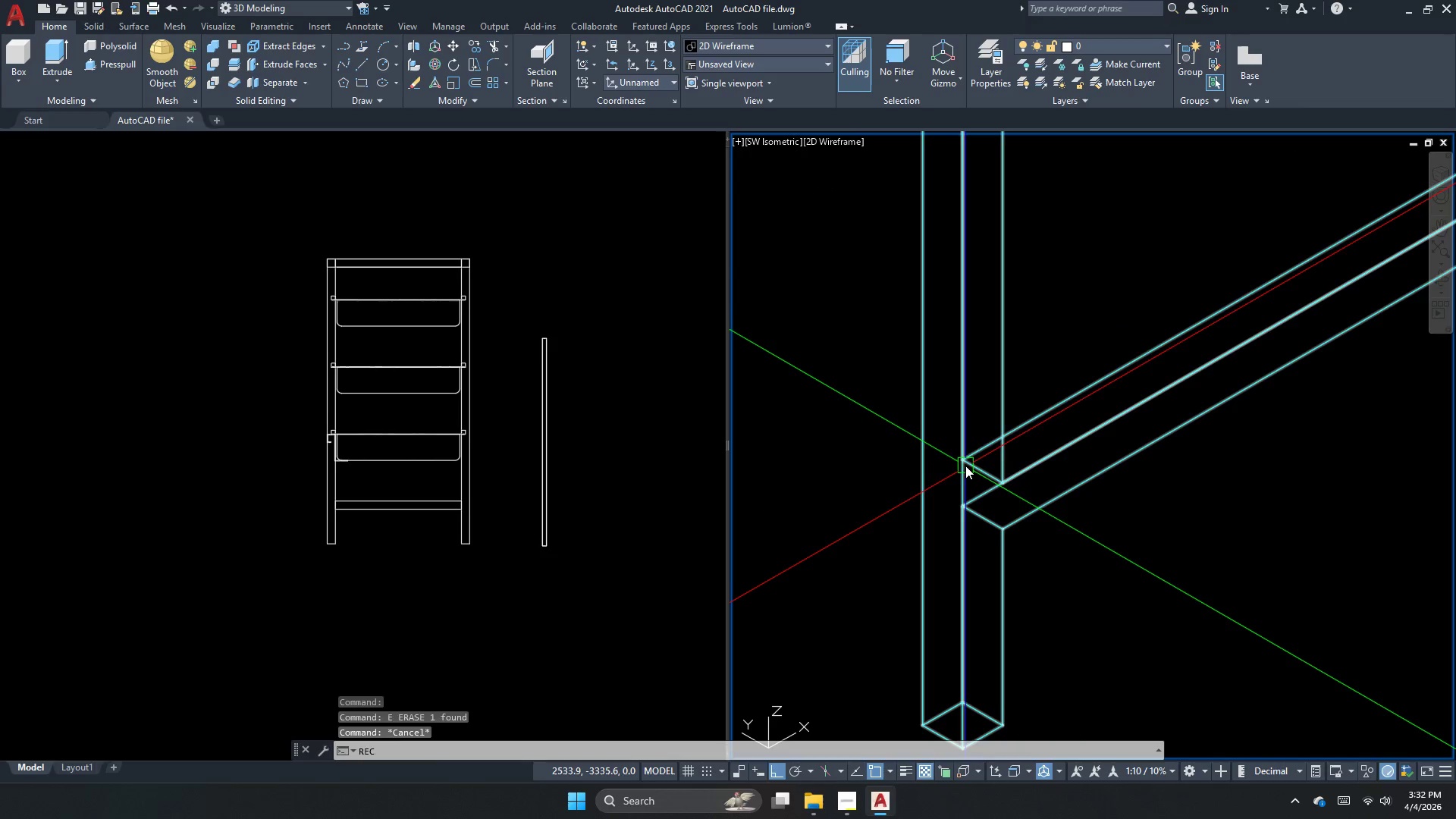 
scroll: coordinate [982, 485], scroll_direction: up, amount: 4.0
 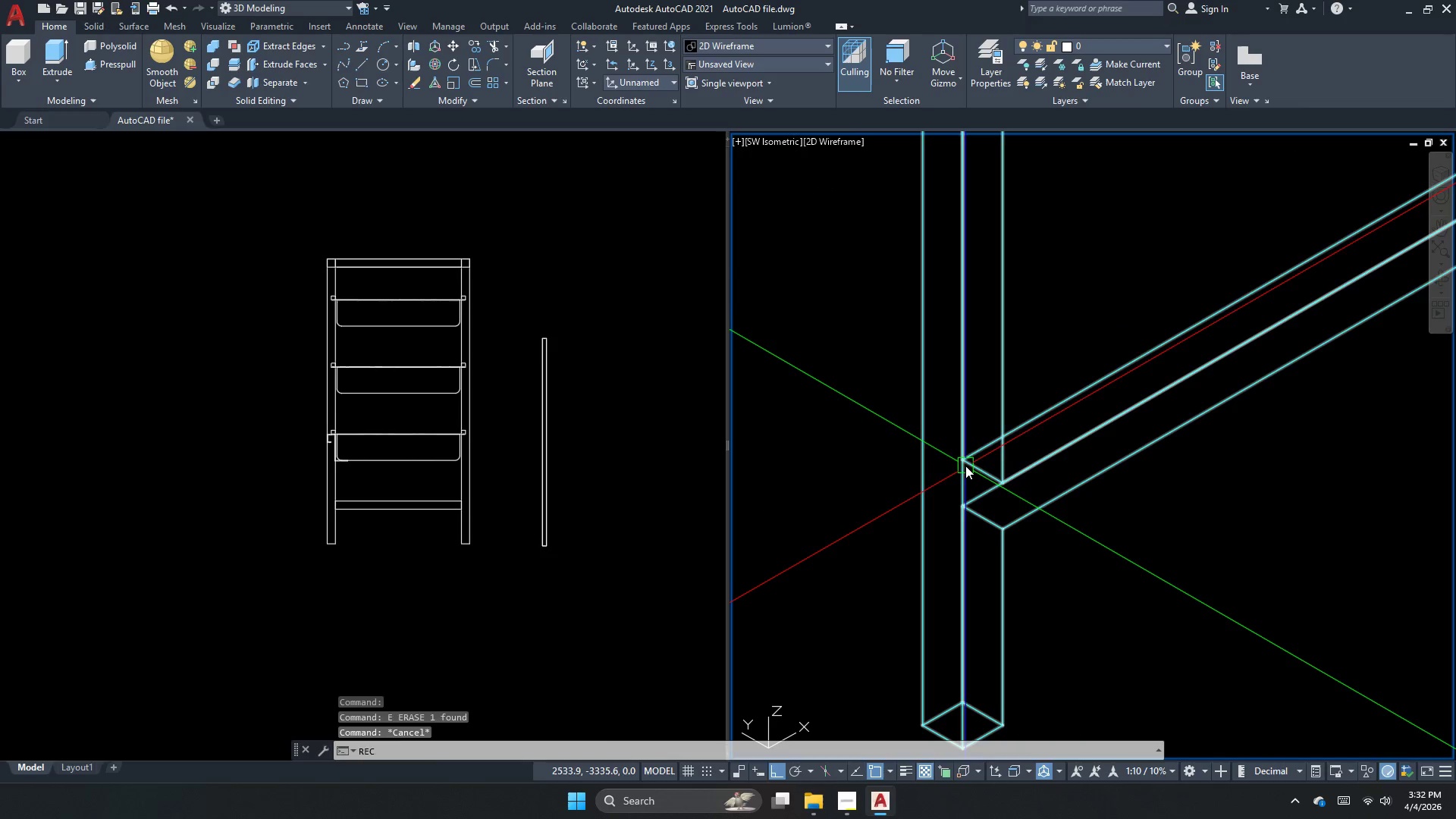 
key(Space)
 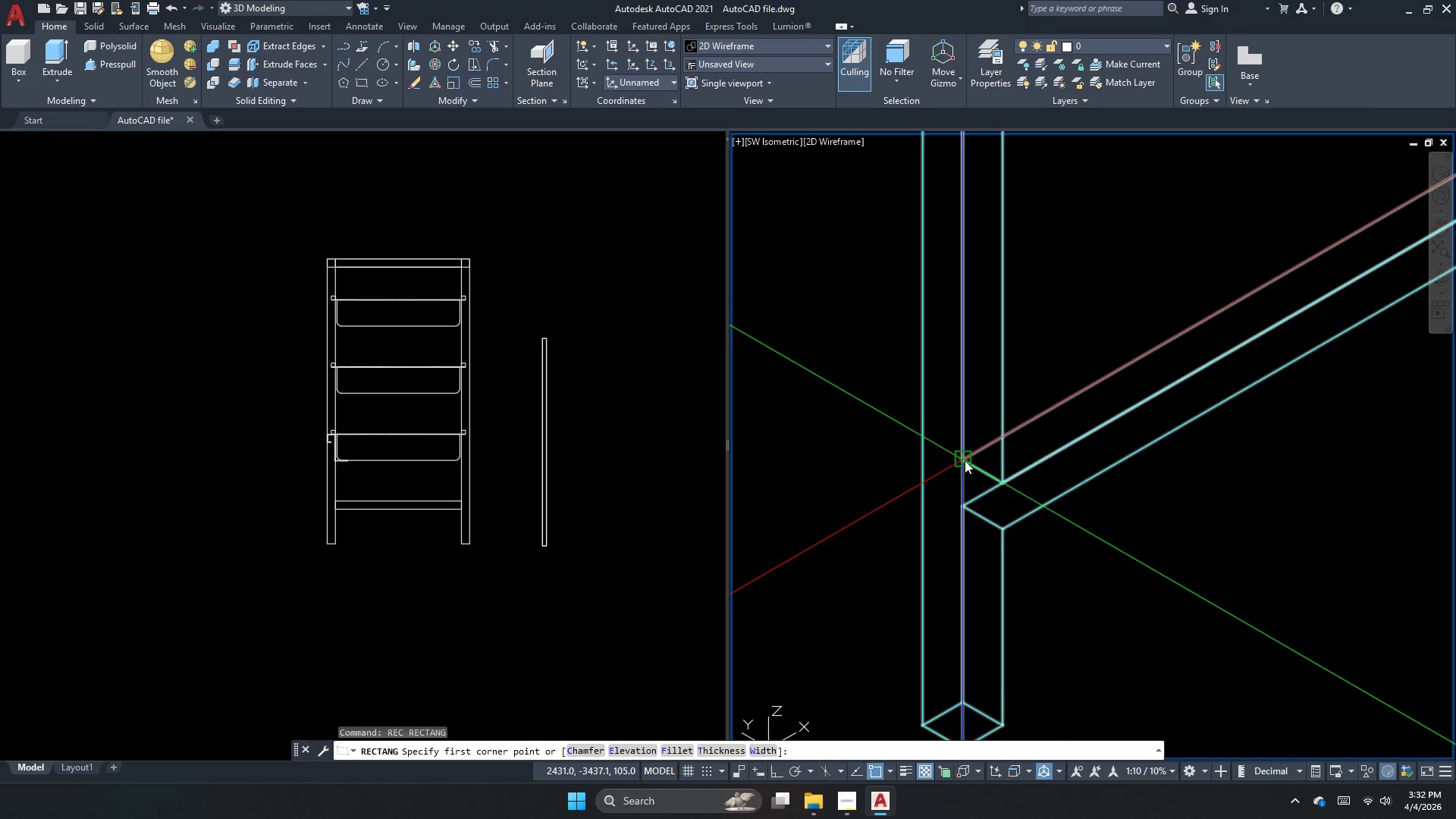 
left_click_drag(start_coordinate=[965, 460], to_coordinate=[953, 478])
 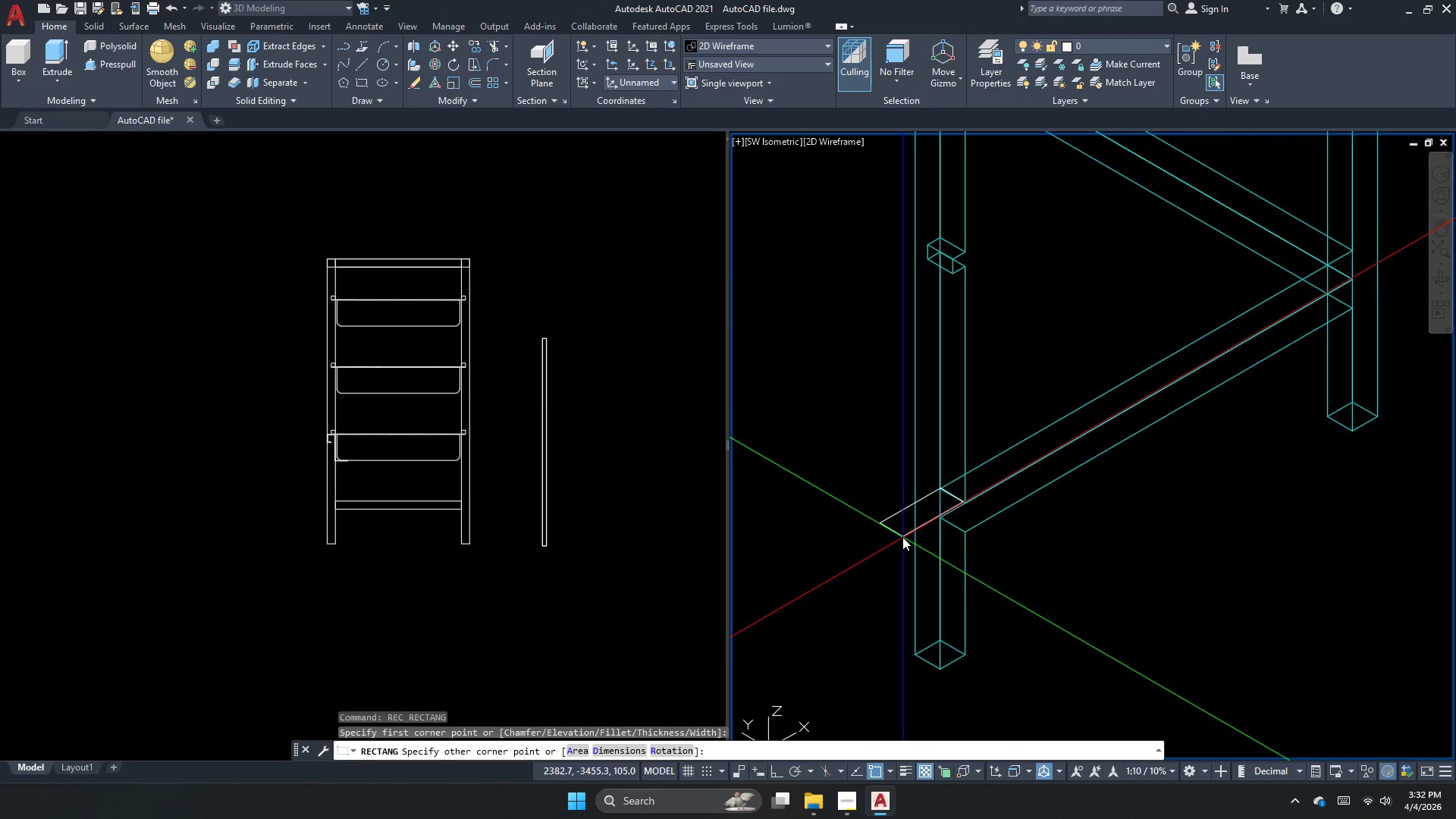 
scroll: coordinate [1080, 566], scroll_direction: none, amount: 0.0
 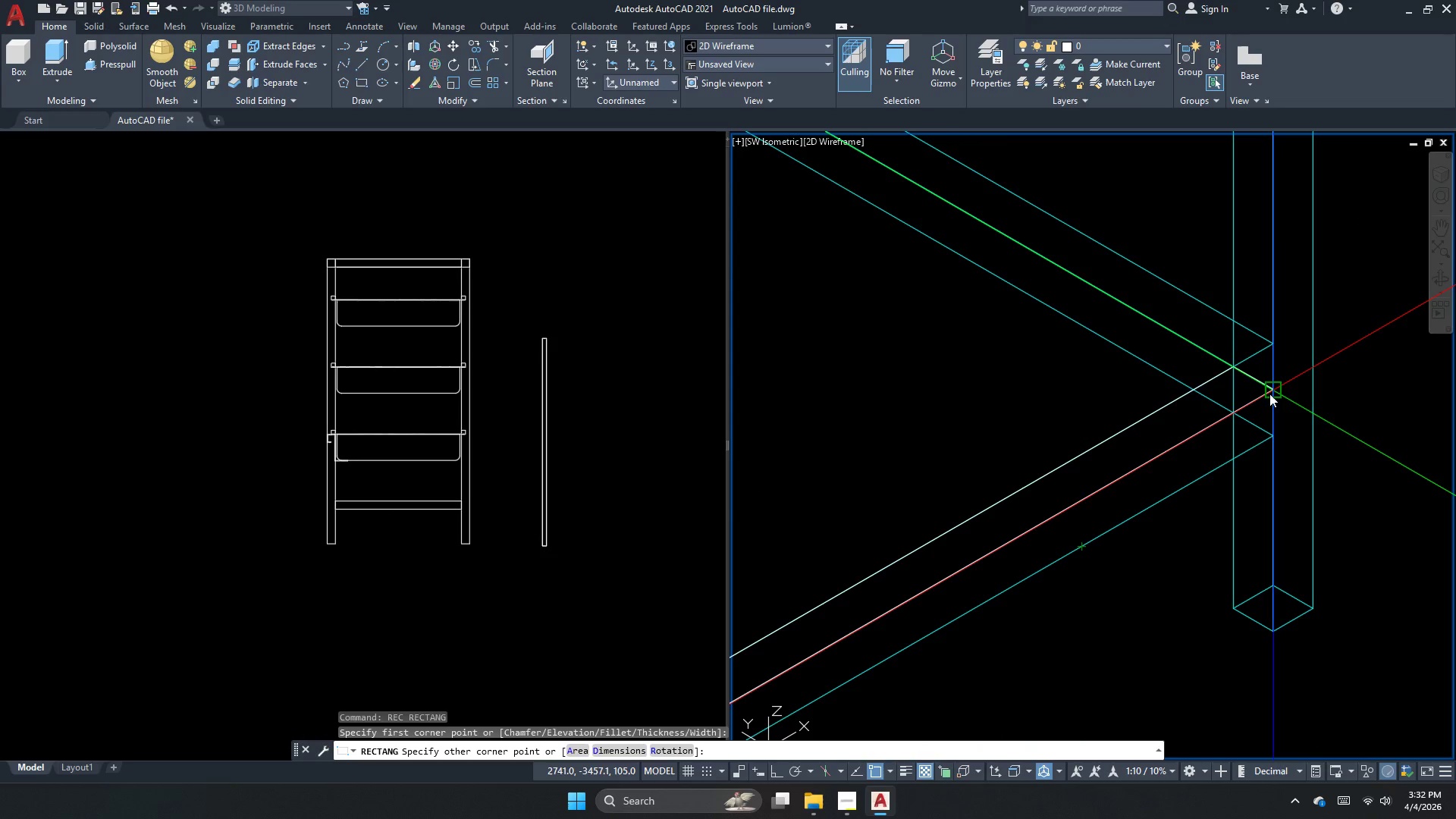 
left_click([1273, 391])
 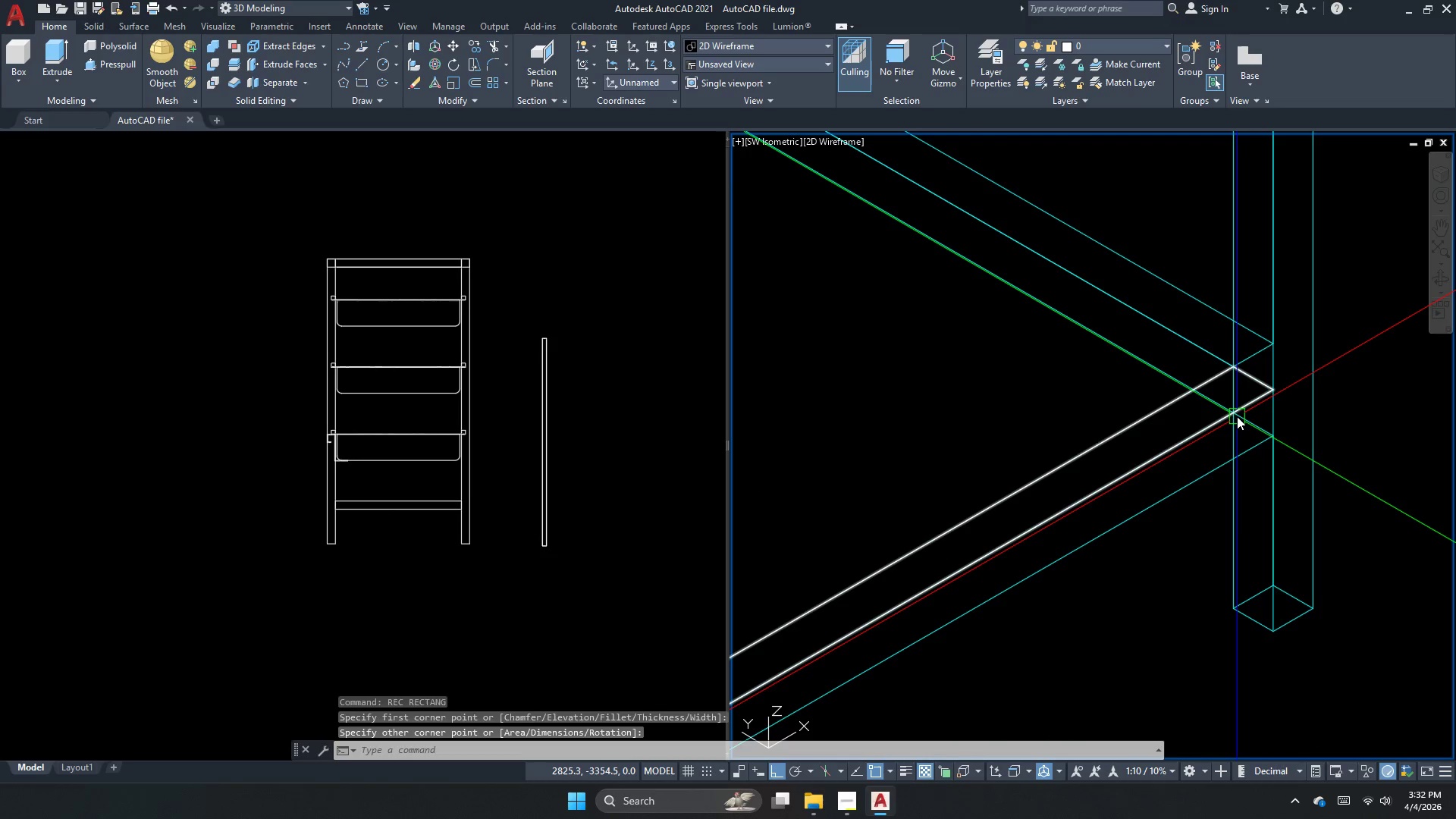 
key(Escape)
 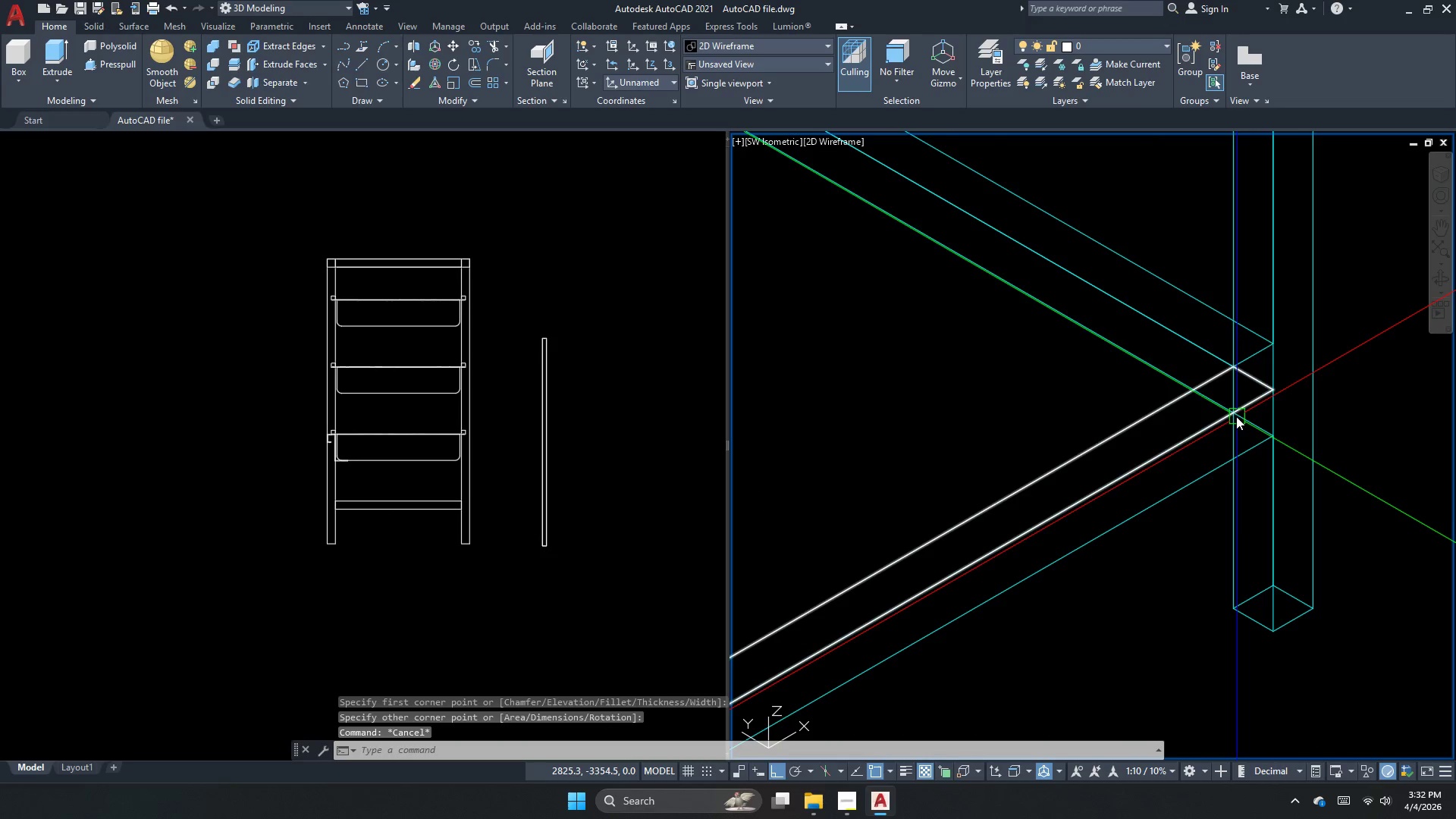 
left_click([1236, 416])
 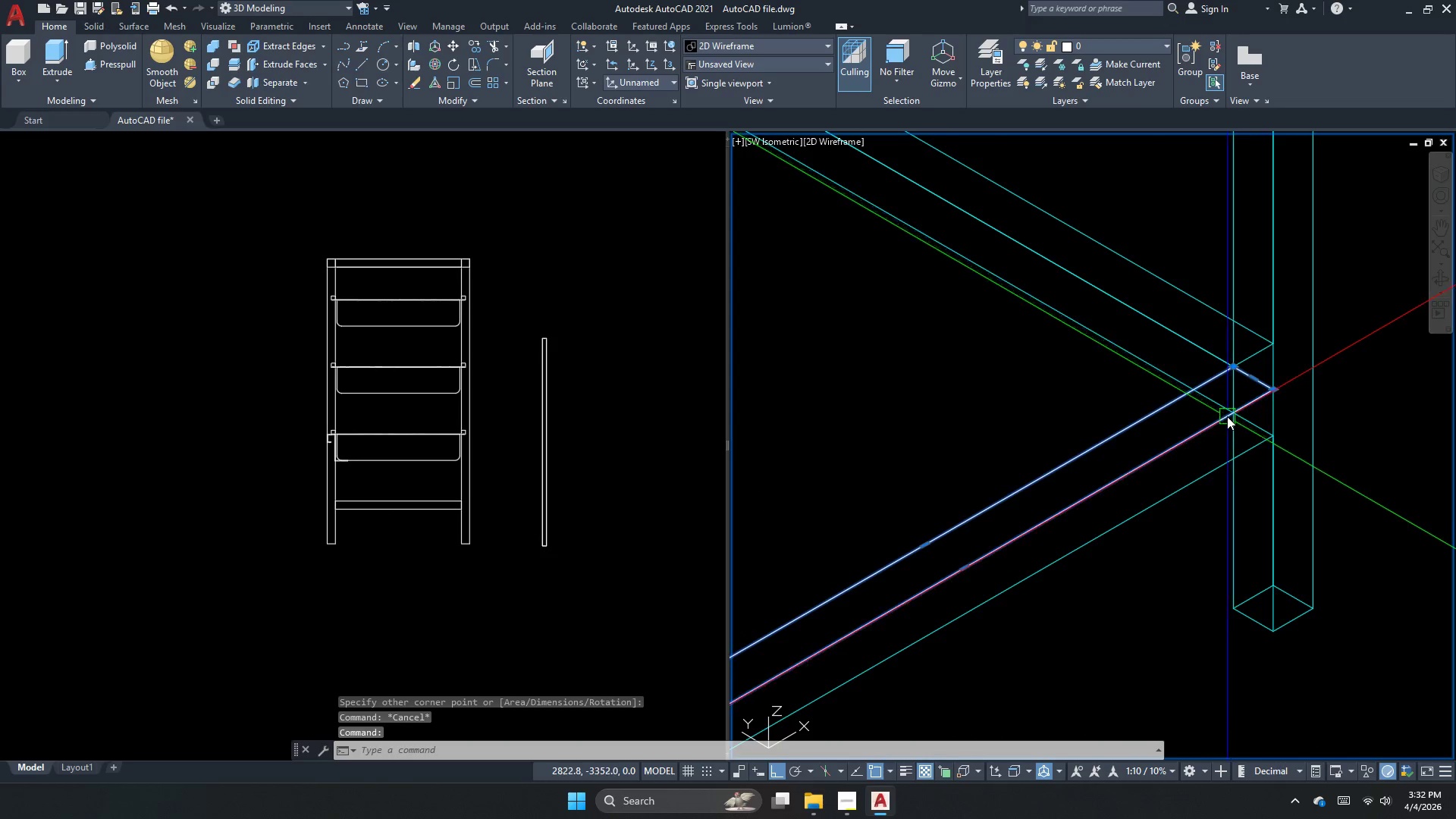 
scroll: coordinate [1222, 414], scroll_direction: down, amount: 2.0
 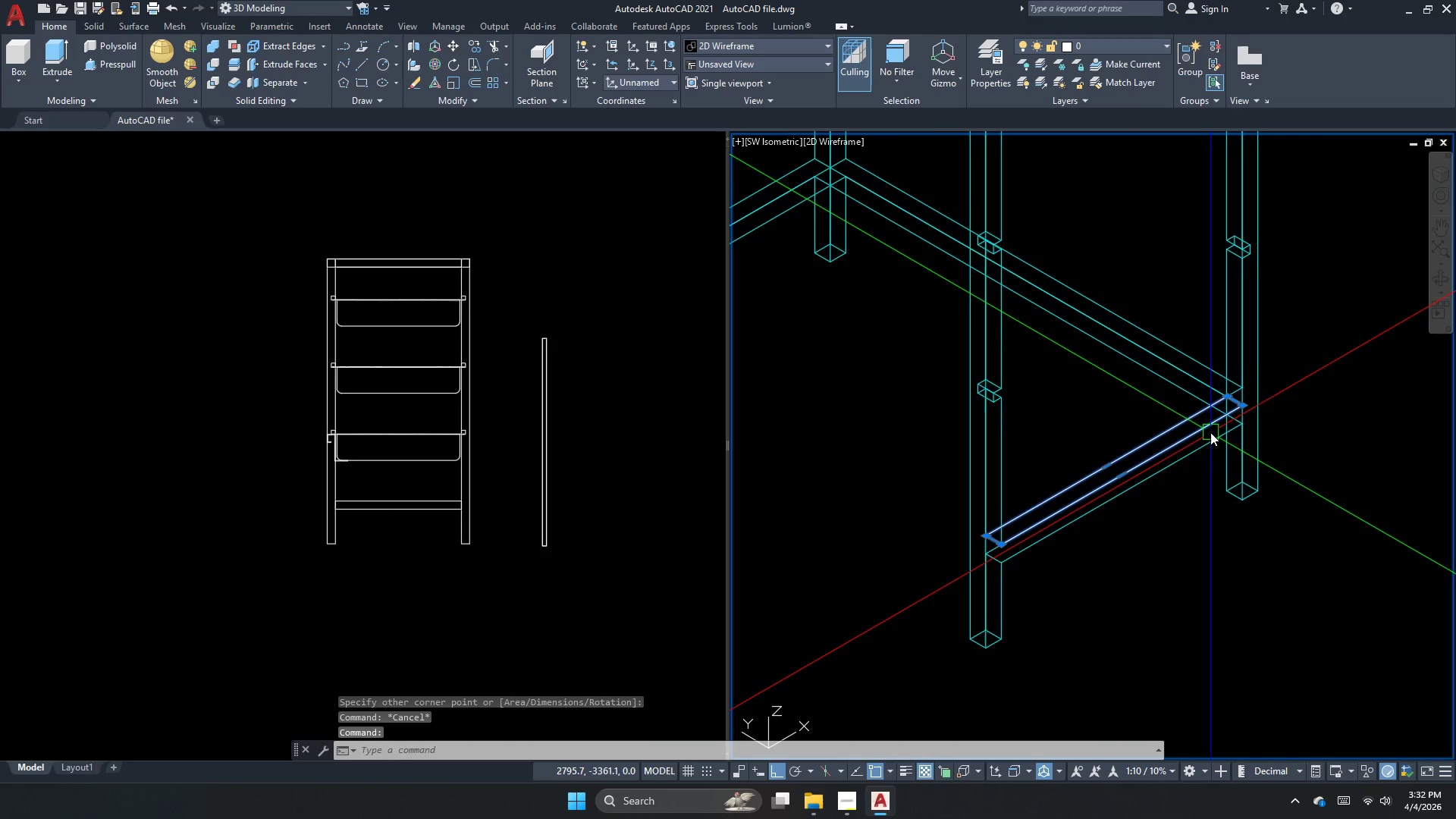 
key(Escape)
 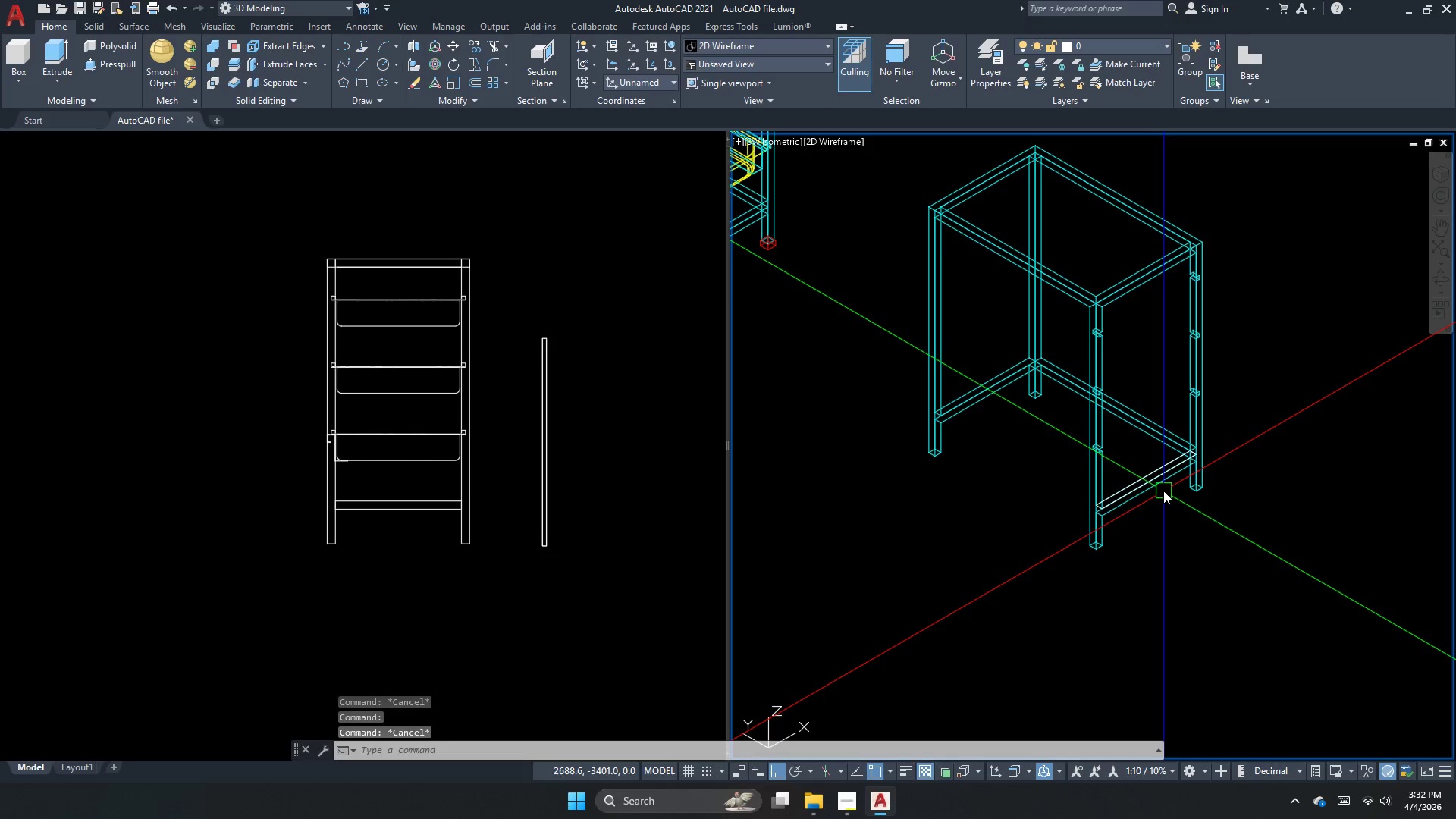 
key(Escape)
 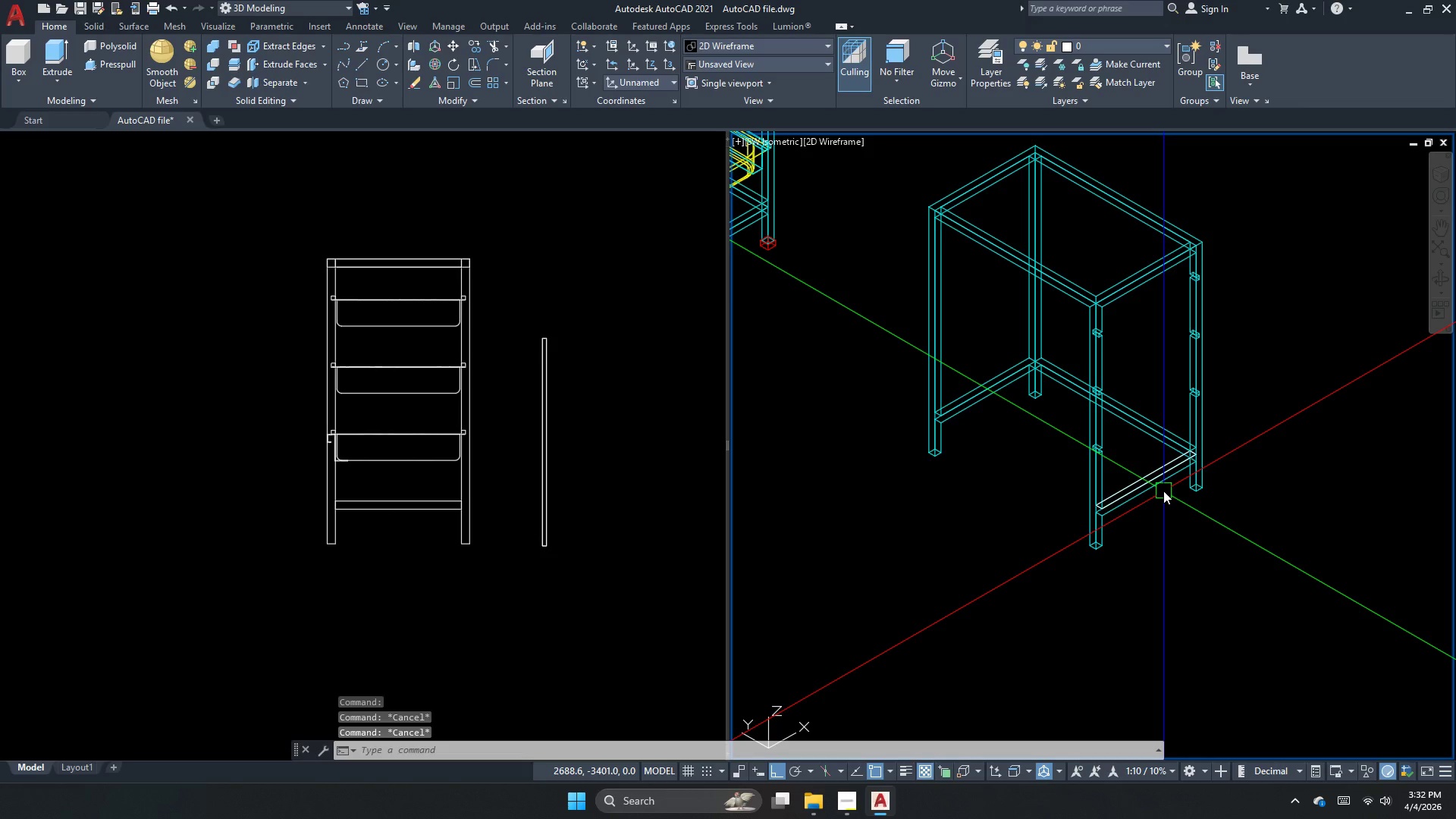 
scroll: coordinate [1163, 491], scroll_direction: down, amount: 2.0
 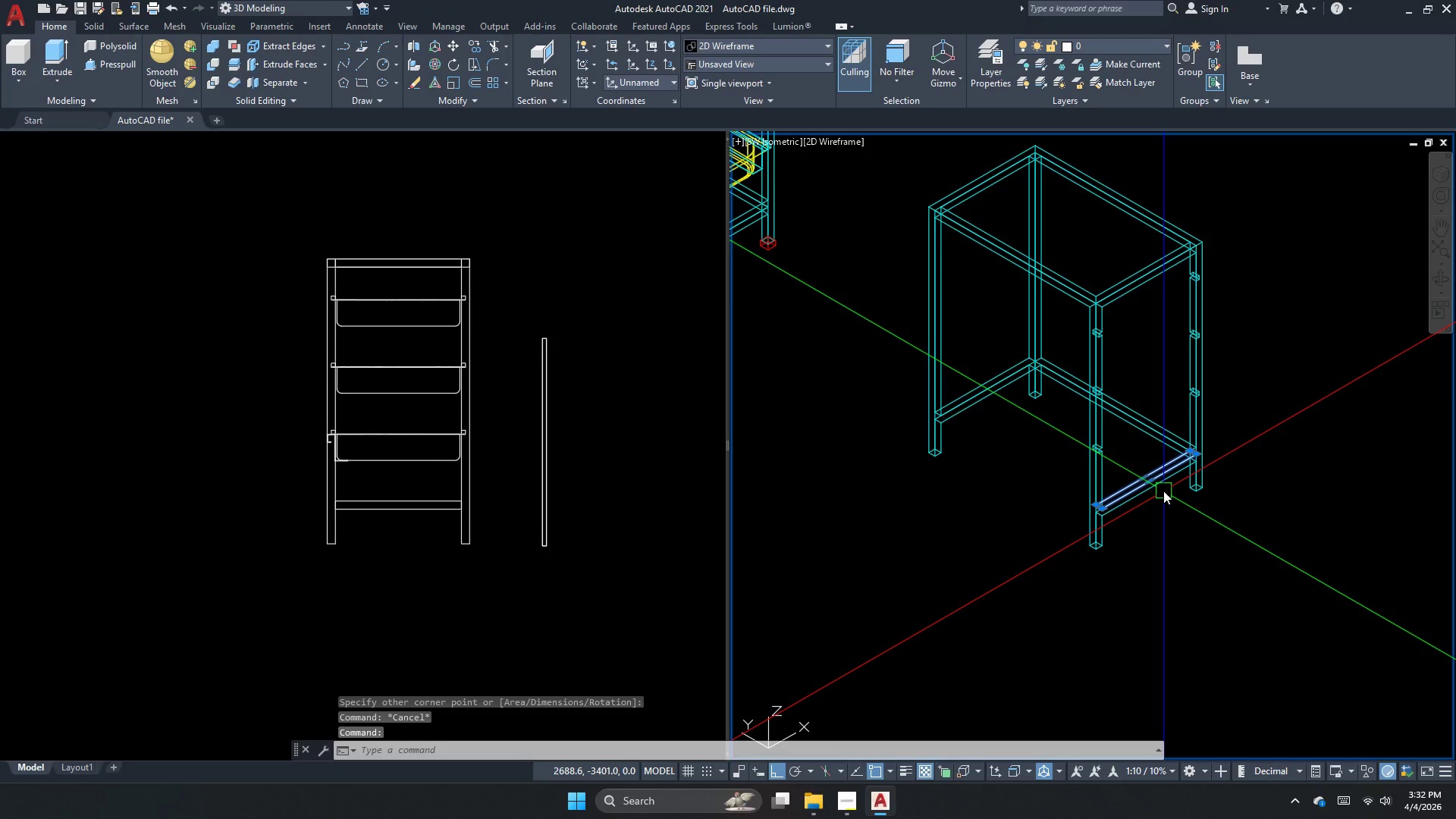 
key(Escape)
 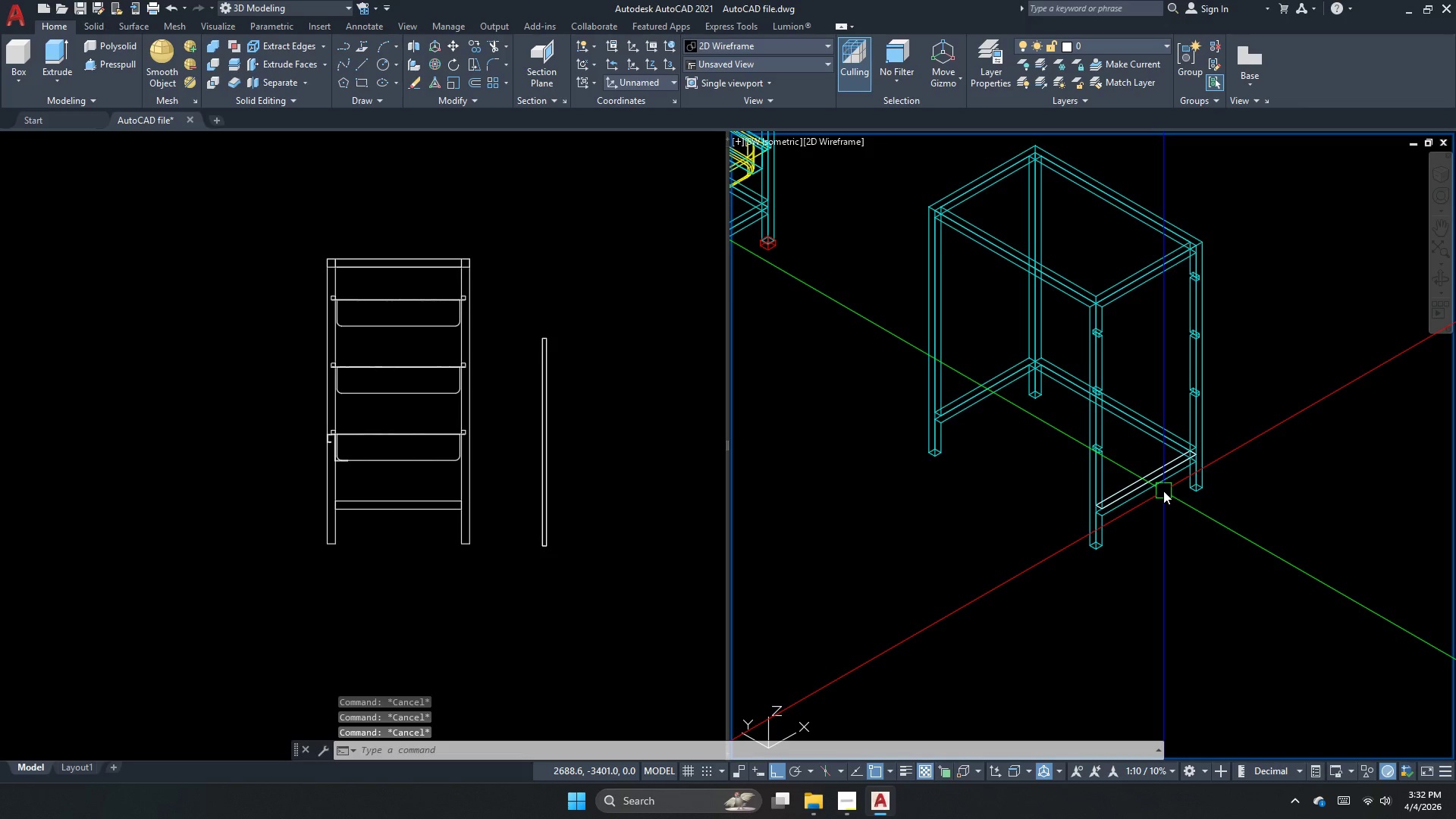 
key(Escape)
 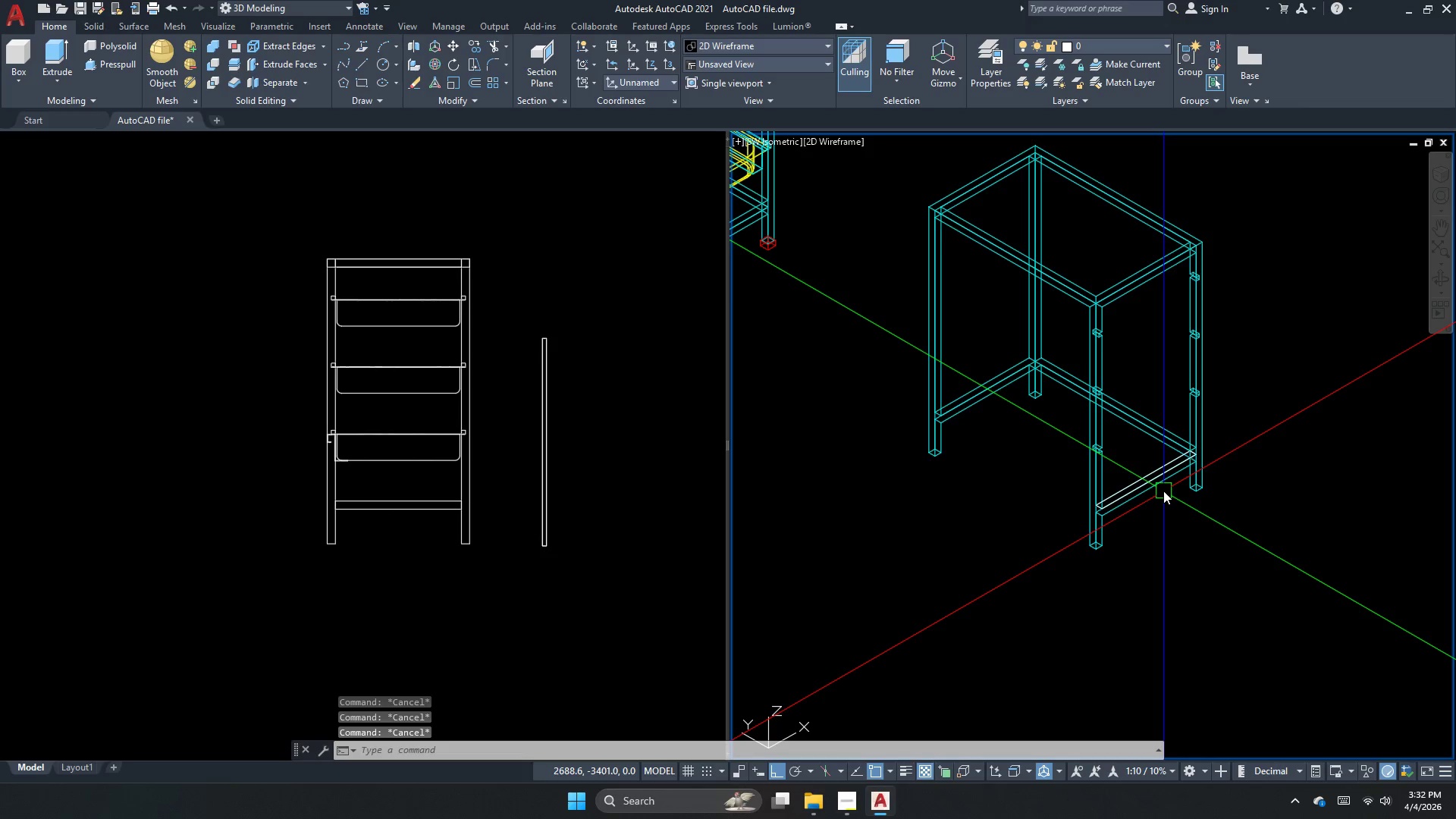 
key(Escape)
 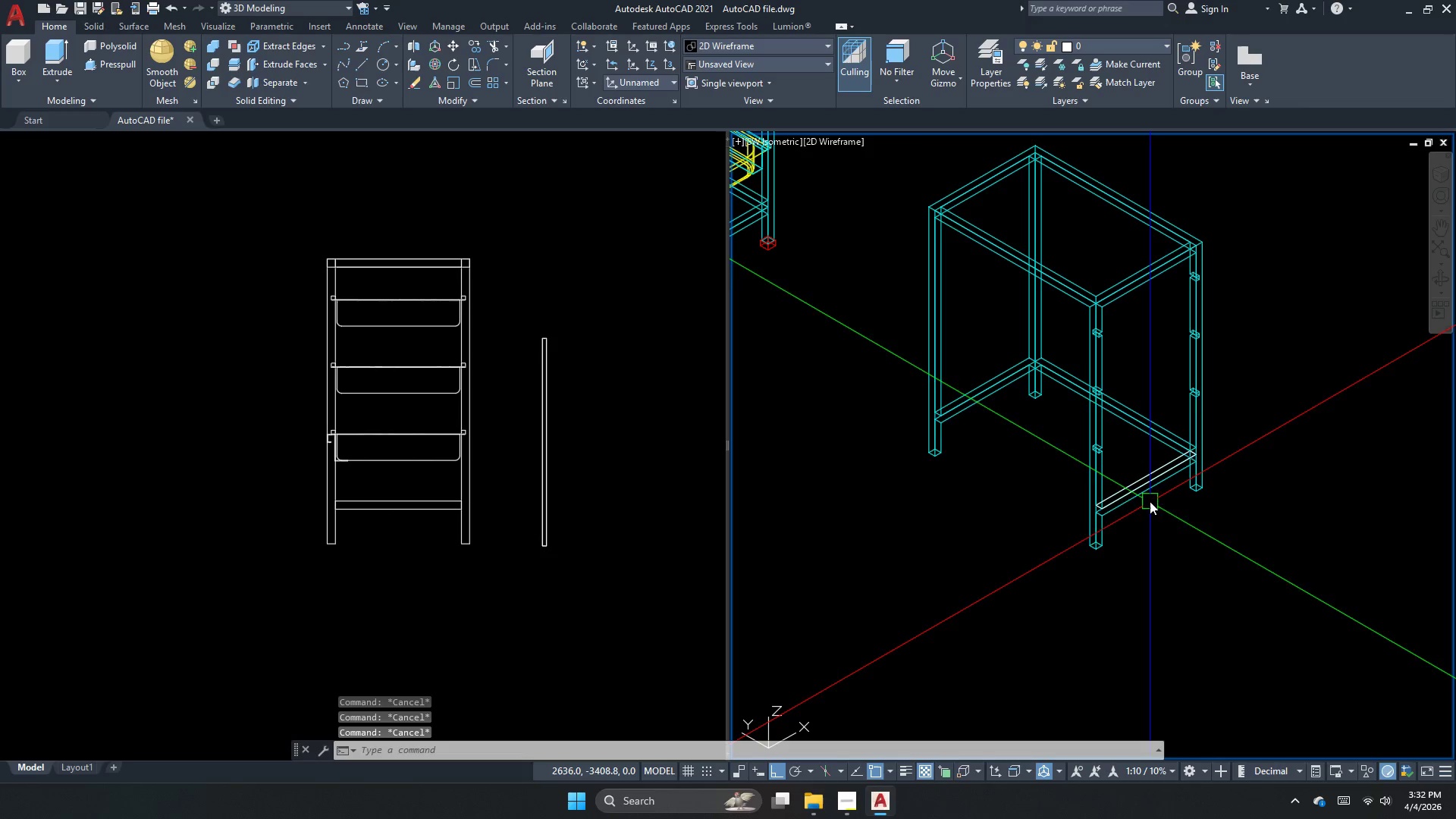 
key(Escape)
type(ext )
 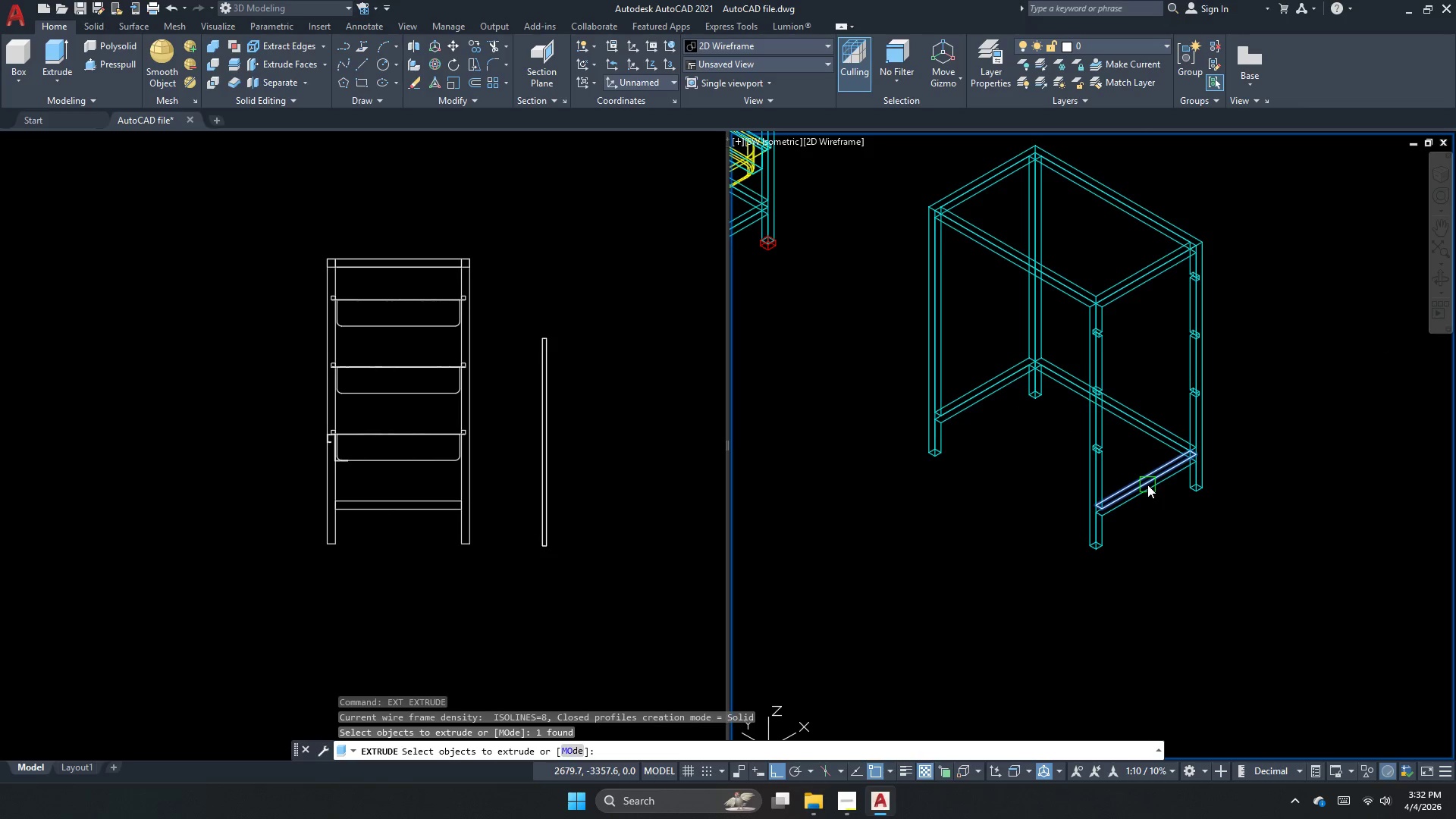 
key(Space)
 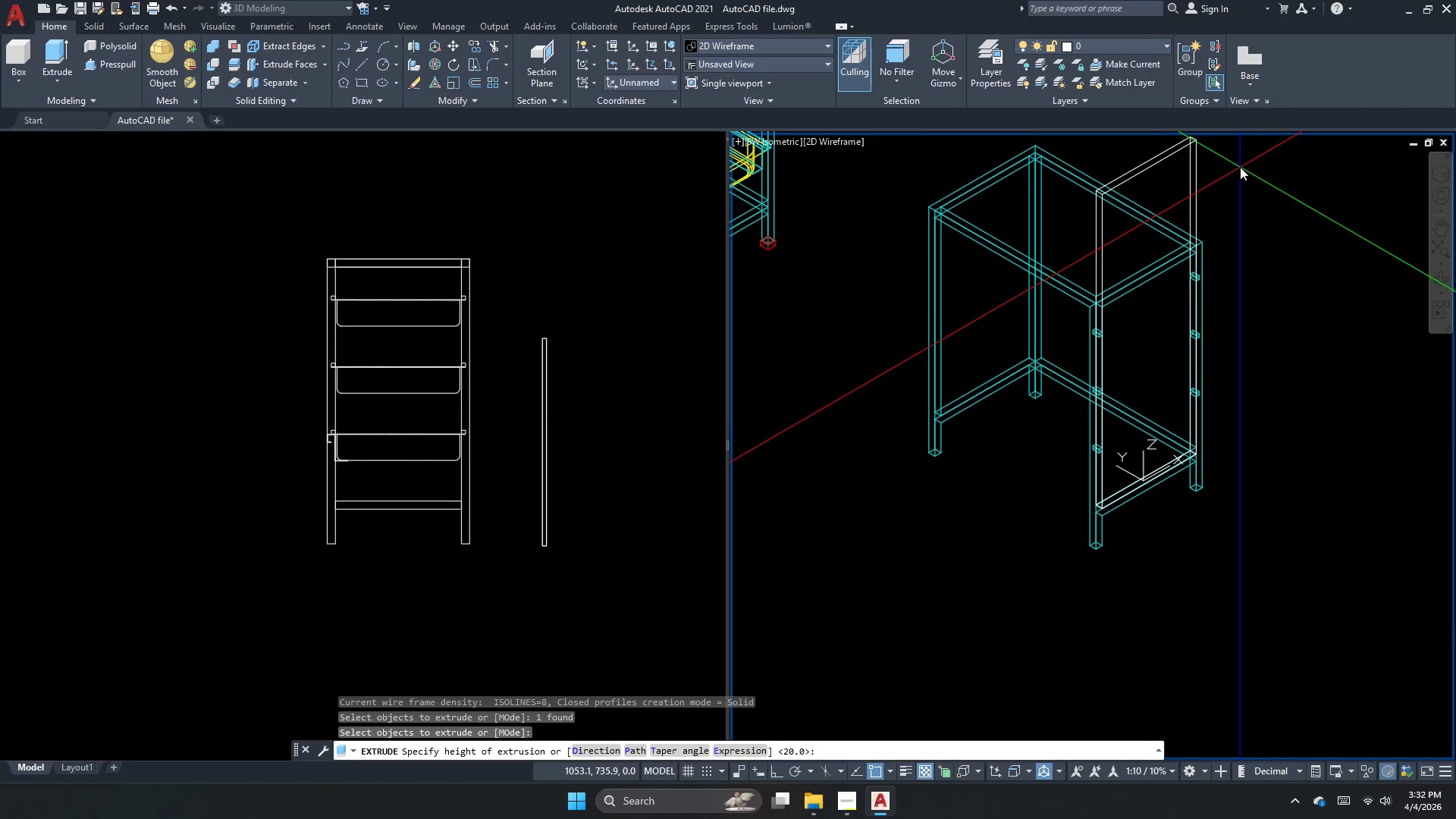 
key(Escape)
 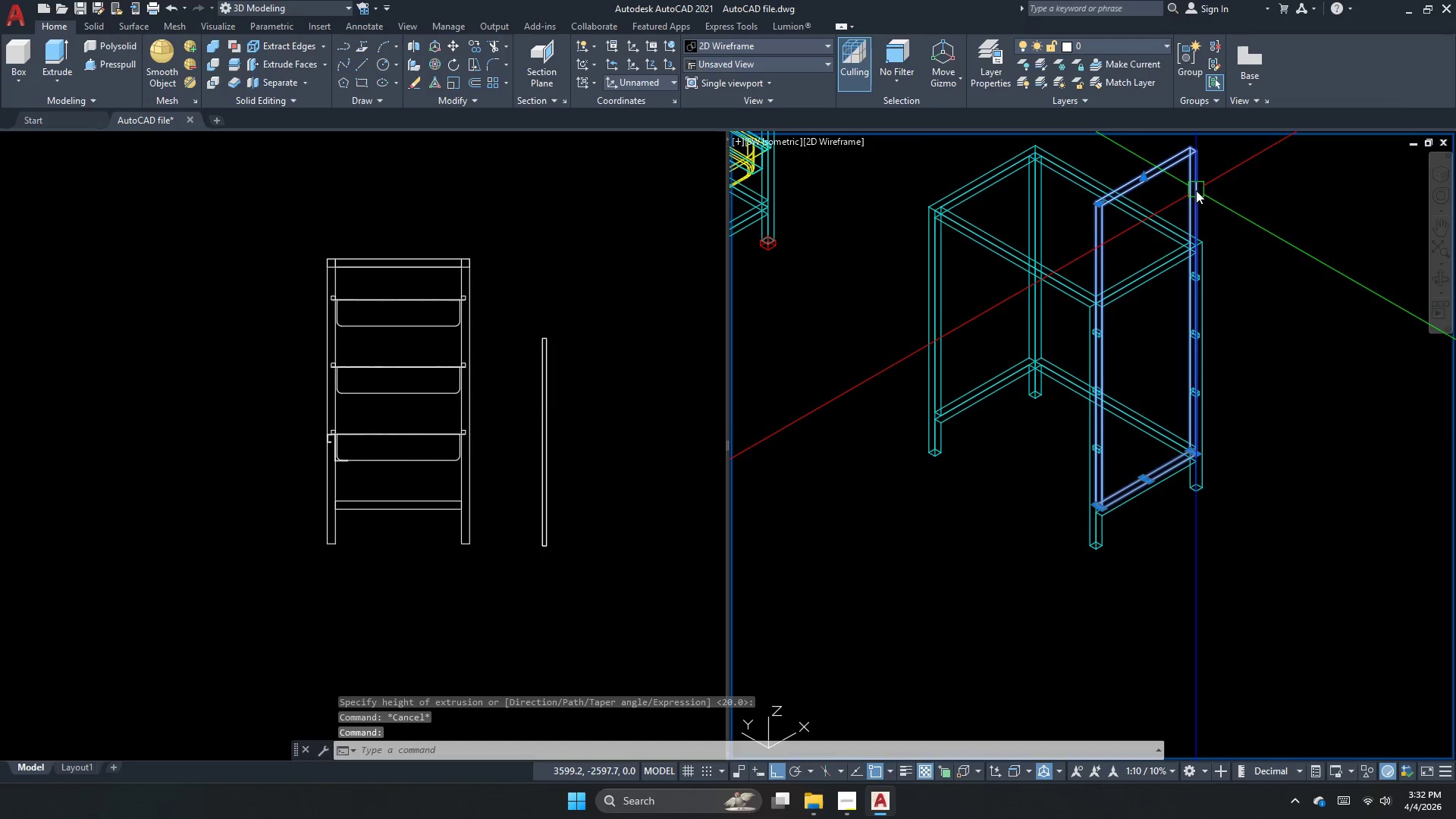 
key(M)
 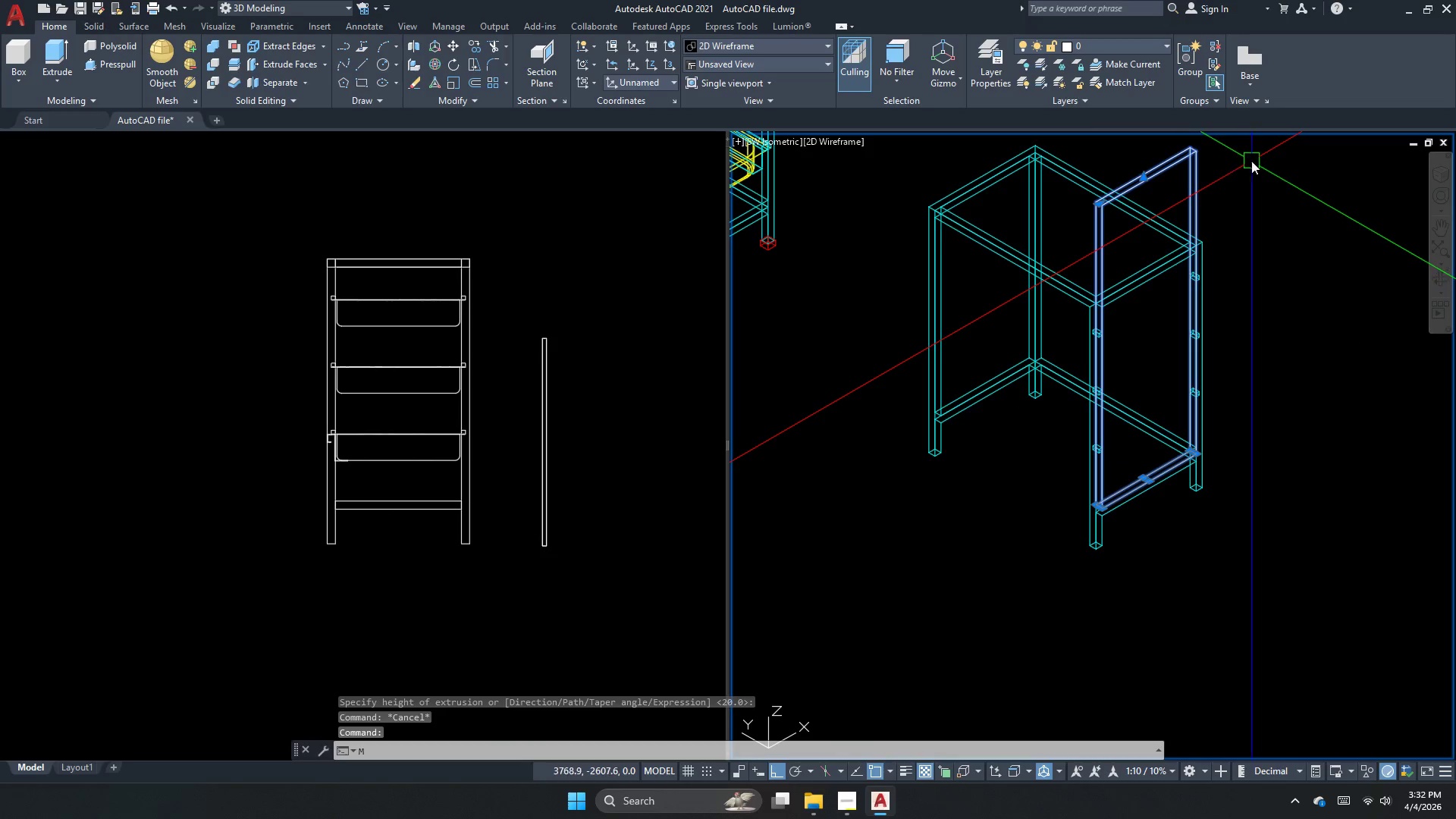 
key(Space)
 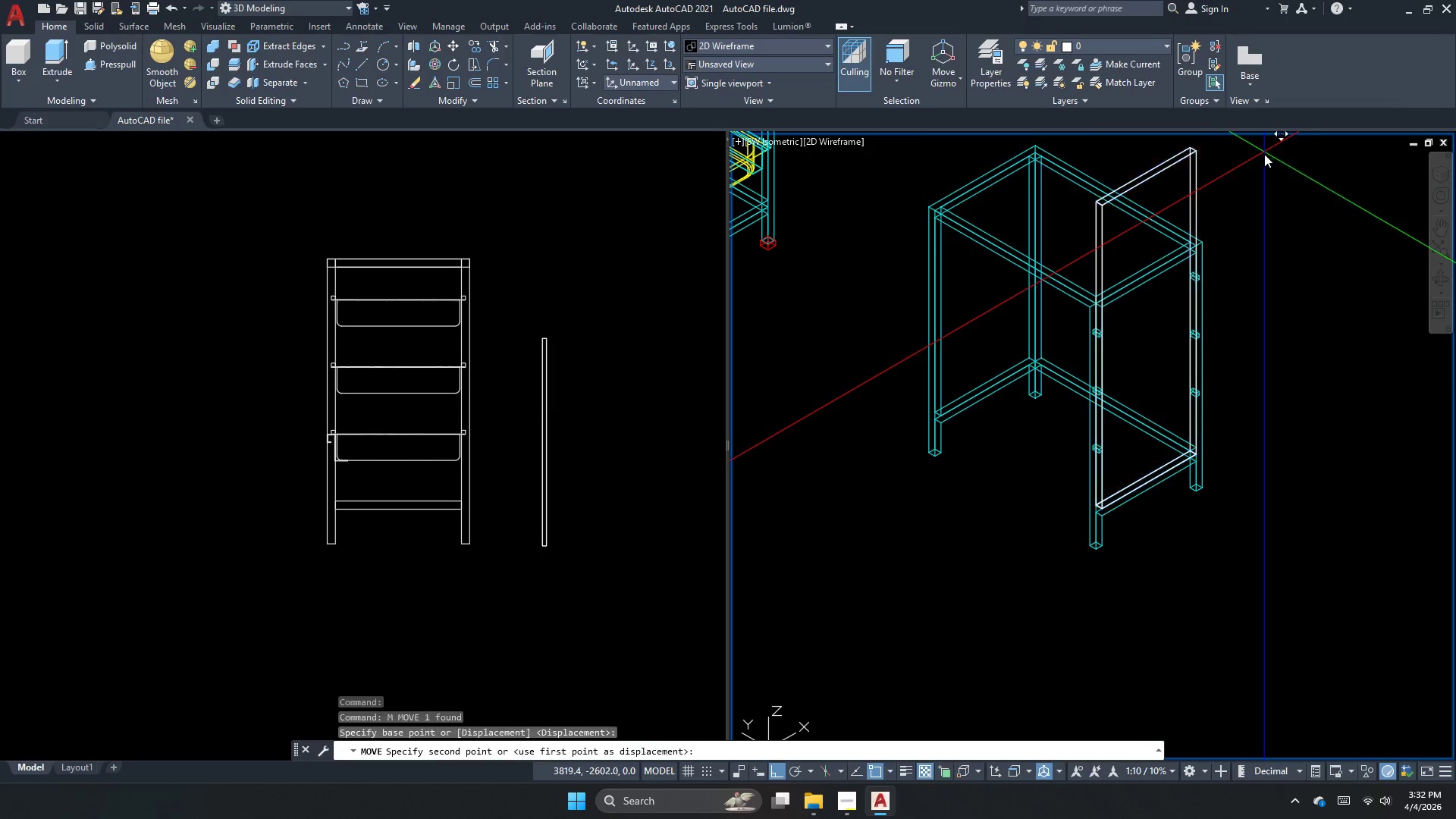 
left_click_drag(start_coordinate=[1264, 152], to_coordinate=[1265, 155])
 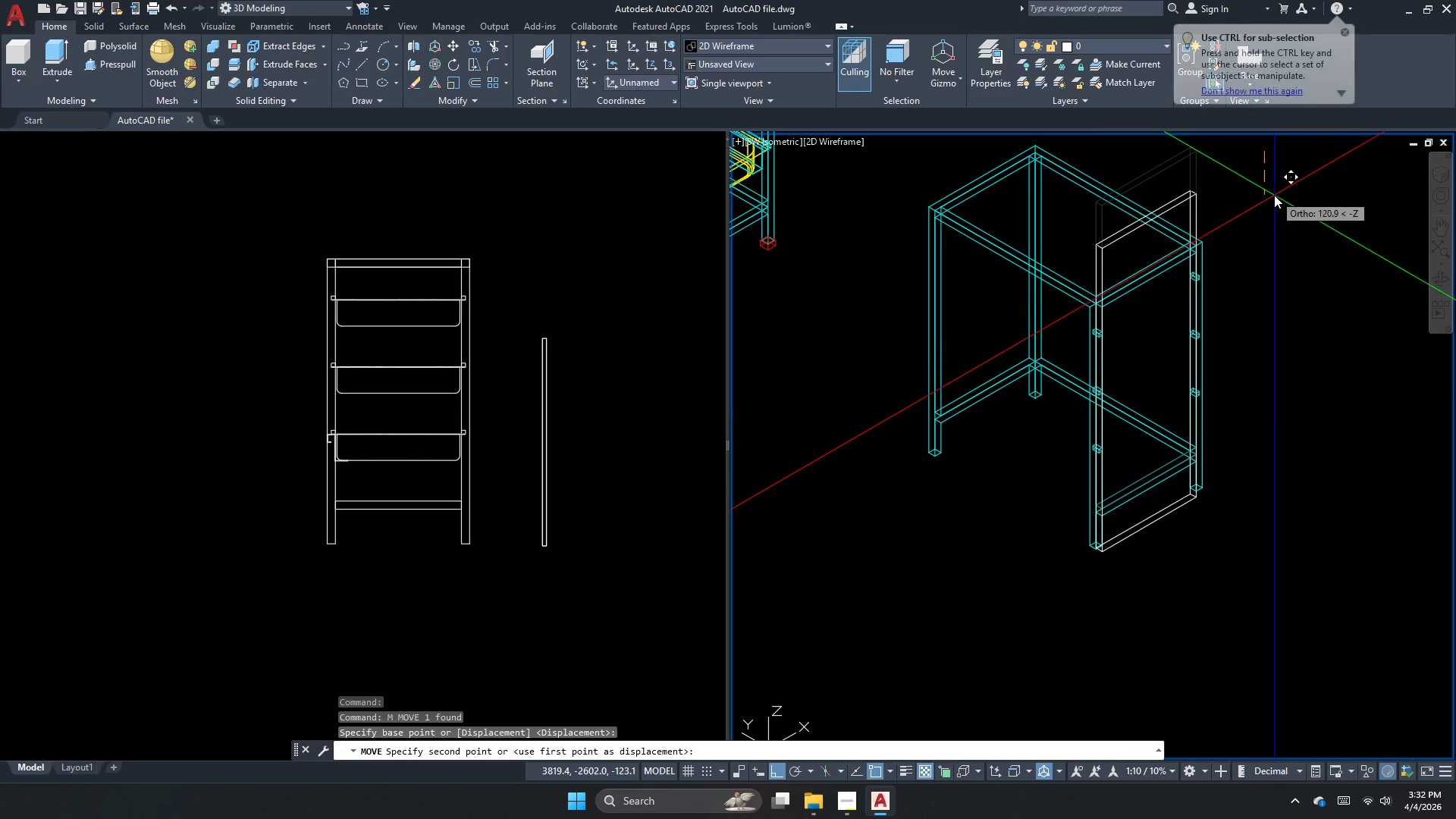 
left_click([1274, 195])
 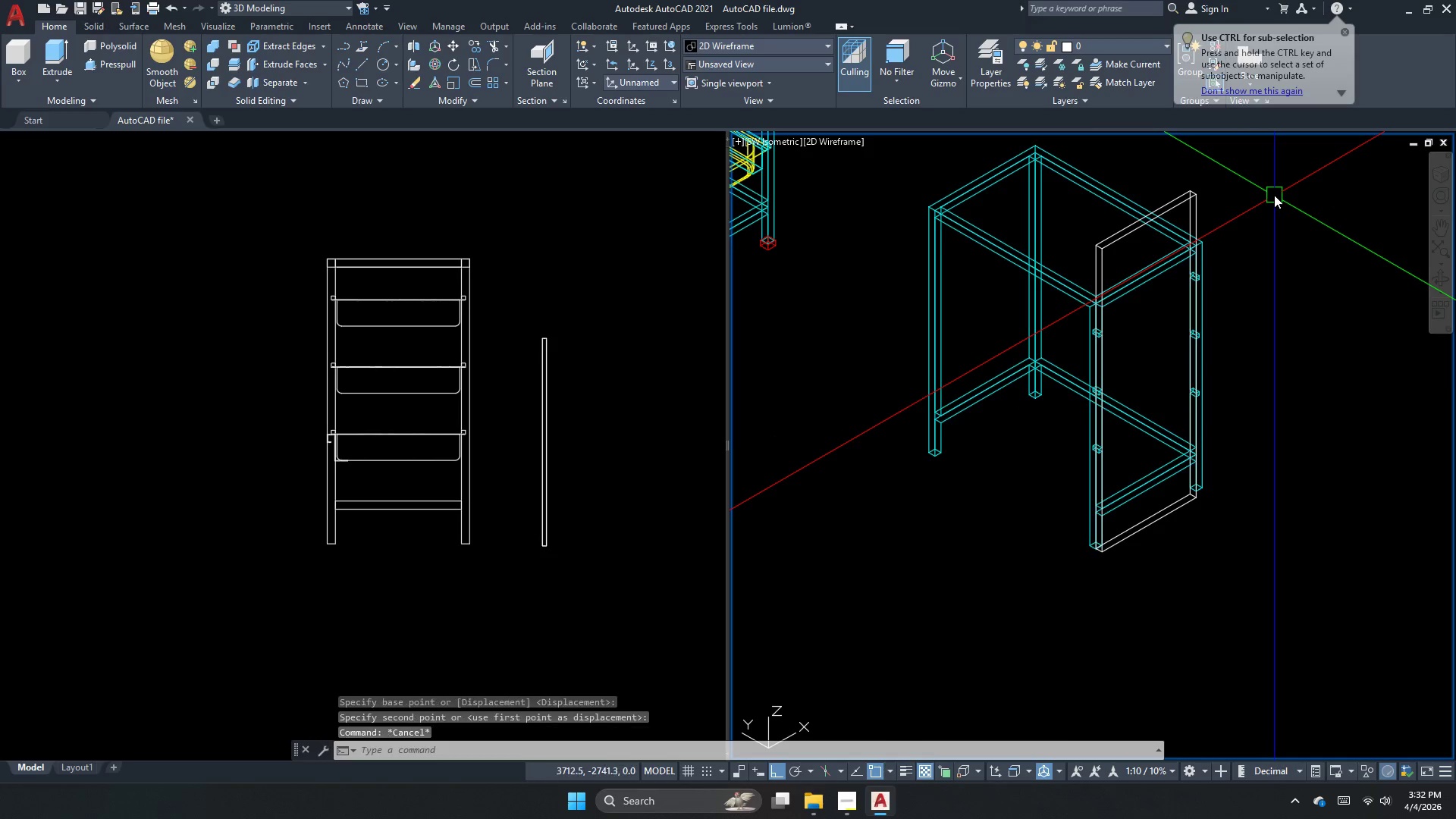 
key(Escape)
key(Escape)
key(Escape)
type(su )
 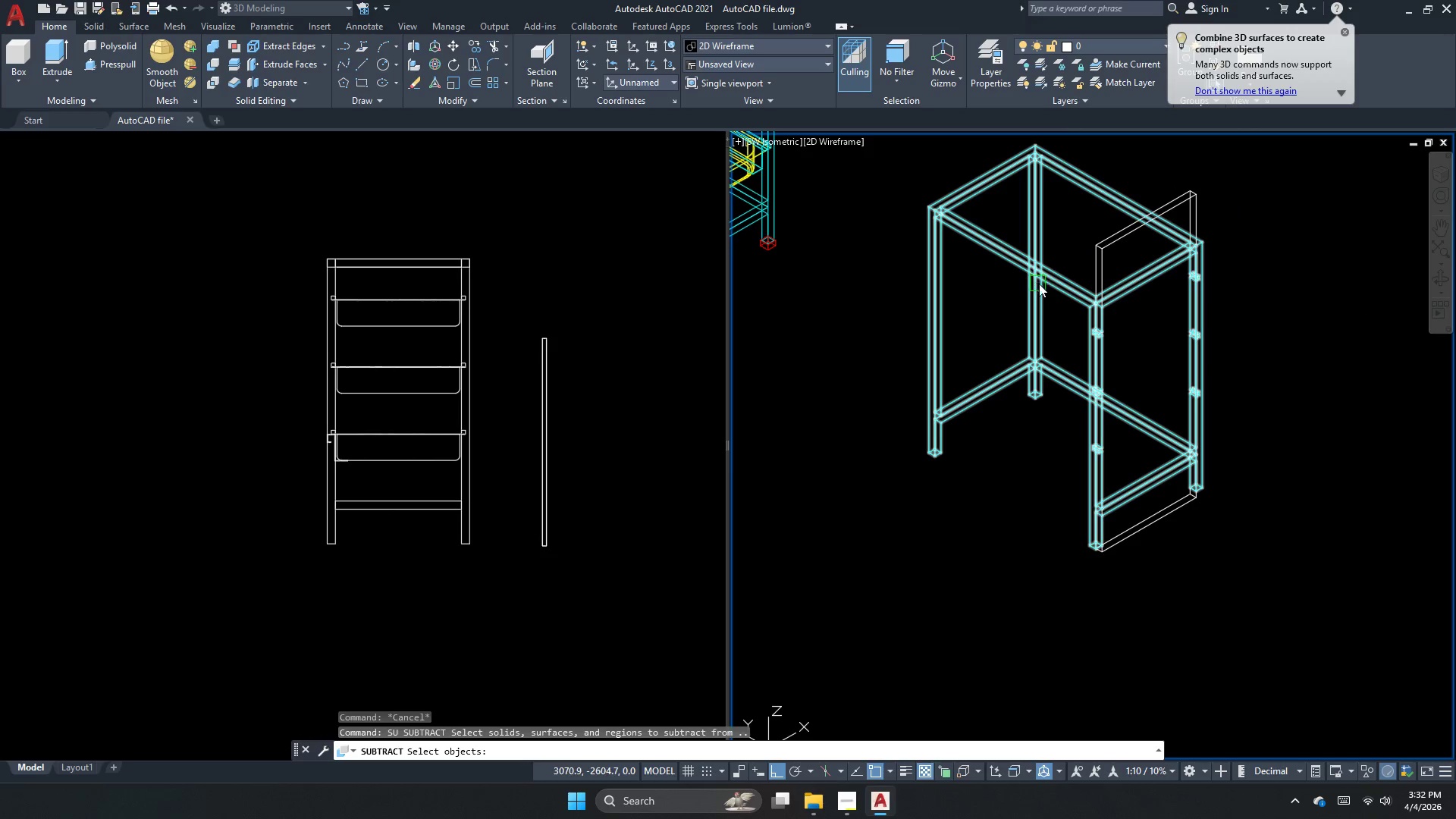 
left_click([1046, 279])
 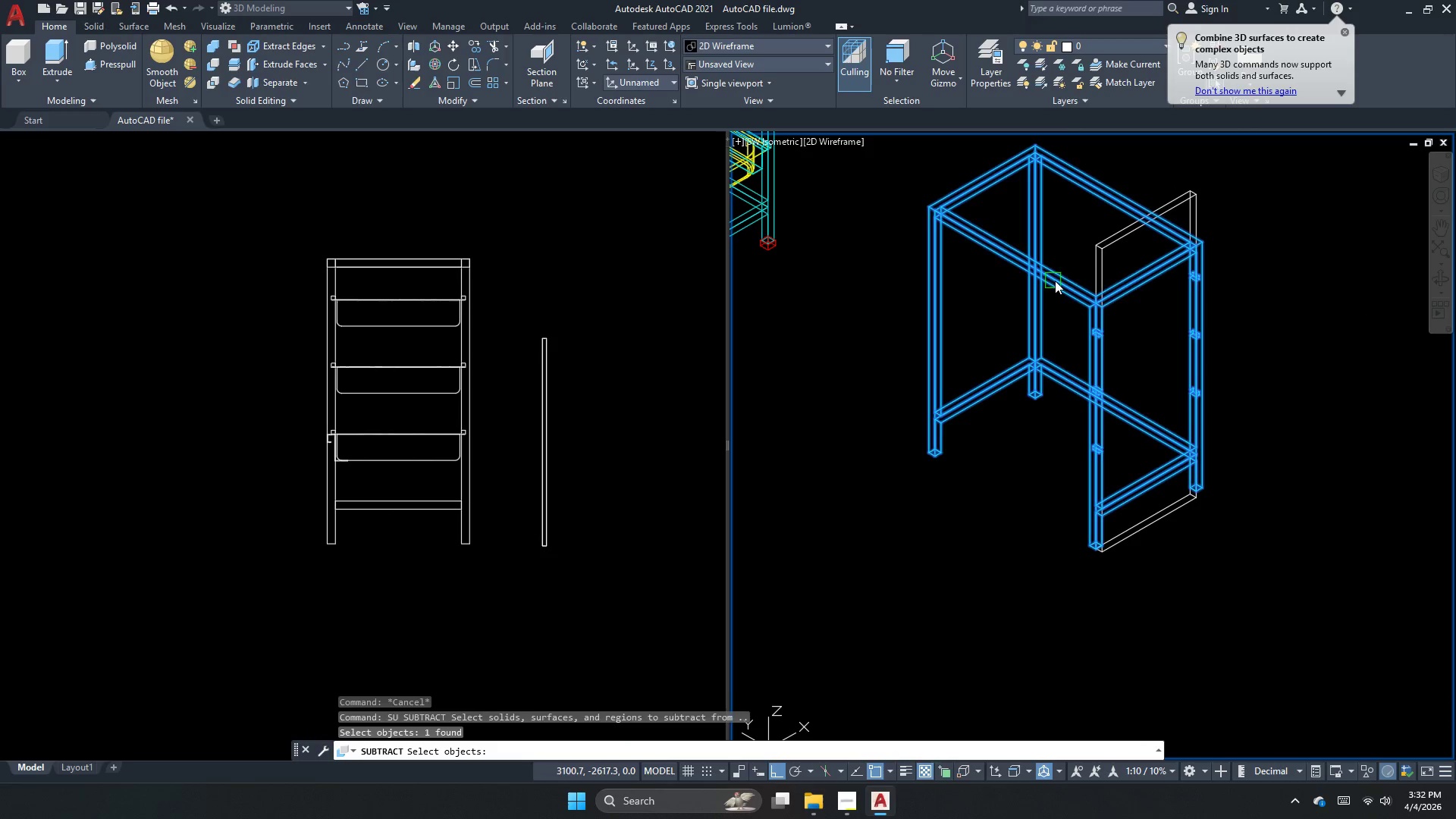 
key(Space)
 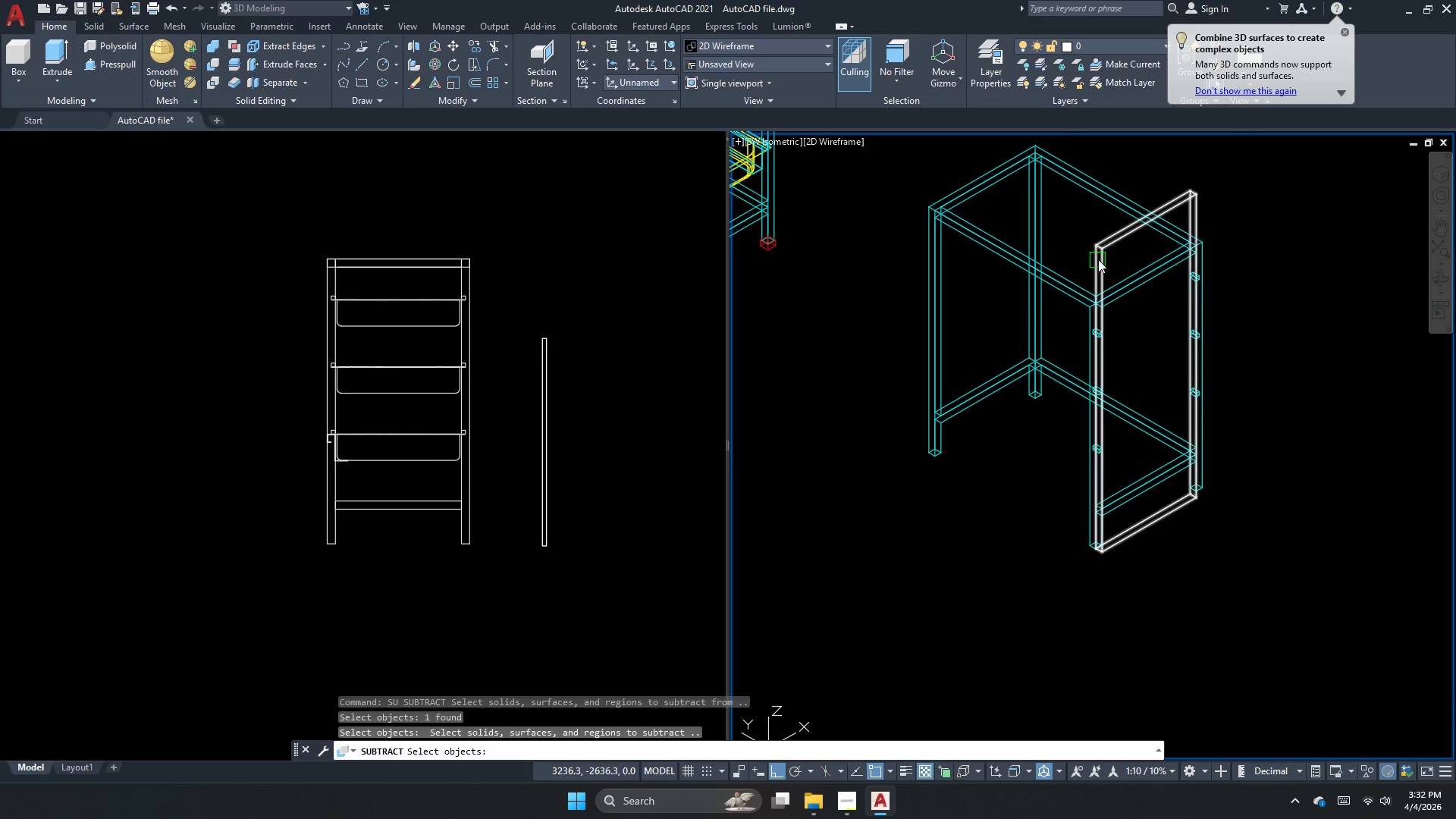 
left_click([1100, 259])
 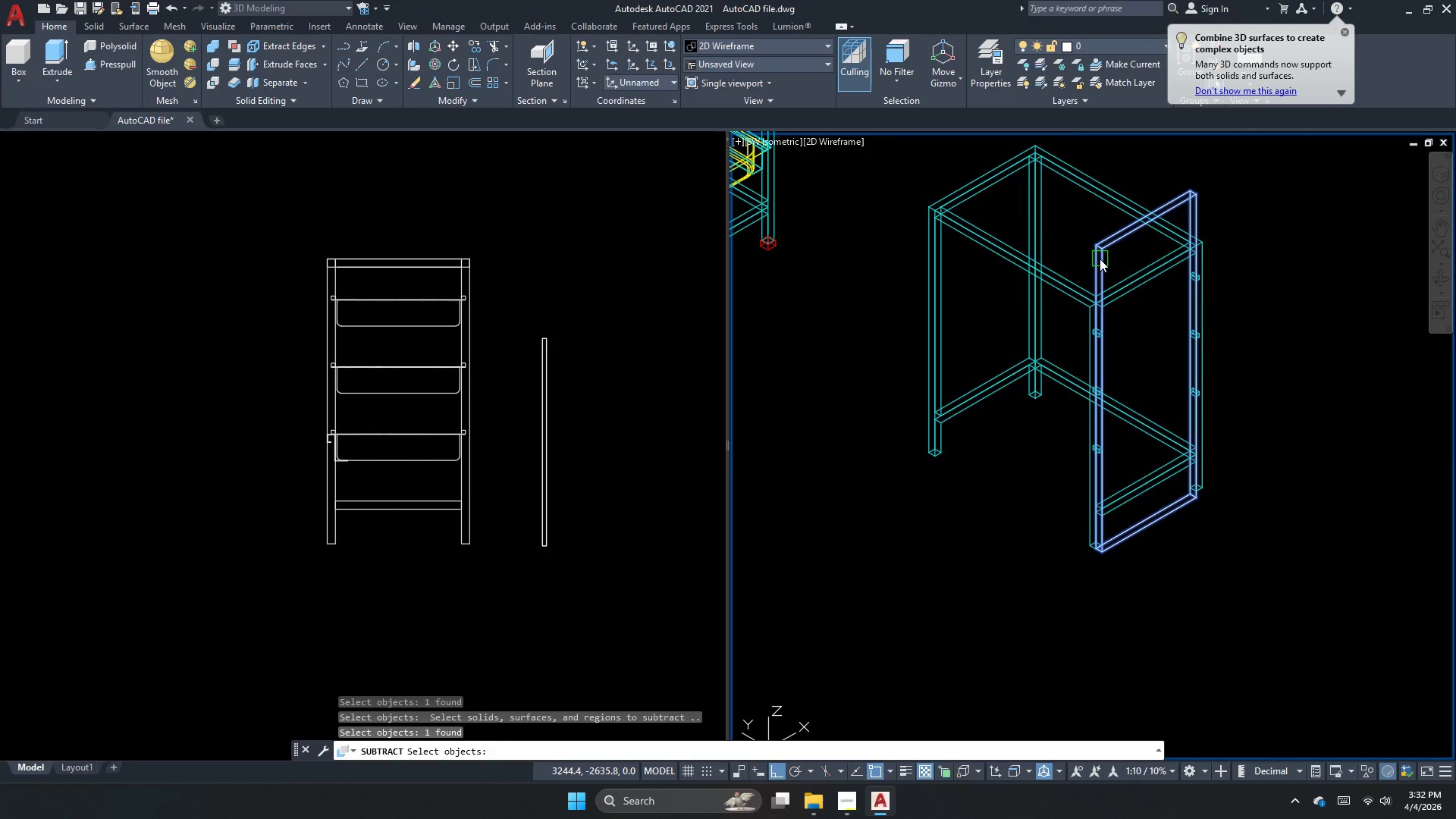 
key(Space)
 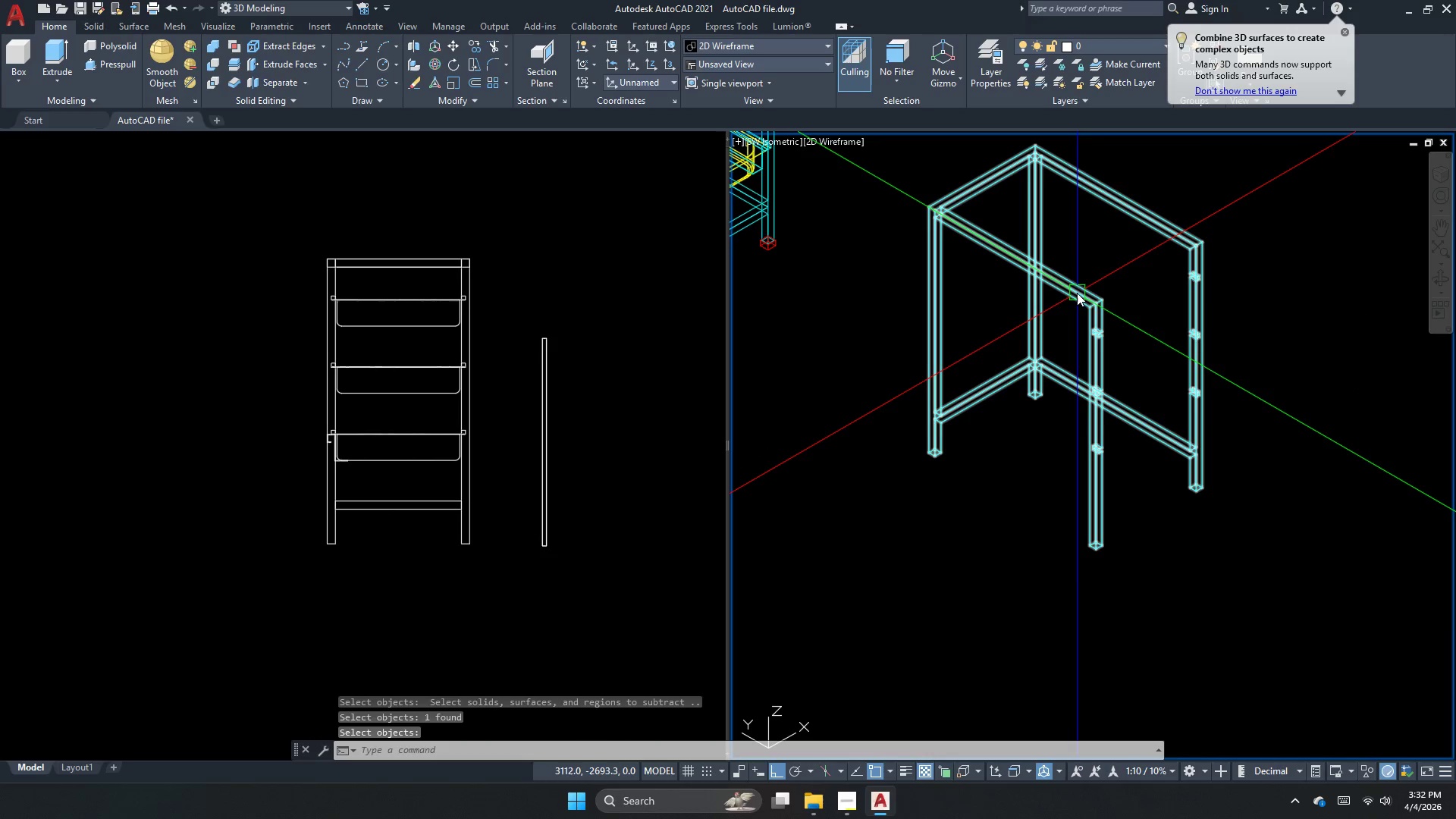 
left_click([1077, 293])
 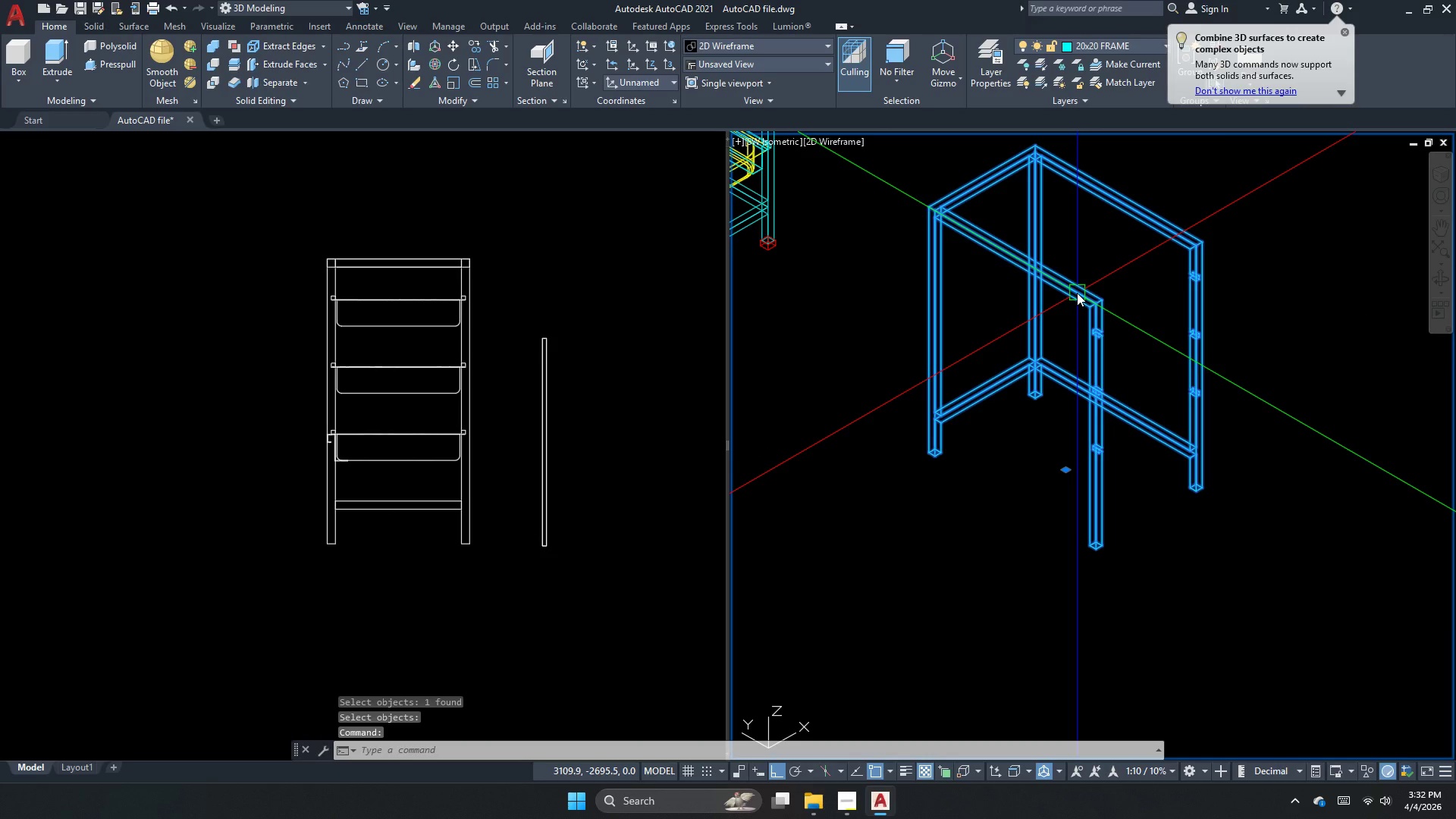 
key(Escape)
 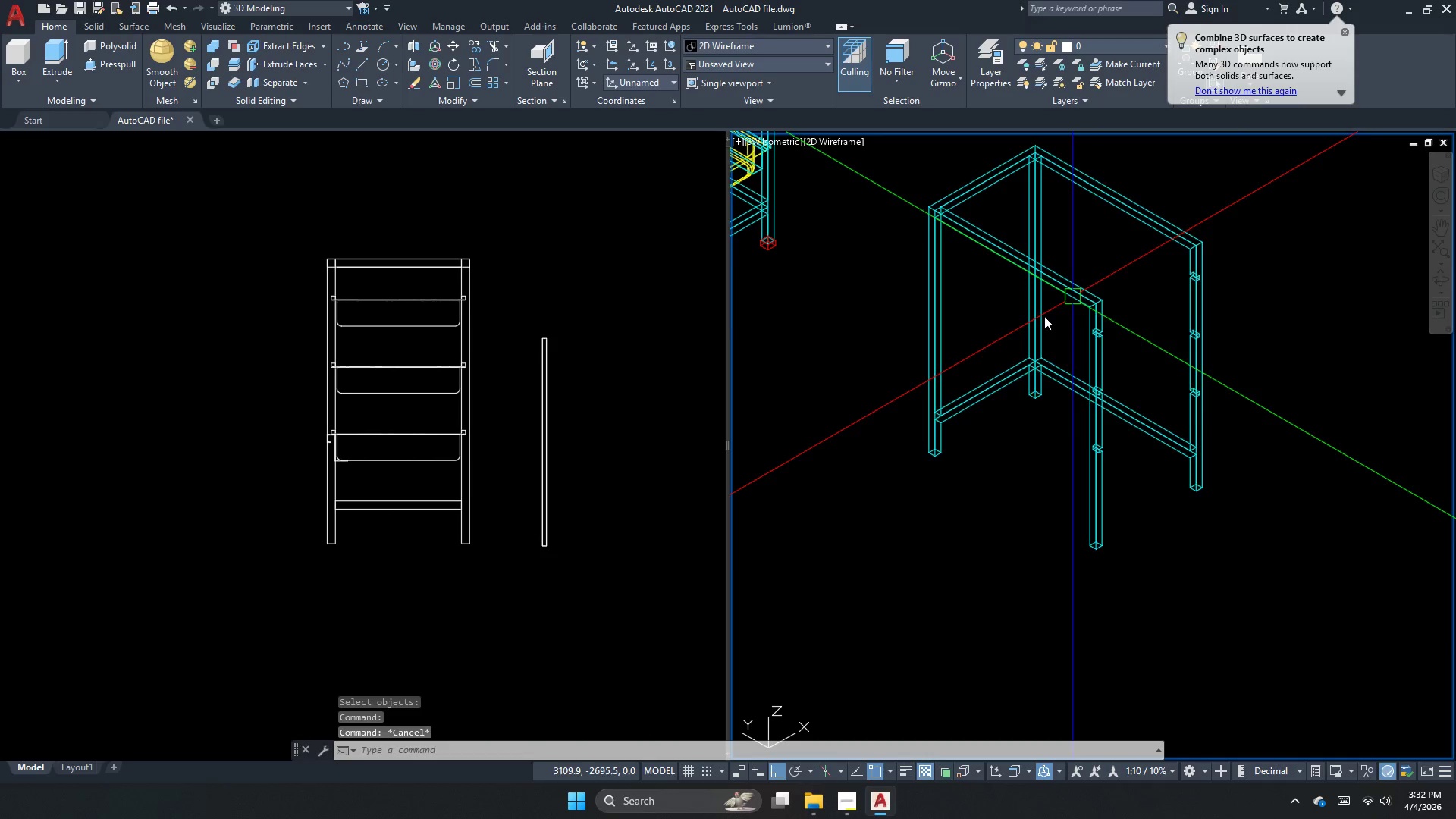 
type(rec )
 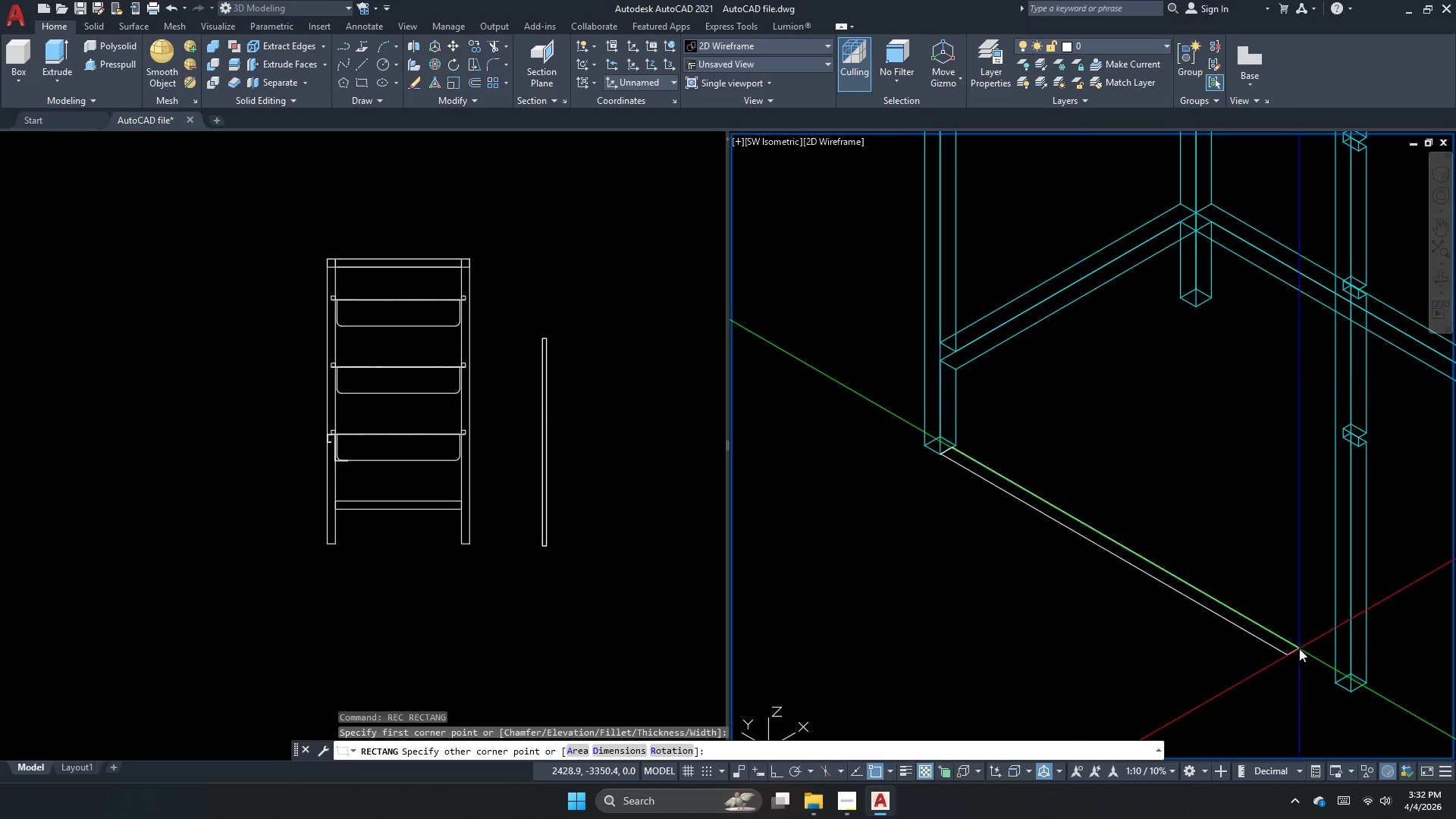 
scroll: coordinate [930, 460], scroll_direction: up, amount: 3.0
 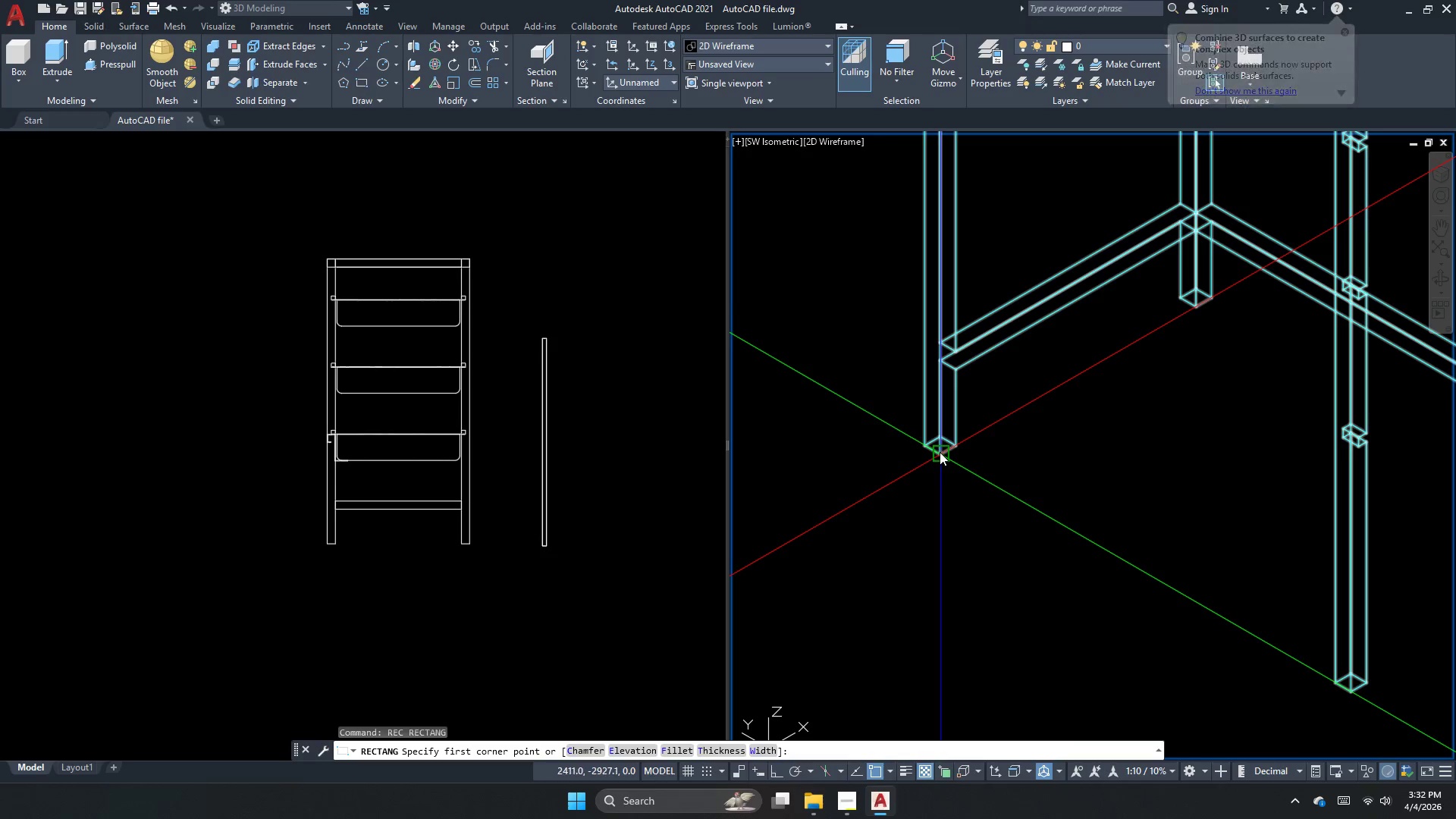 
left_click_drag(start_coordinate=[940, 452], to_coordinate=[954, 458])
 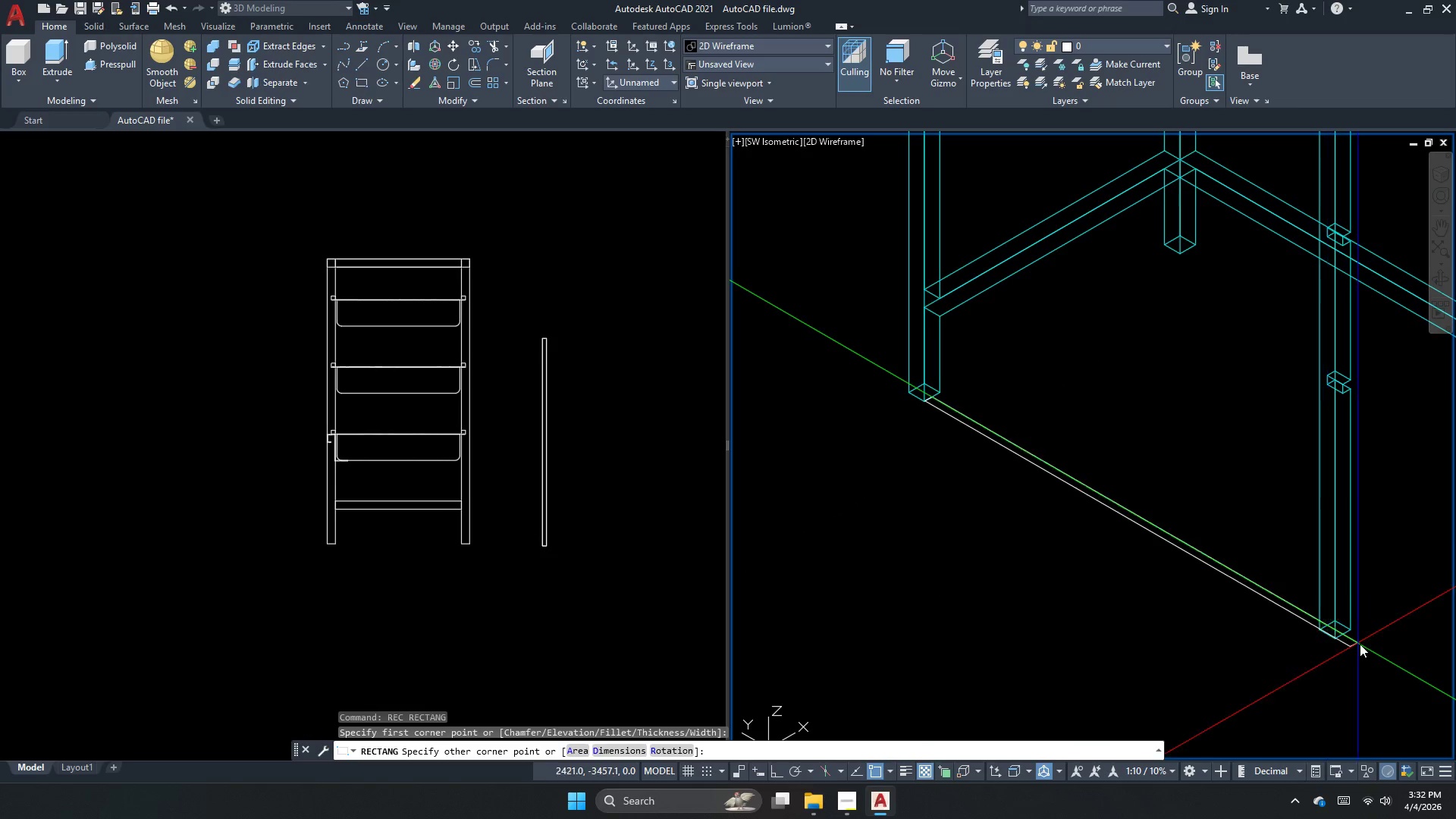 
scroll: coordinate [1360, 644], scroll_direction: up, amount: 1.0
 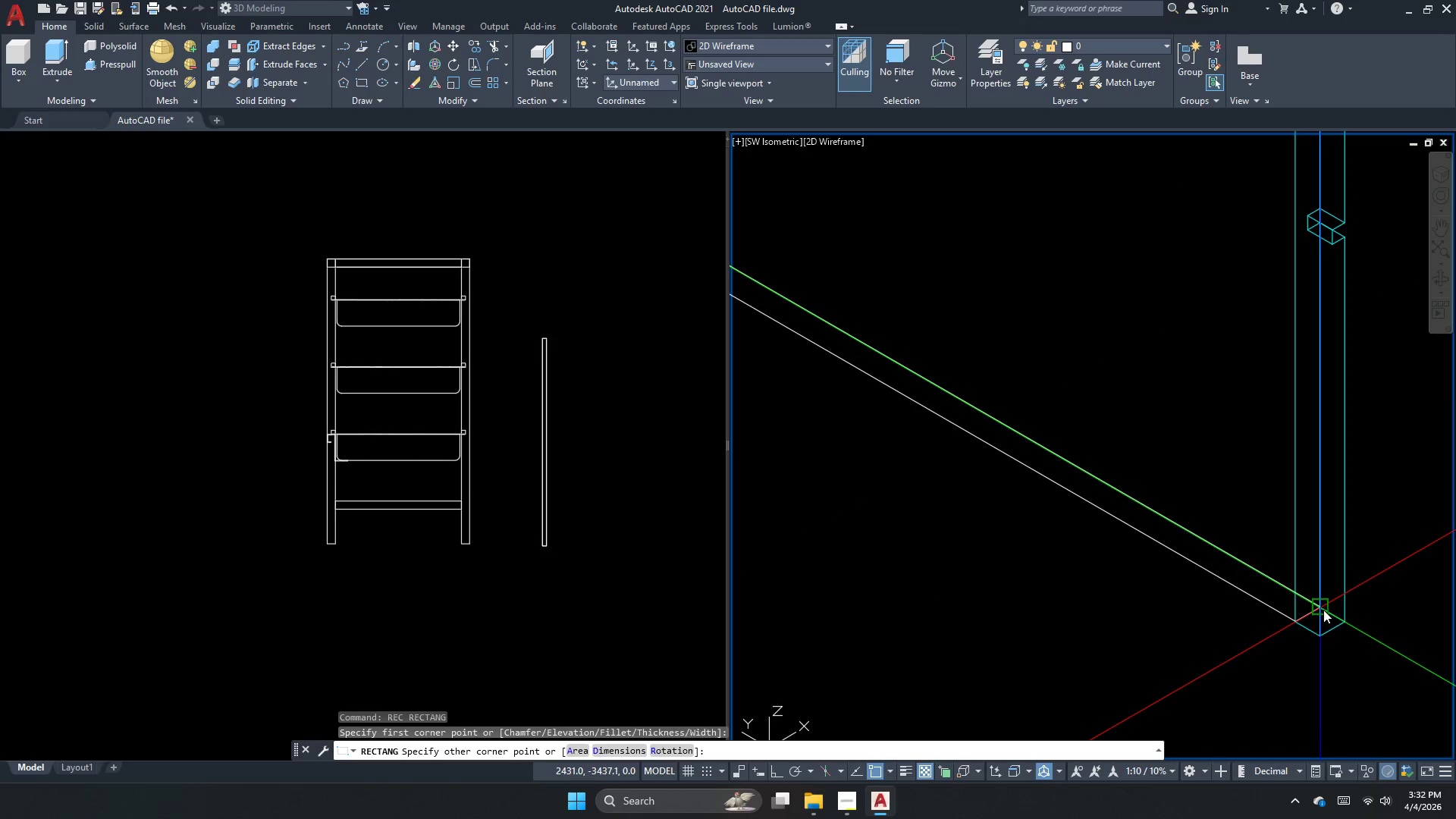 
left_click([1323, 610])
 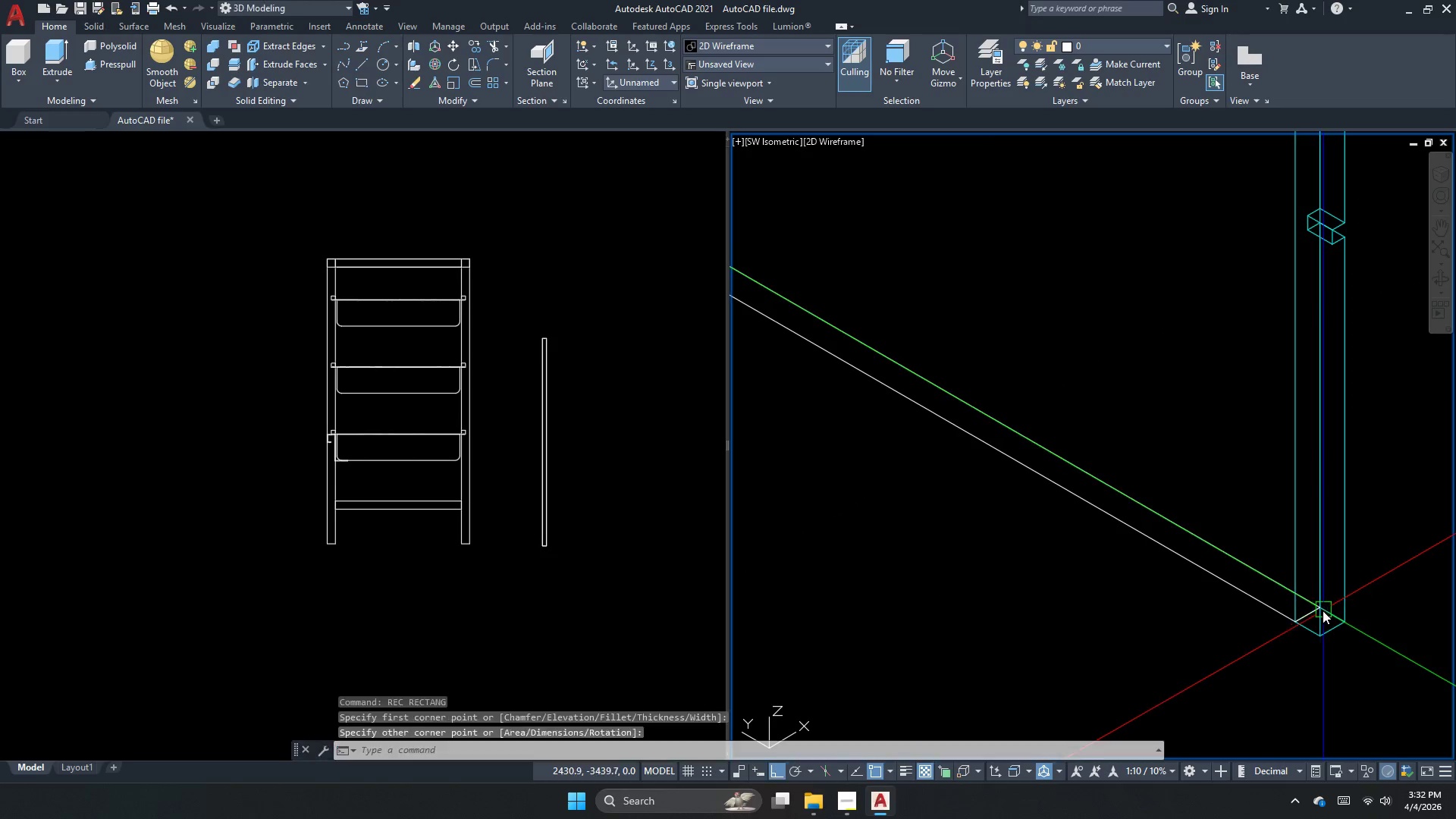 
key(Escape)
 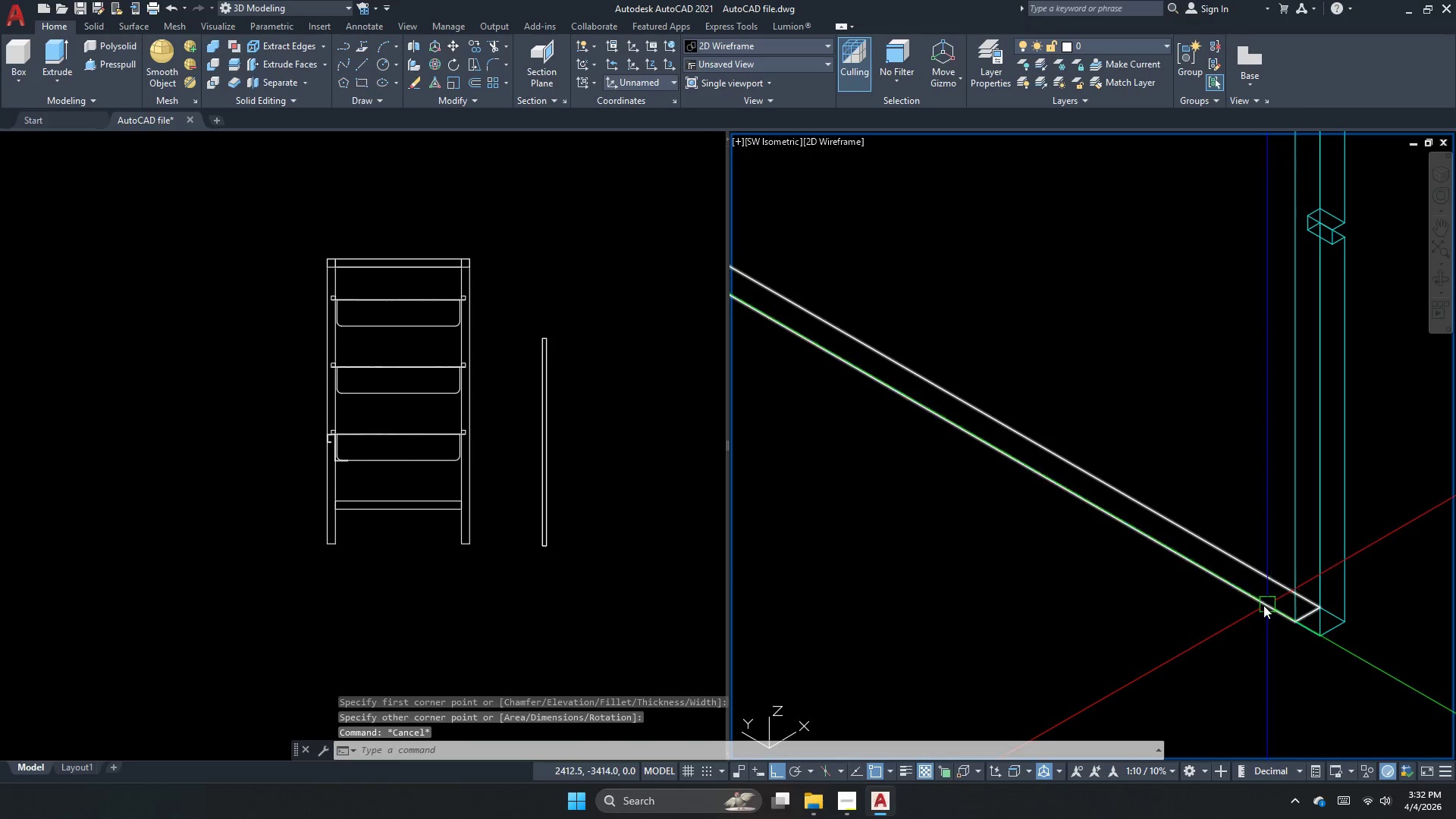 
left_click([1262, 605])
 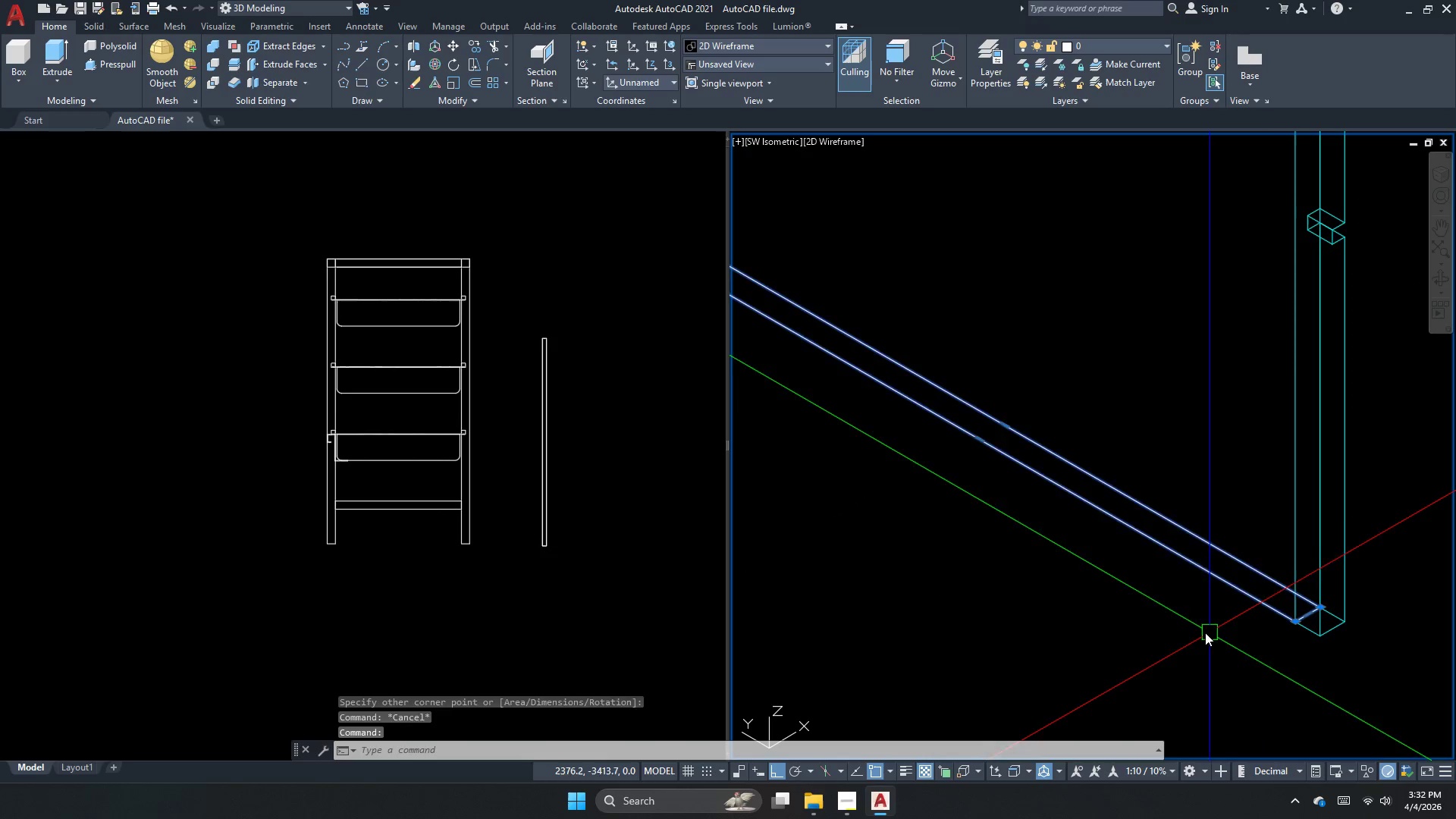 
key(Escape)
 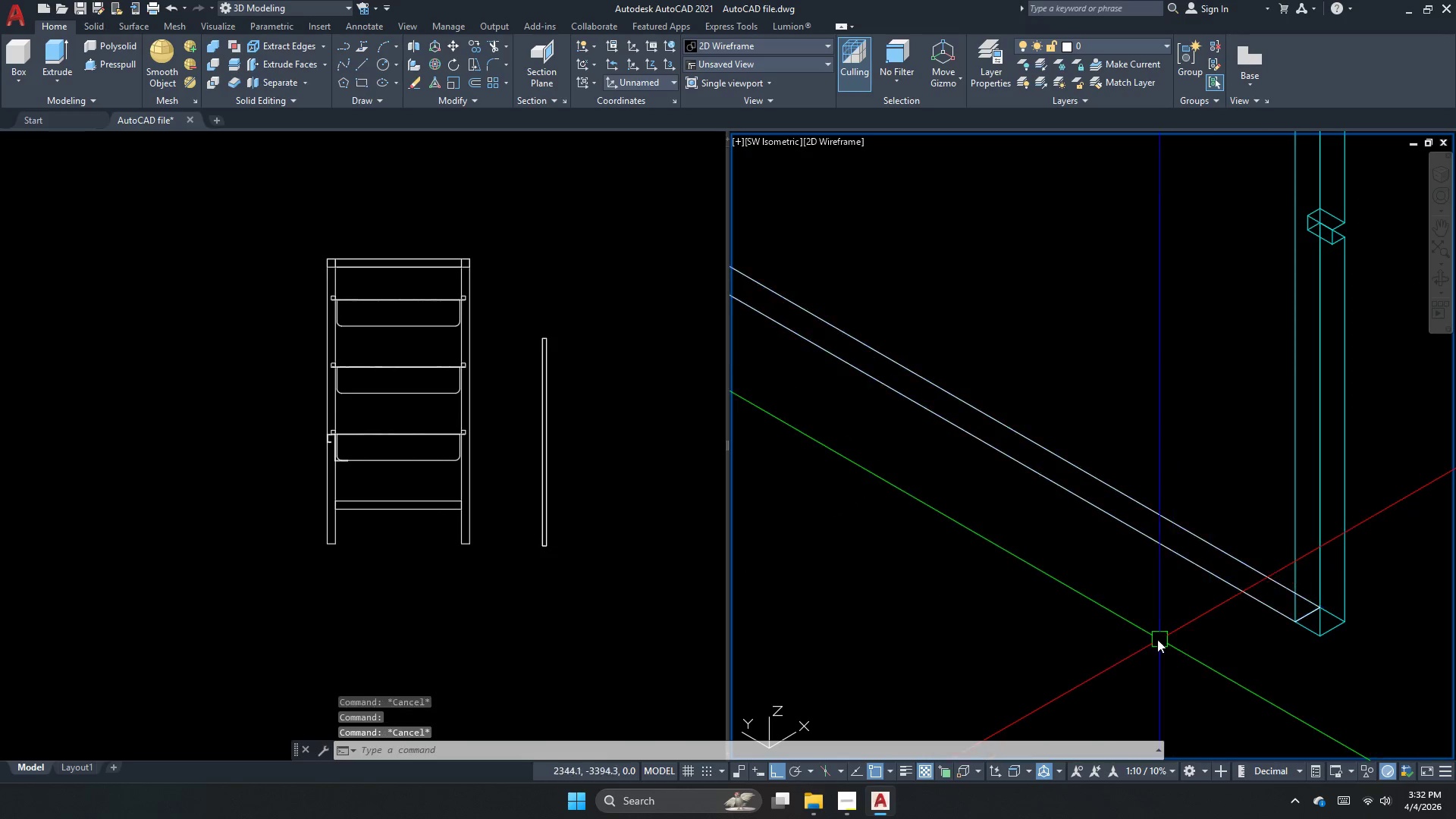 
key(Escape)
 